 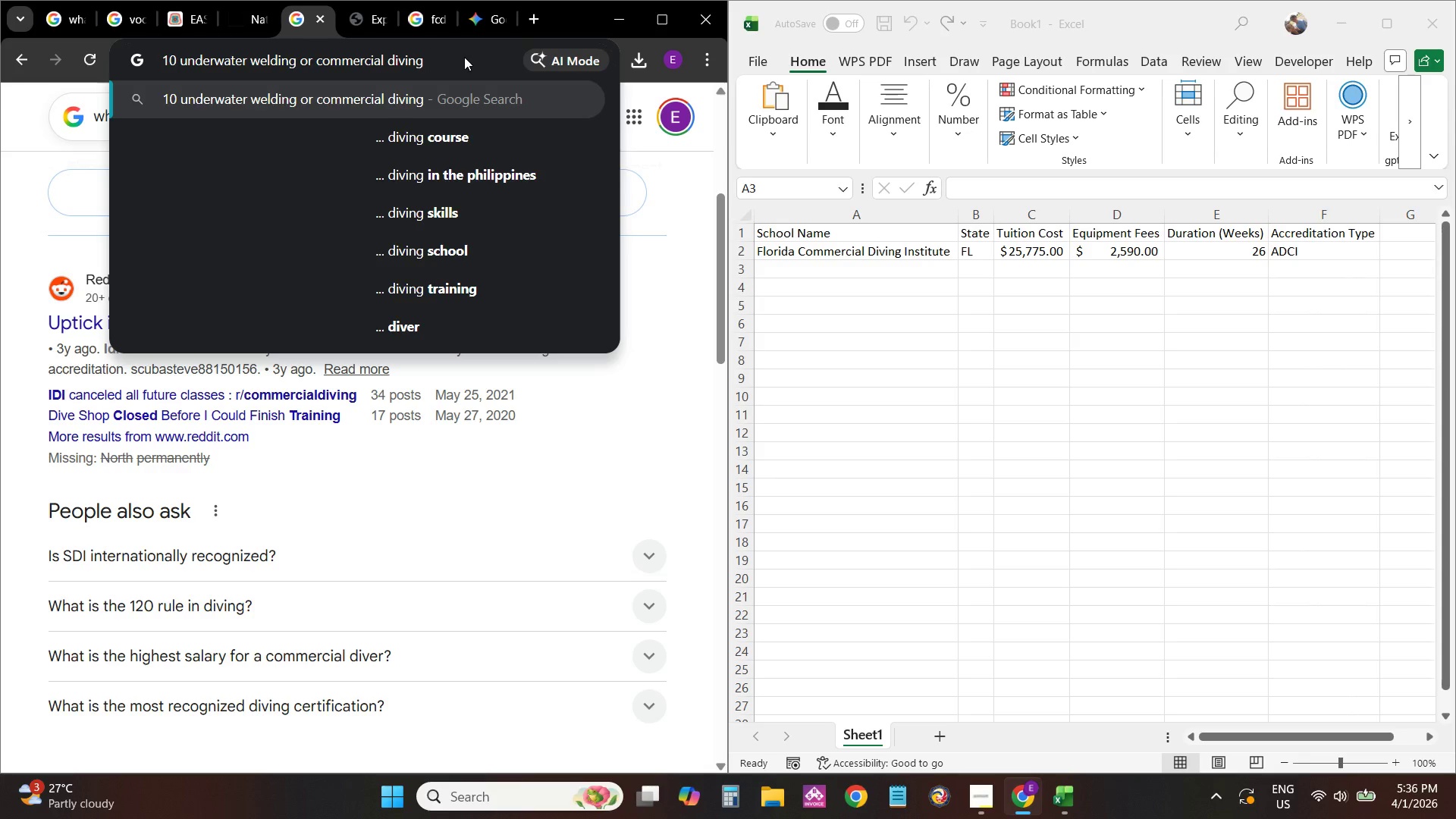 
hold_key(key=ShiftLeft, duration=1.17)
 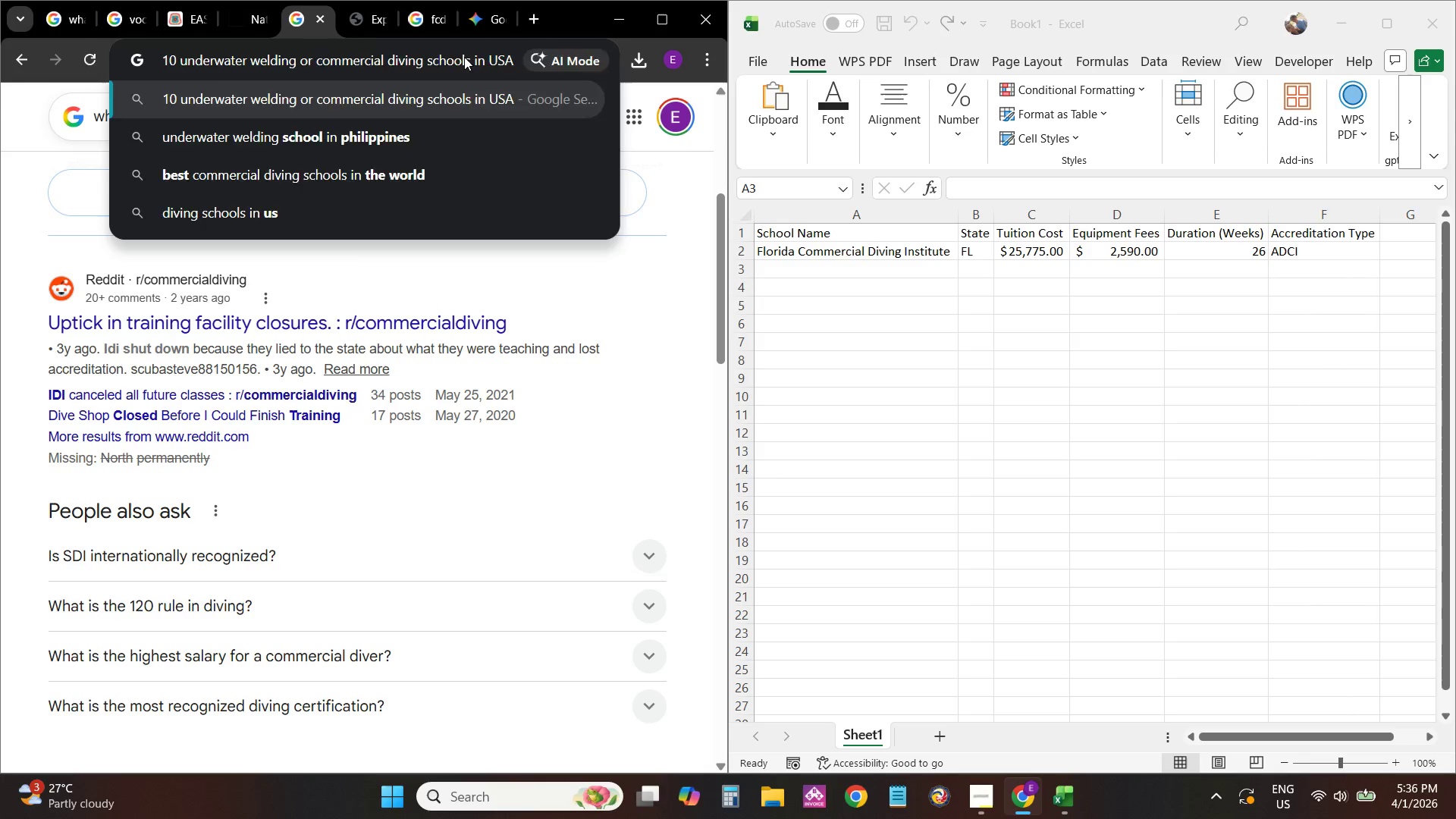 
key(Enter)
 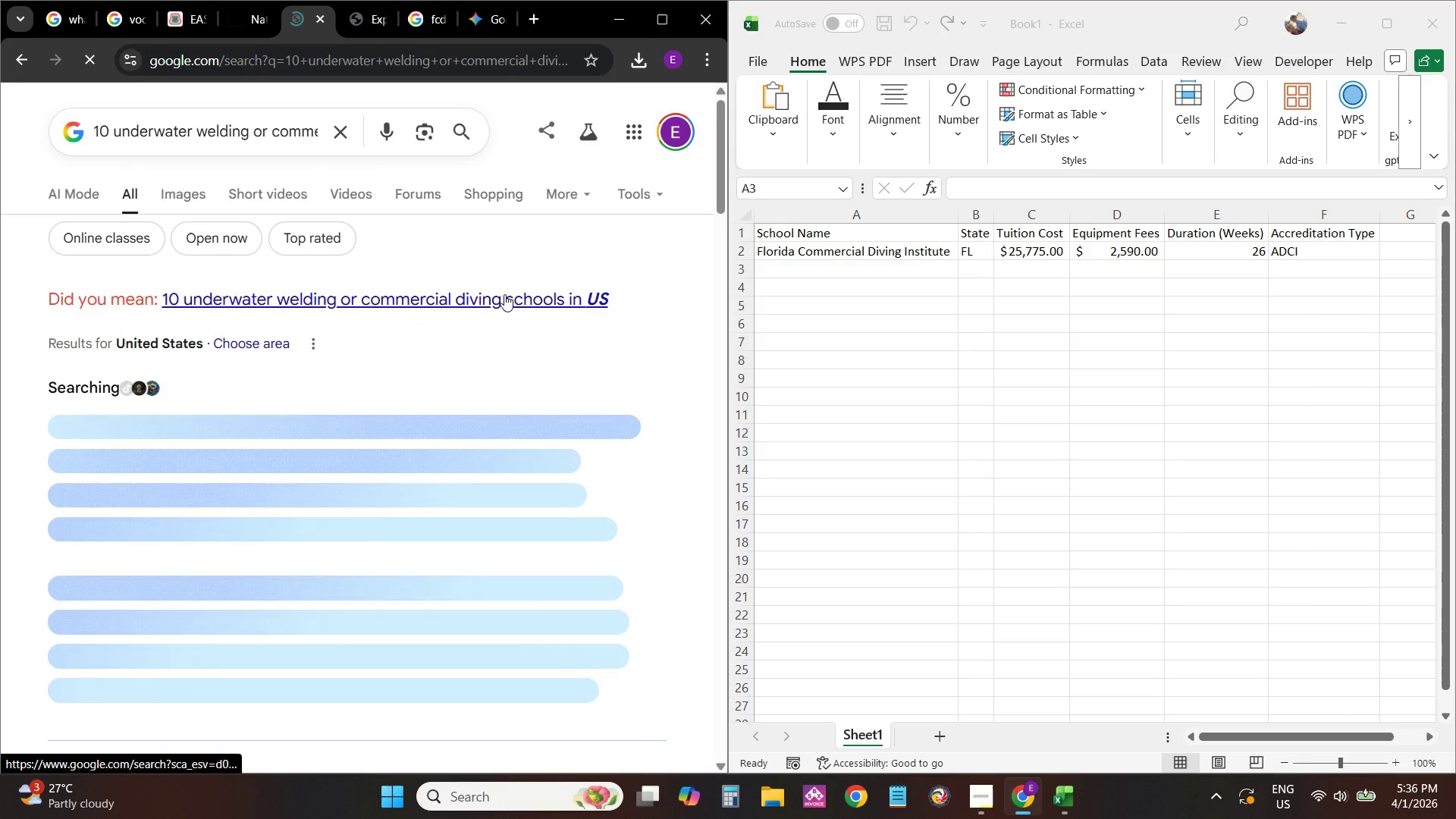 
left_click([504, 294])
 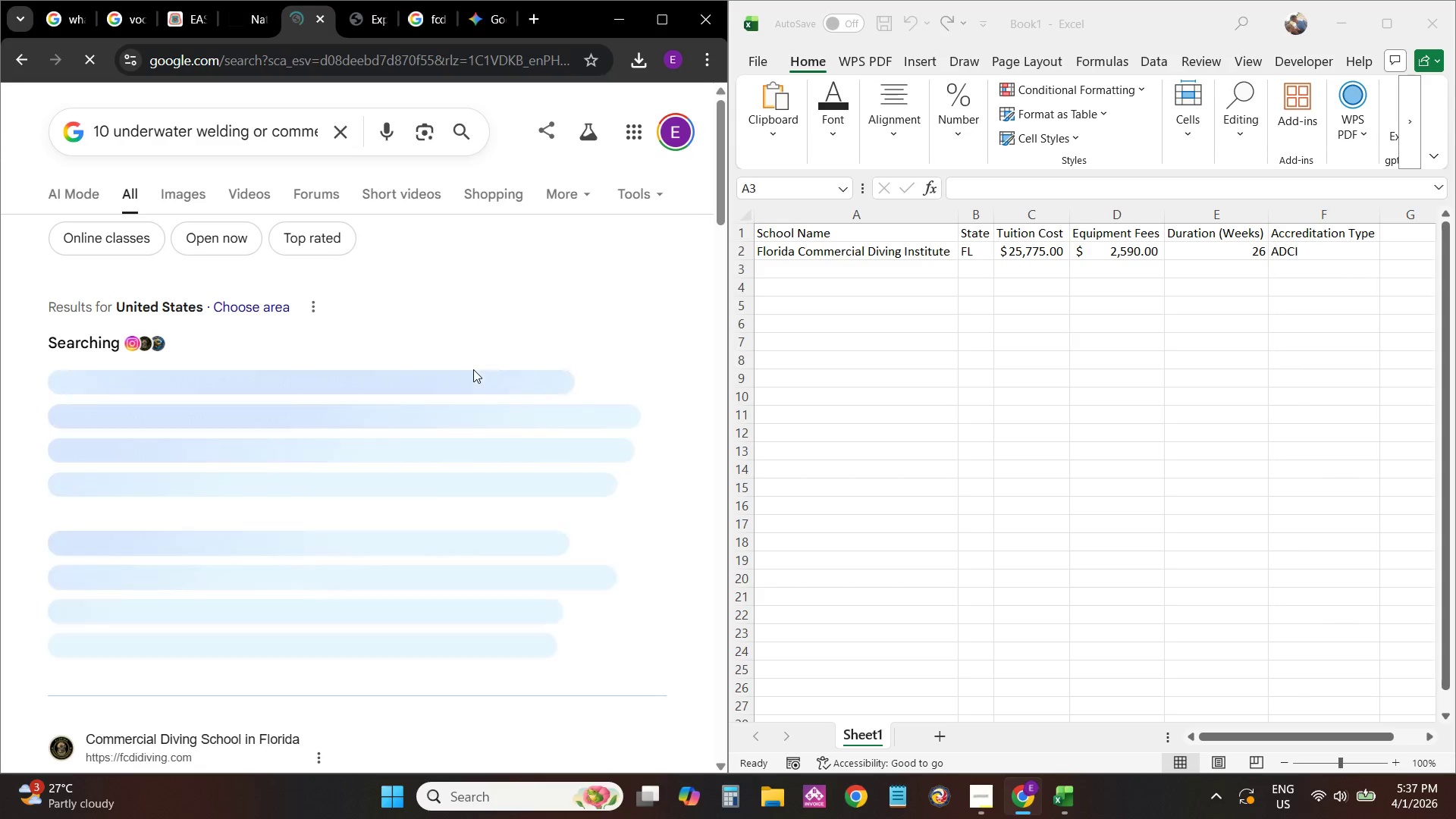 
scroll: coordinate [473, 369], scroll_direction: down, amount: 2.0
 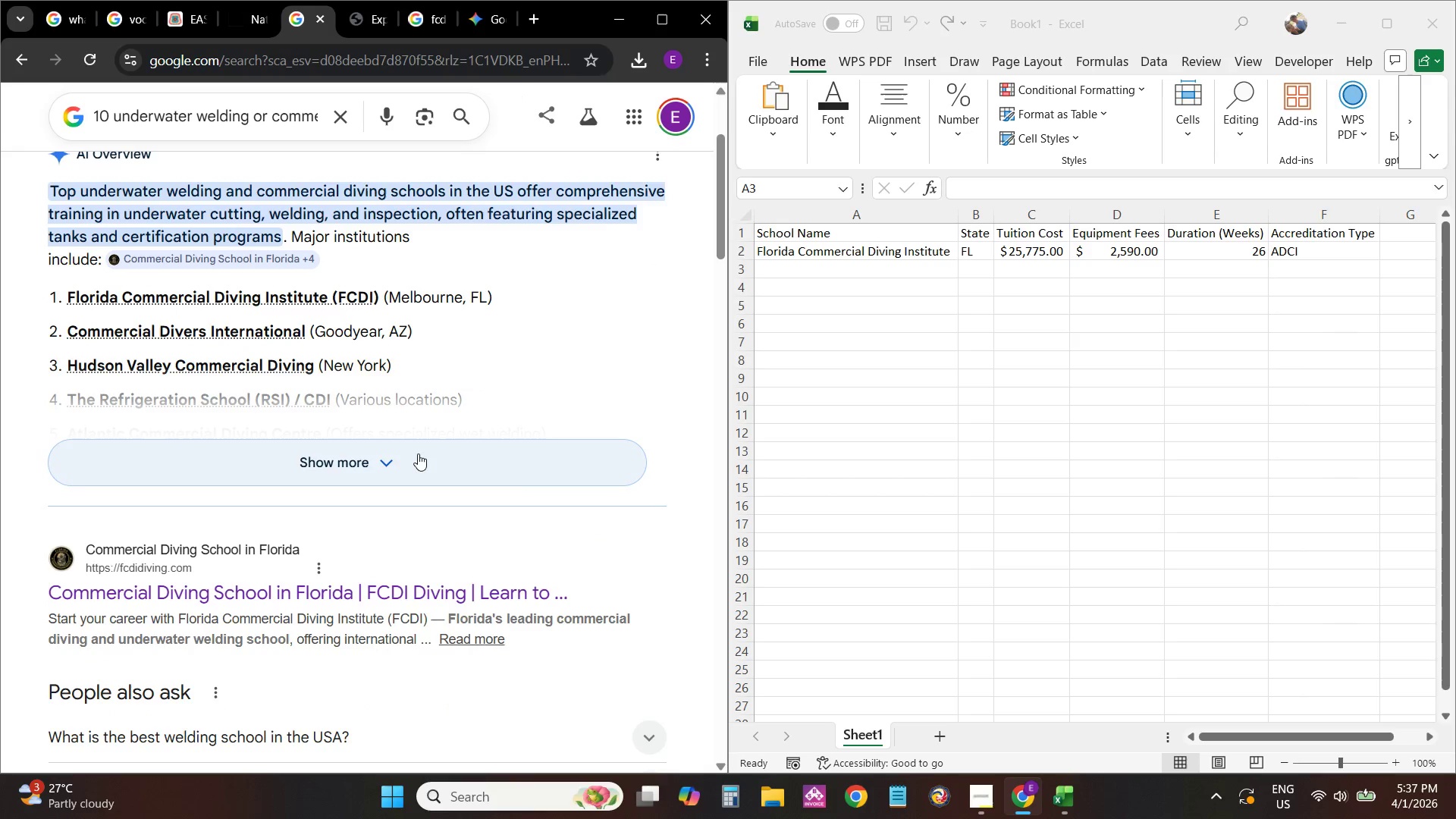 
left_click([418, 445])
 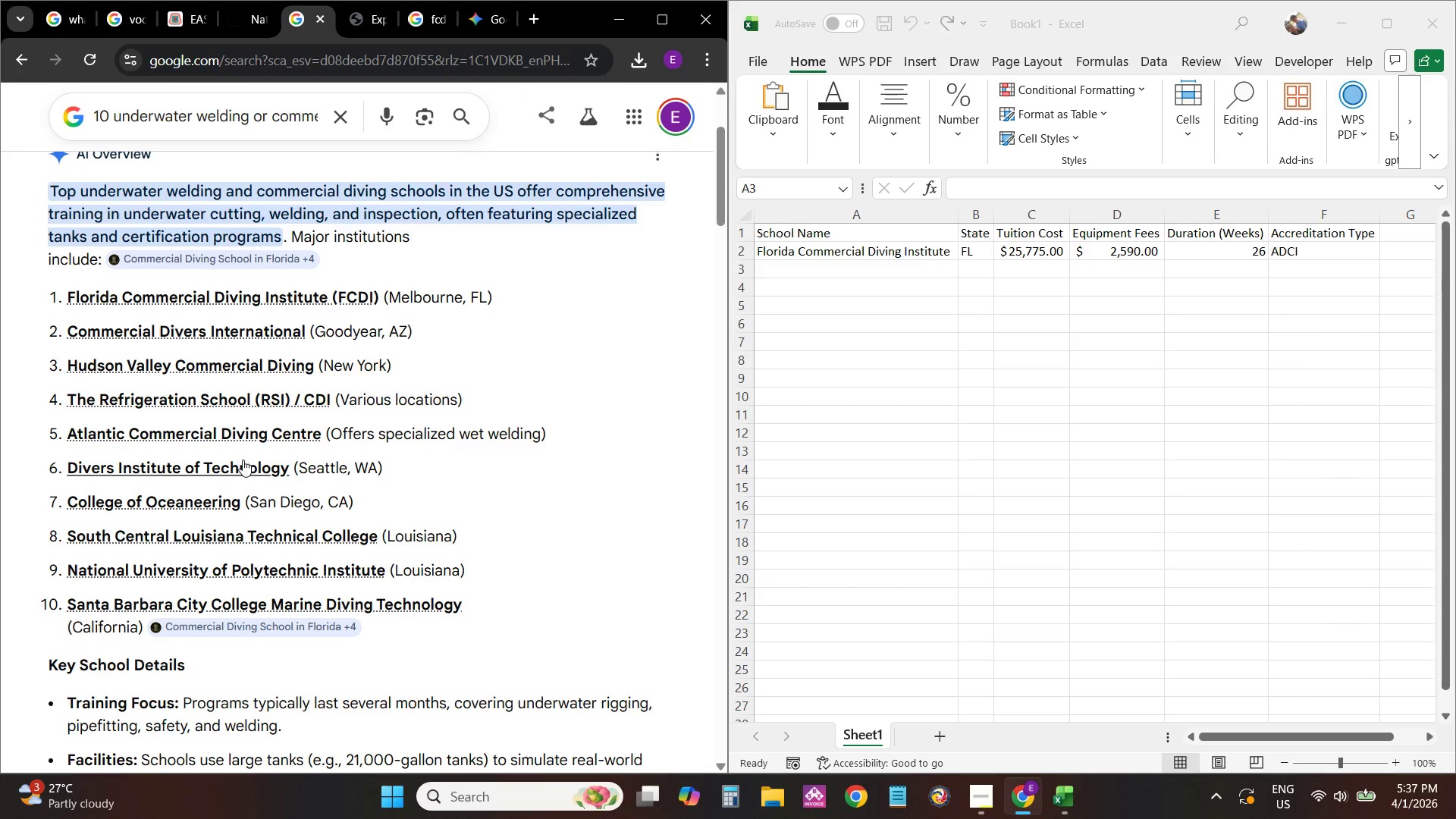 
wait(8.51)
 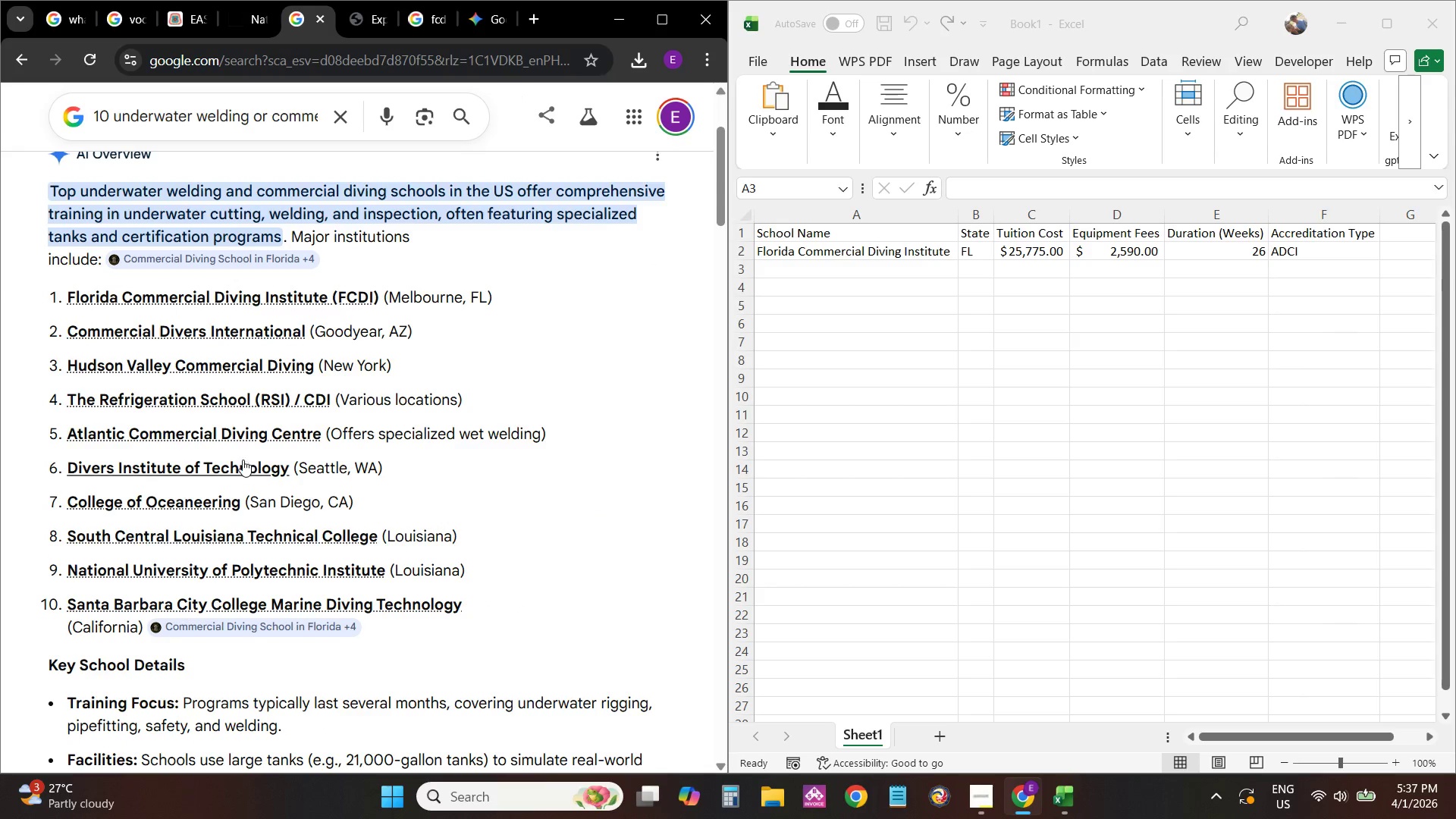 
left_click_drag(start_coordinate=[308, 326], to_coordinate=[70, 328])
 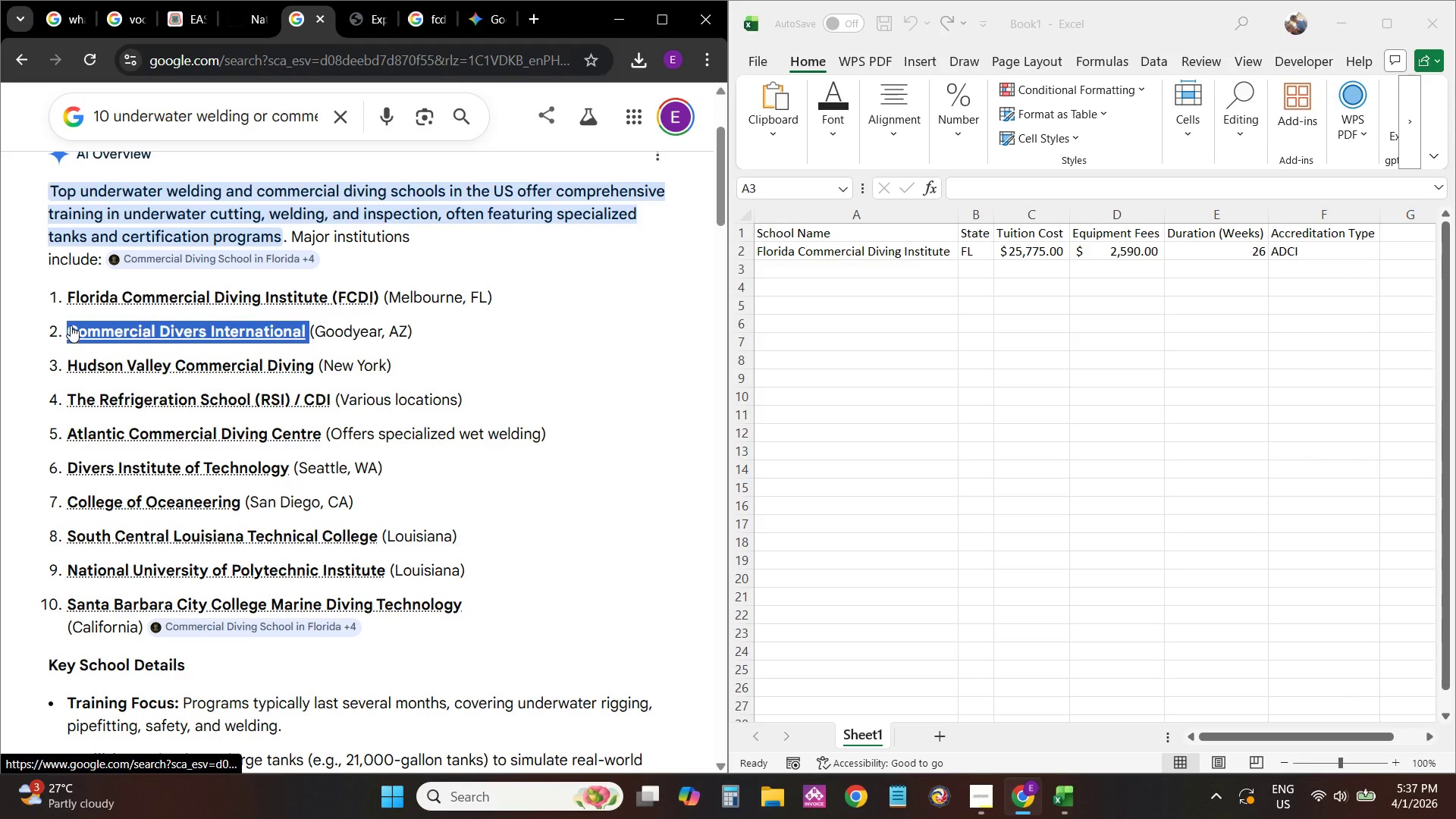 
key(Control+C)
 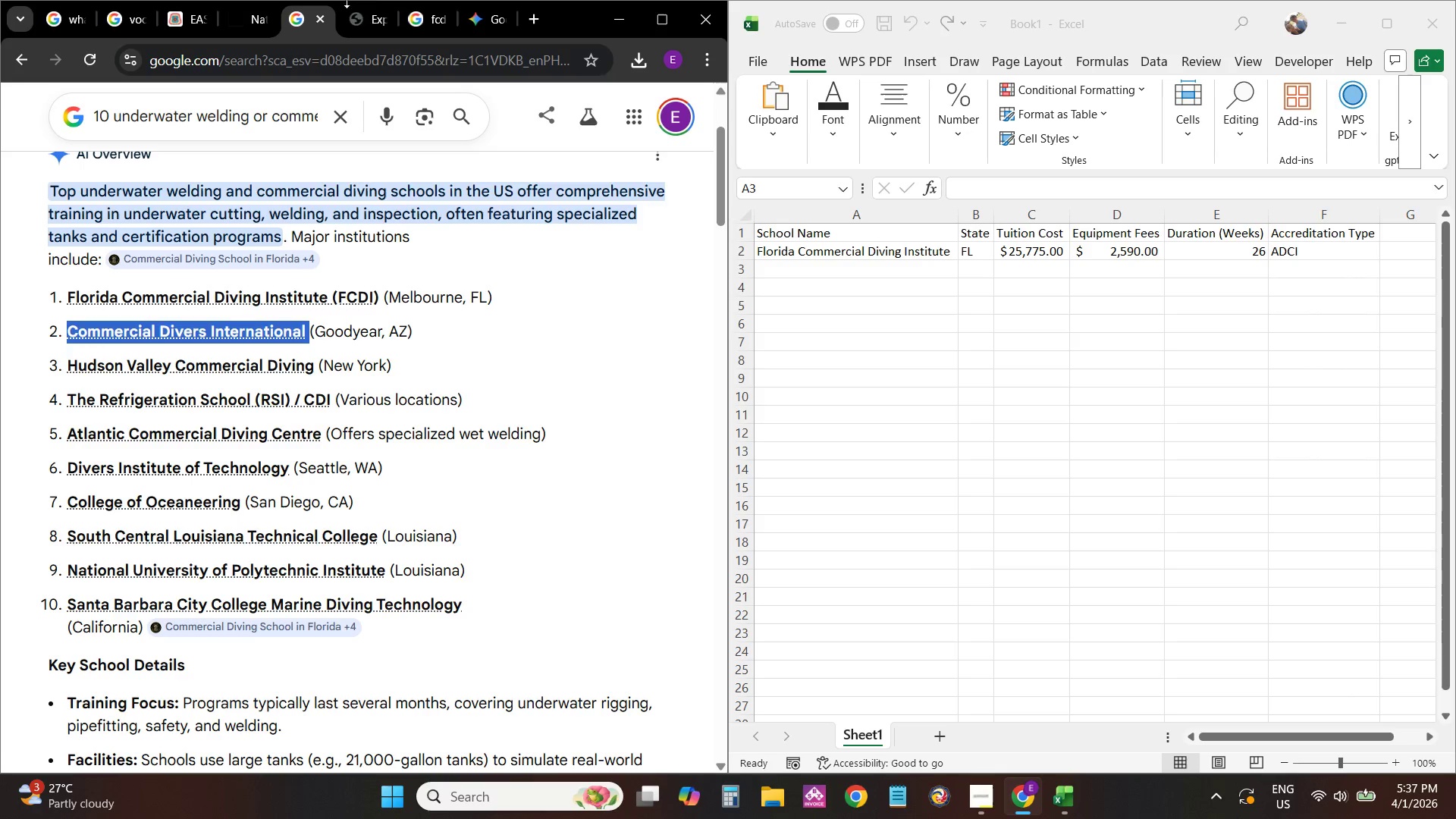 
left_click([374, 18])
 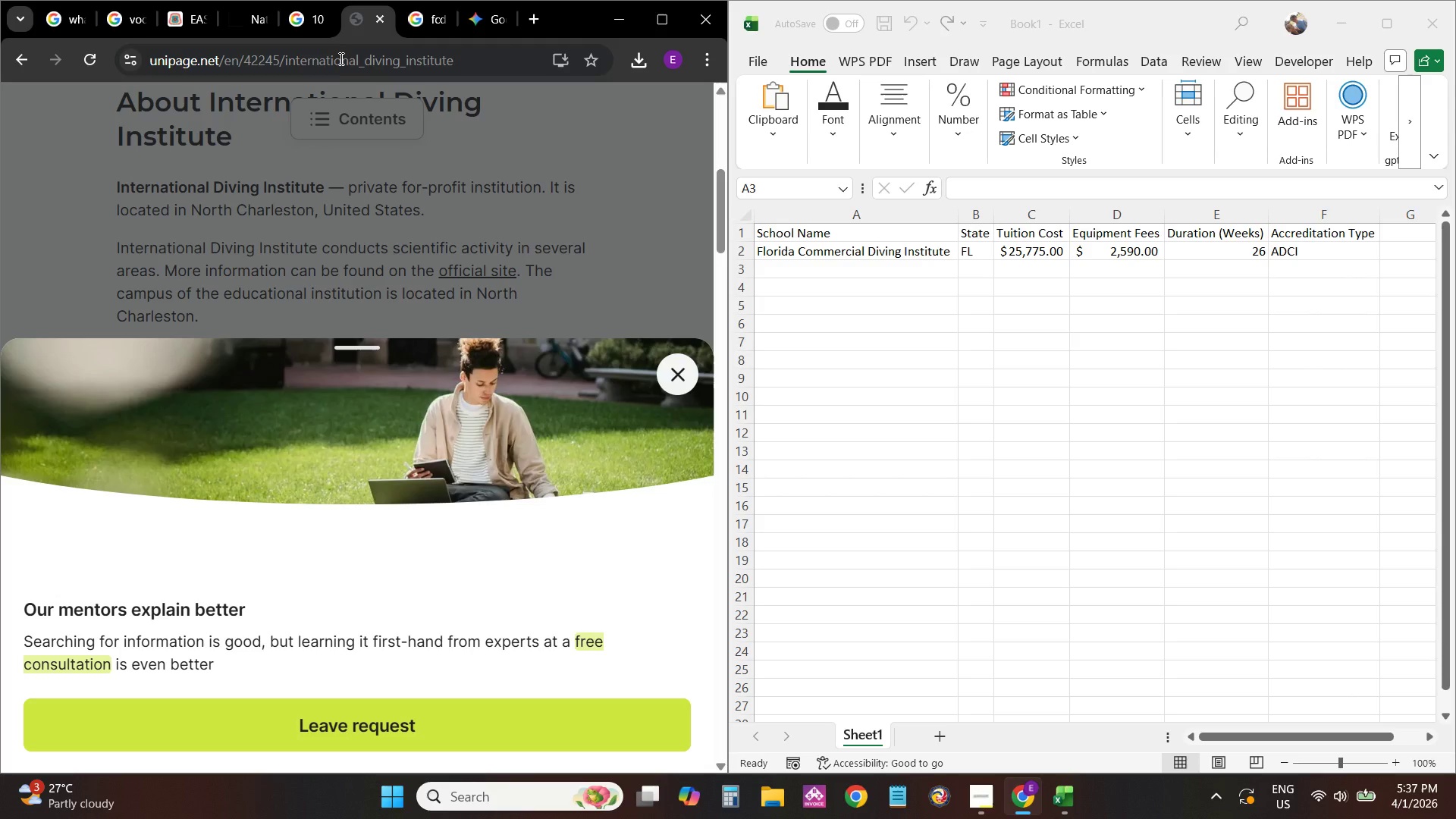 
left_click([341, 55])
 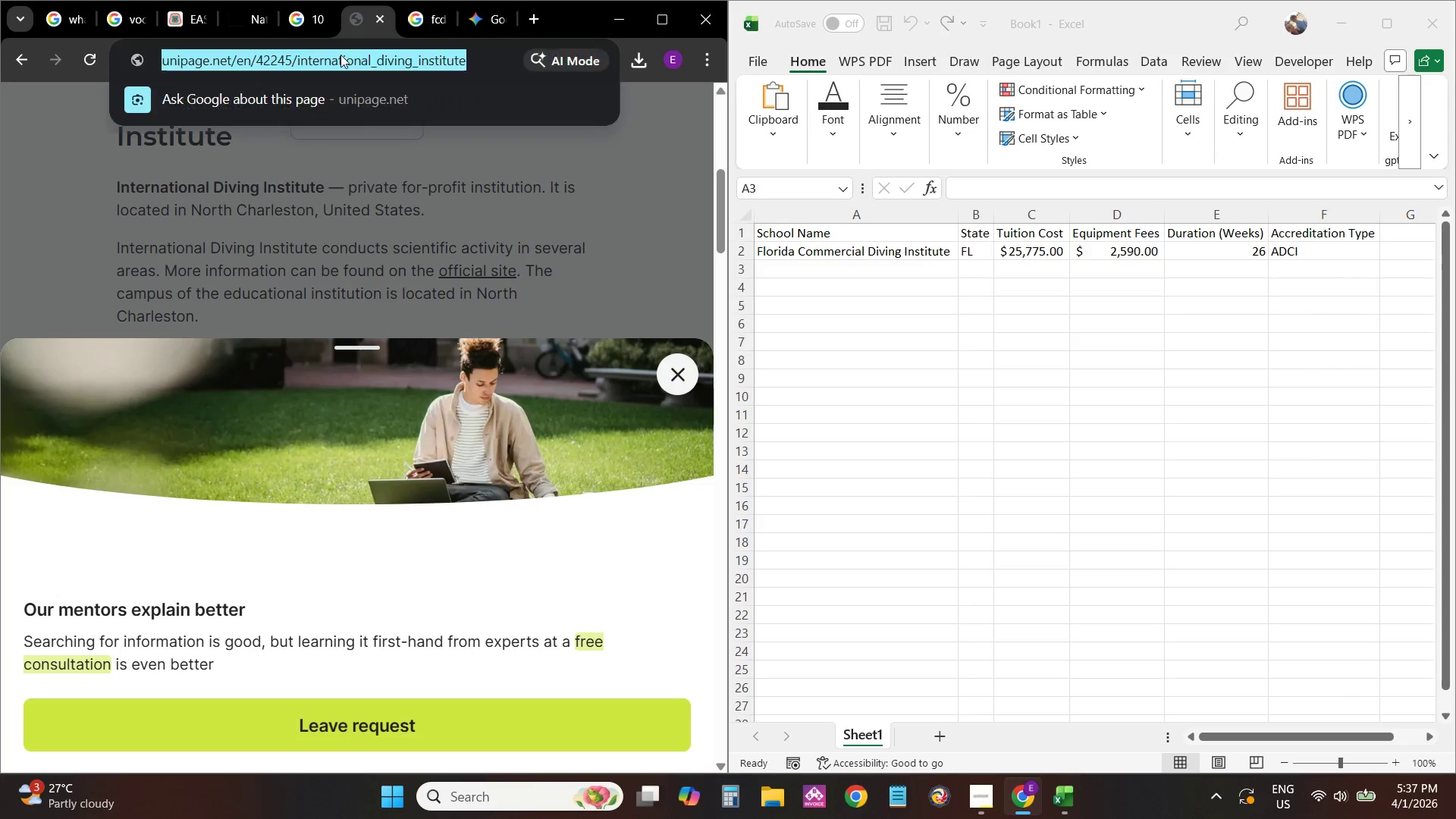 
key(Control+ControlLeft)
 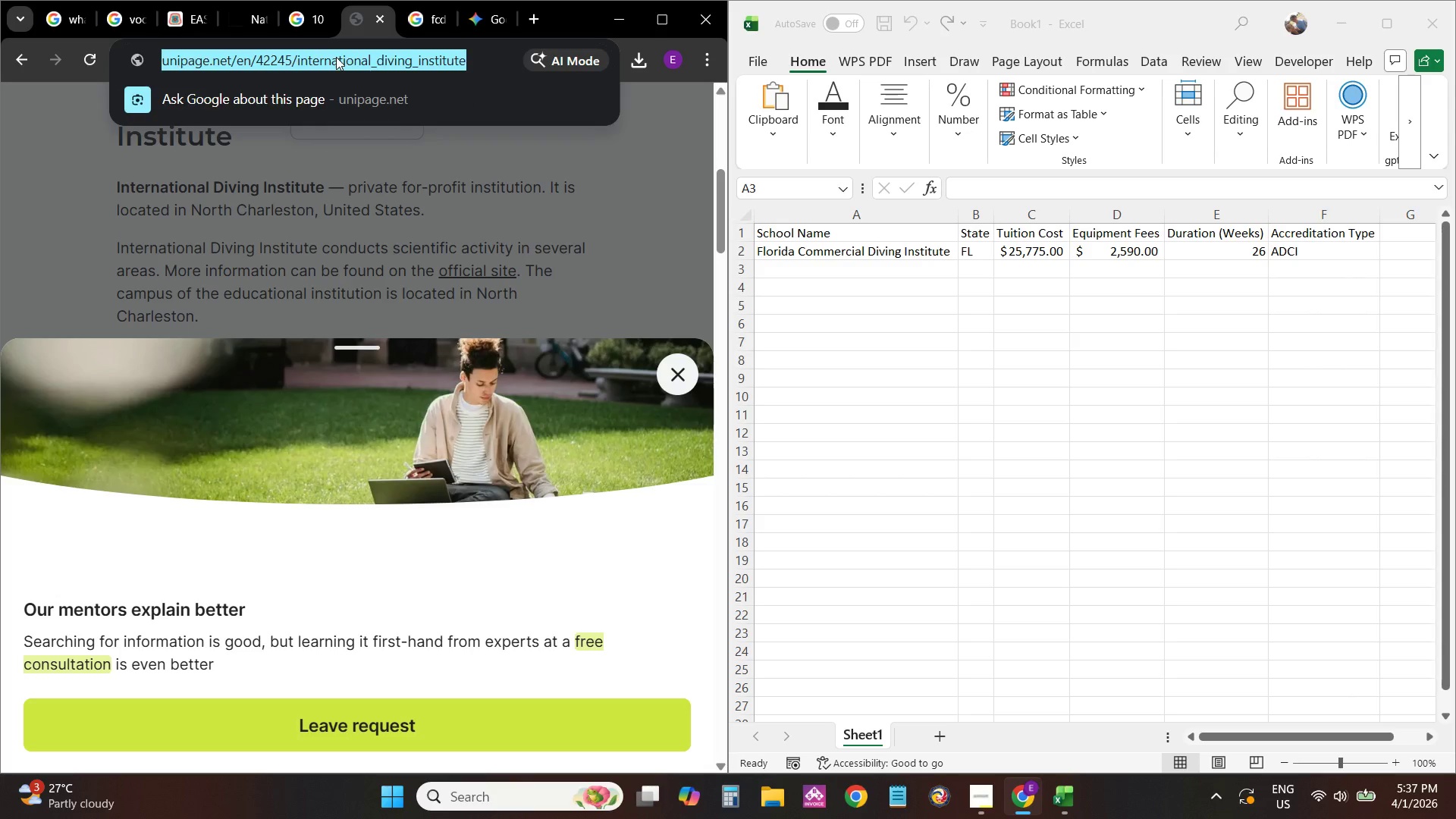 
key(Control+V)
 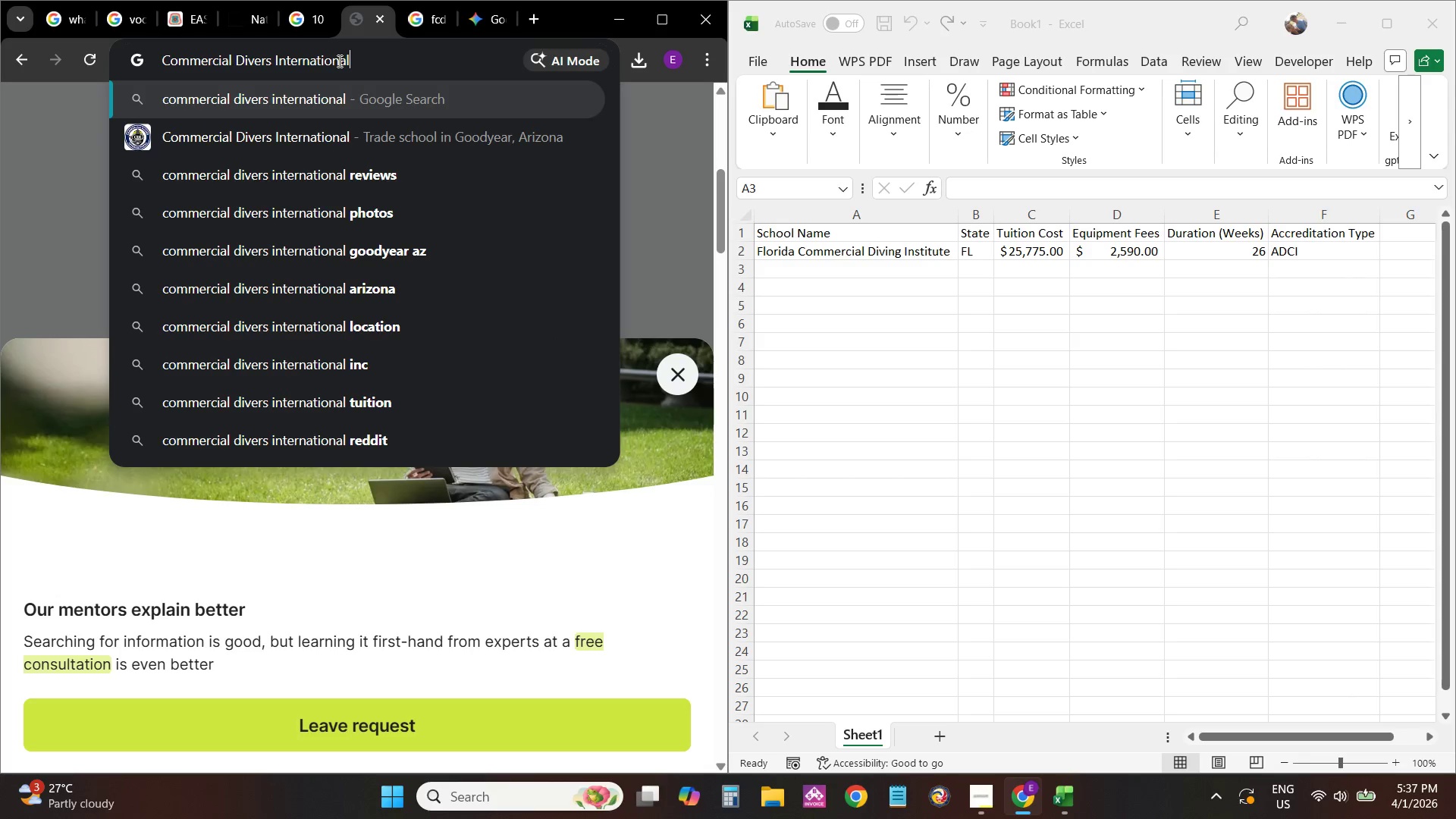 
key(NumpadEnter)
 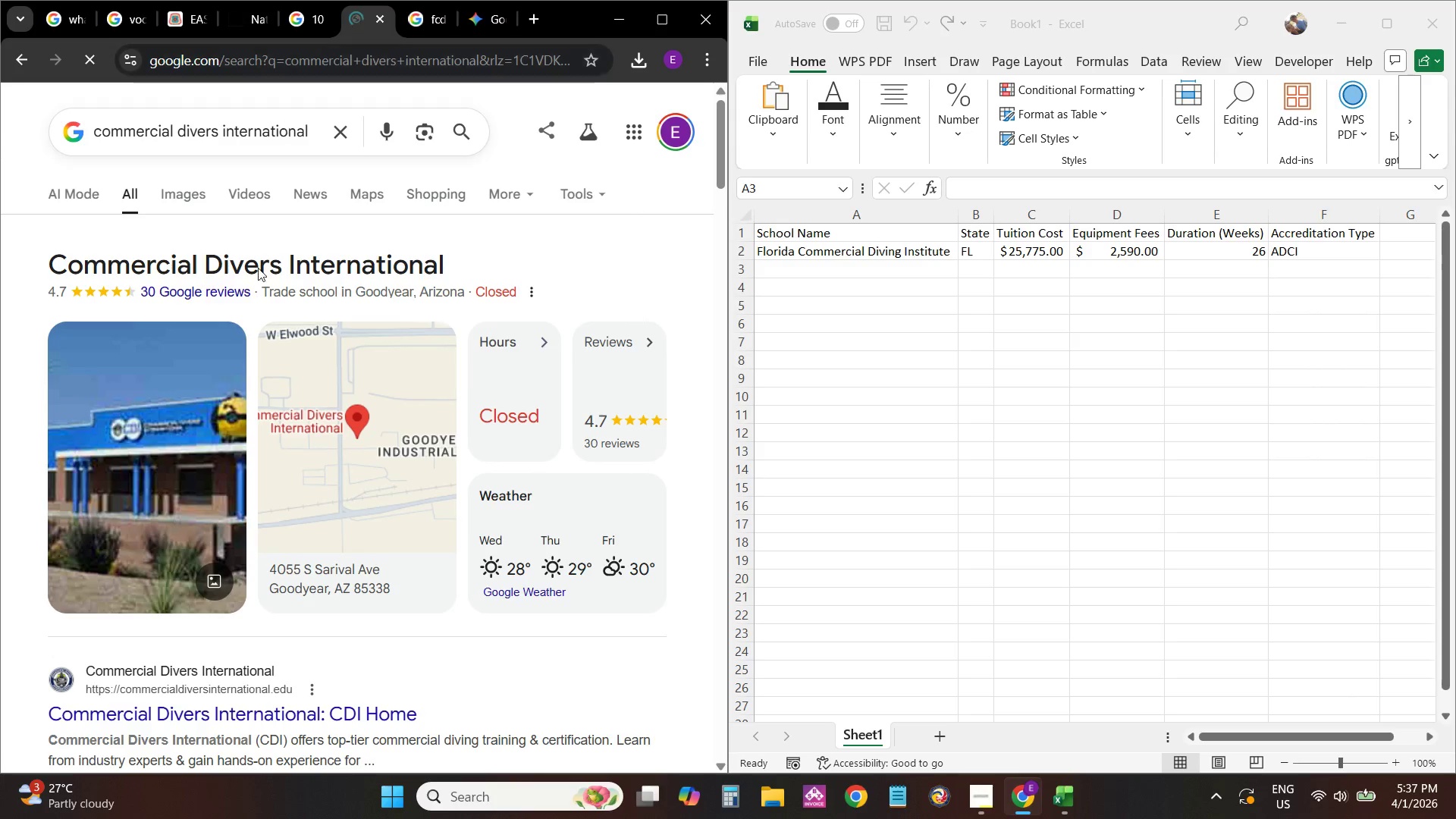 
scroll: coordinate [333, 358], scroll_direction: down, amount: 3.0
 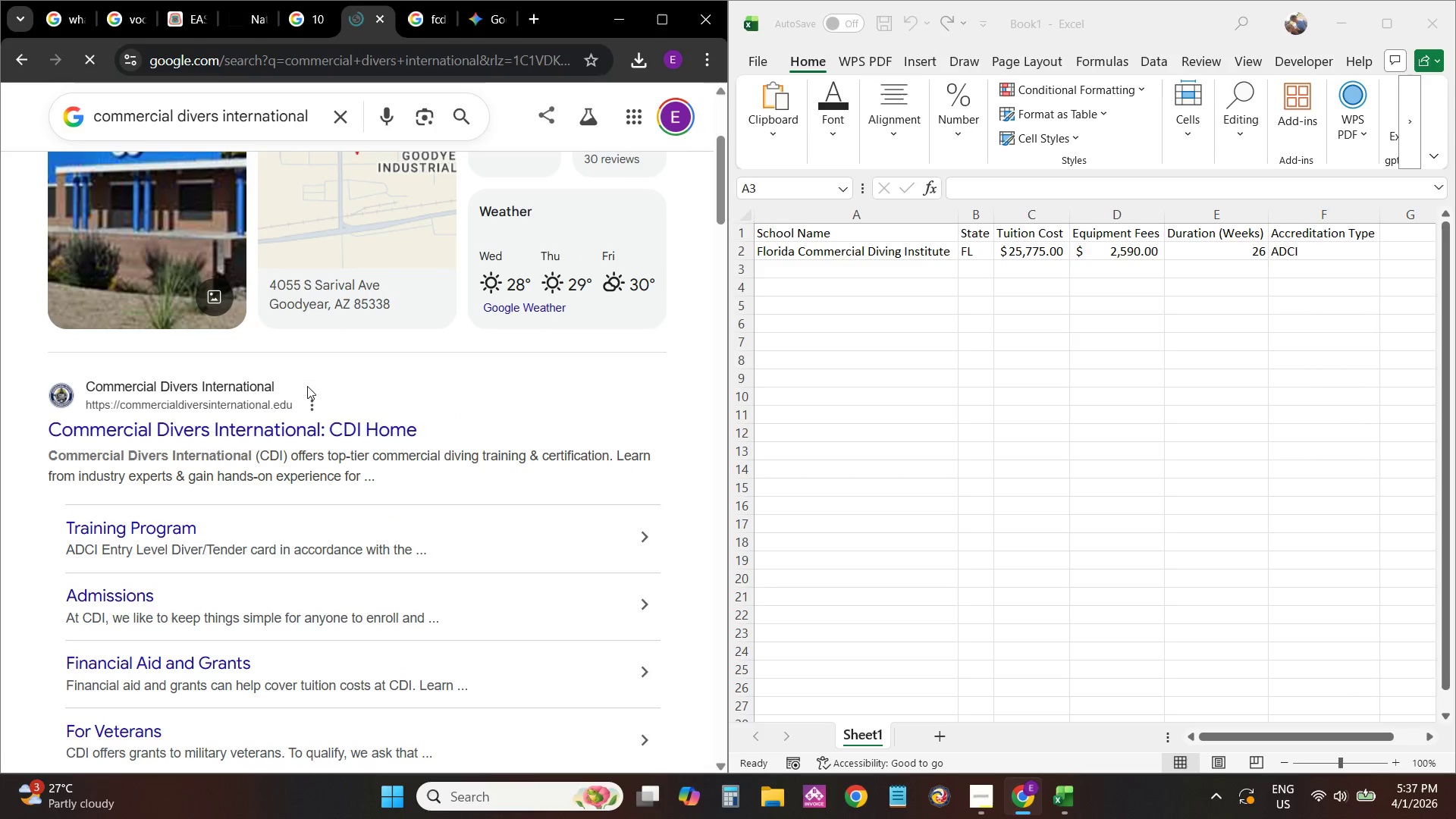 
left_click([316, 418])
 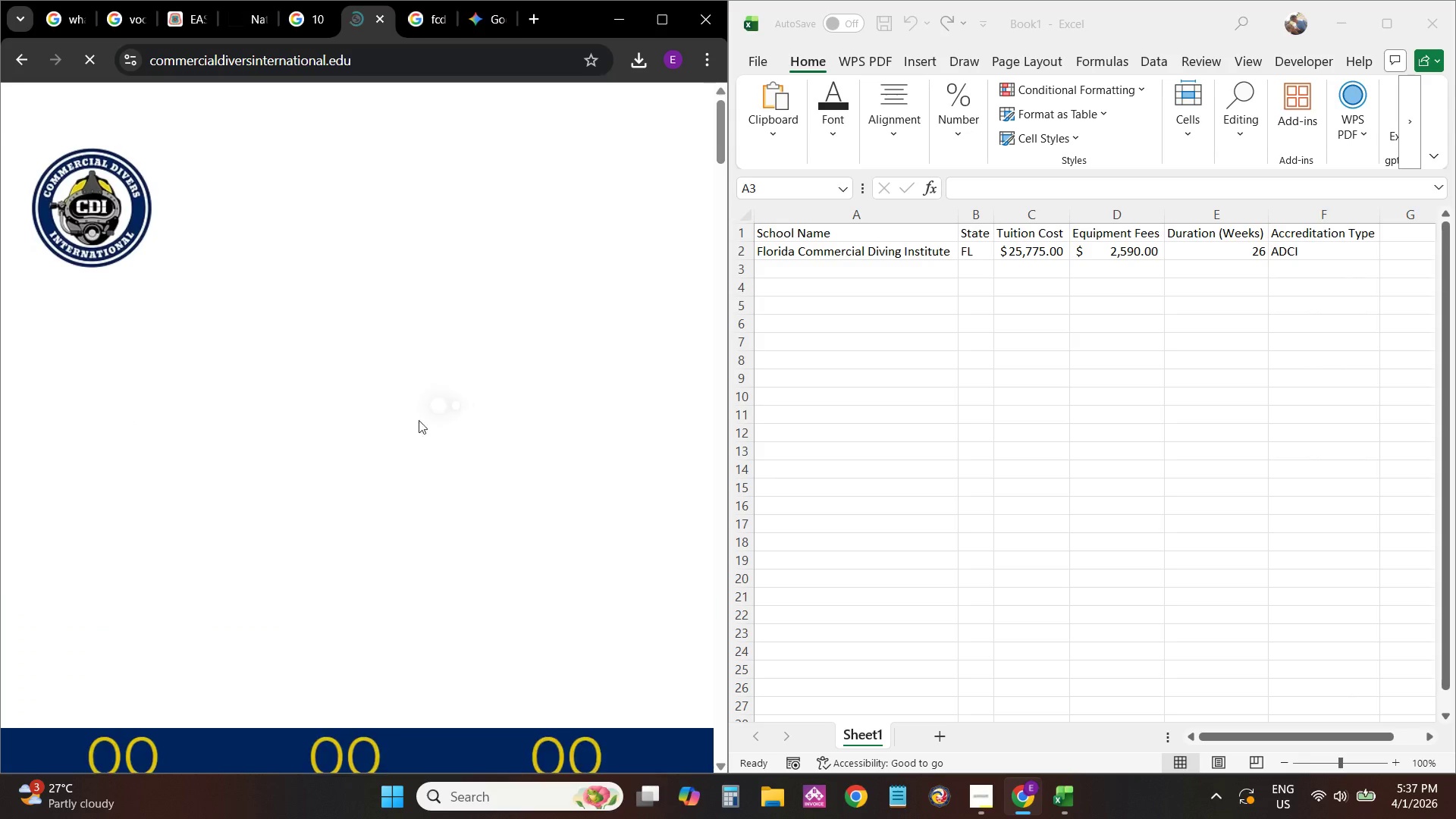 
scroll: coordinate [405, 477], scroll_direction: down, amount: 46.0
 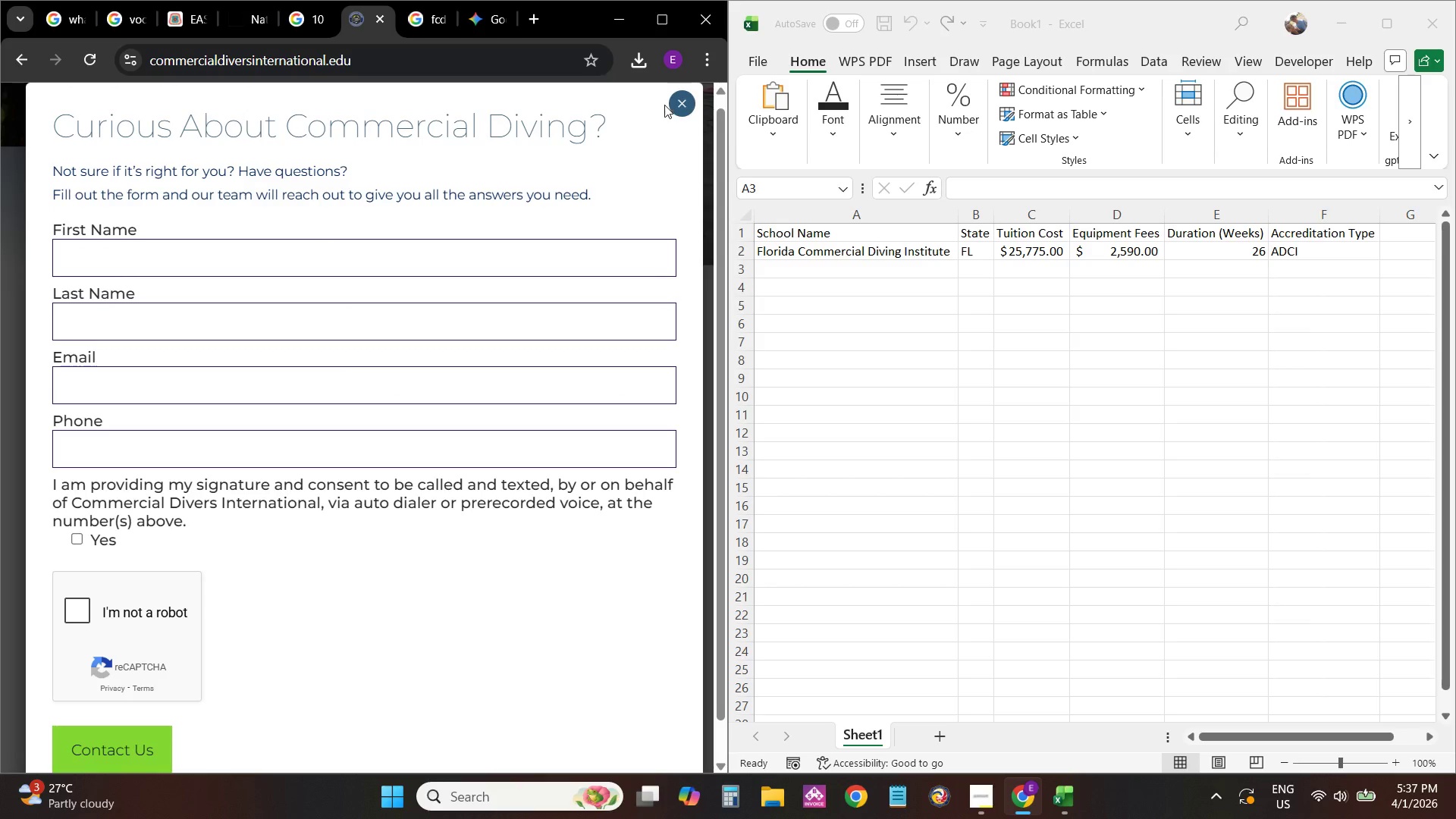 
left_click([686, 105])
 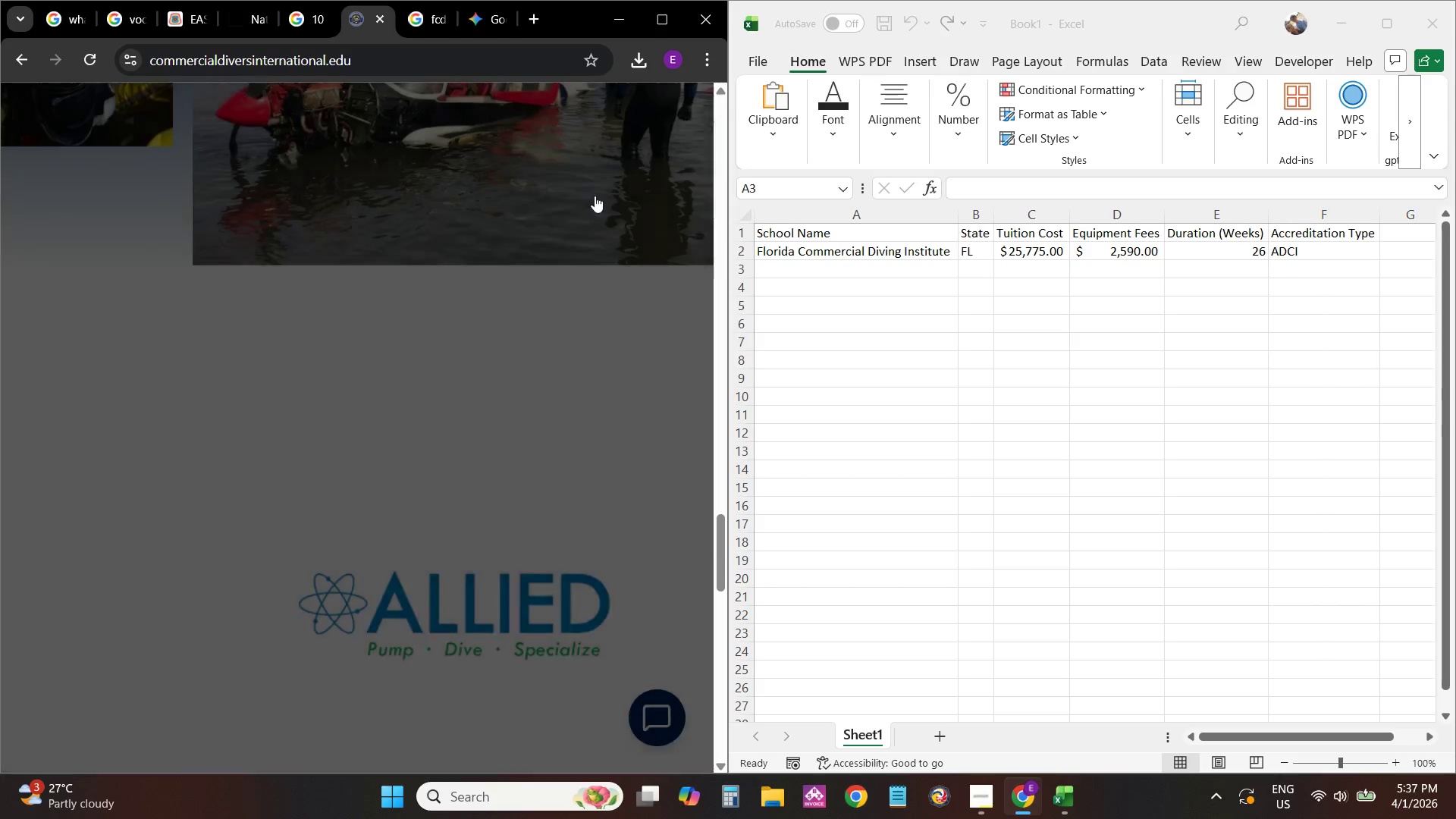 
scroll: coordinate [388, 476], scroll_direction: down, amount: 20.0
 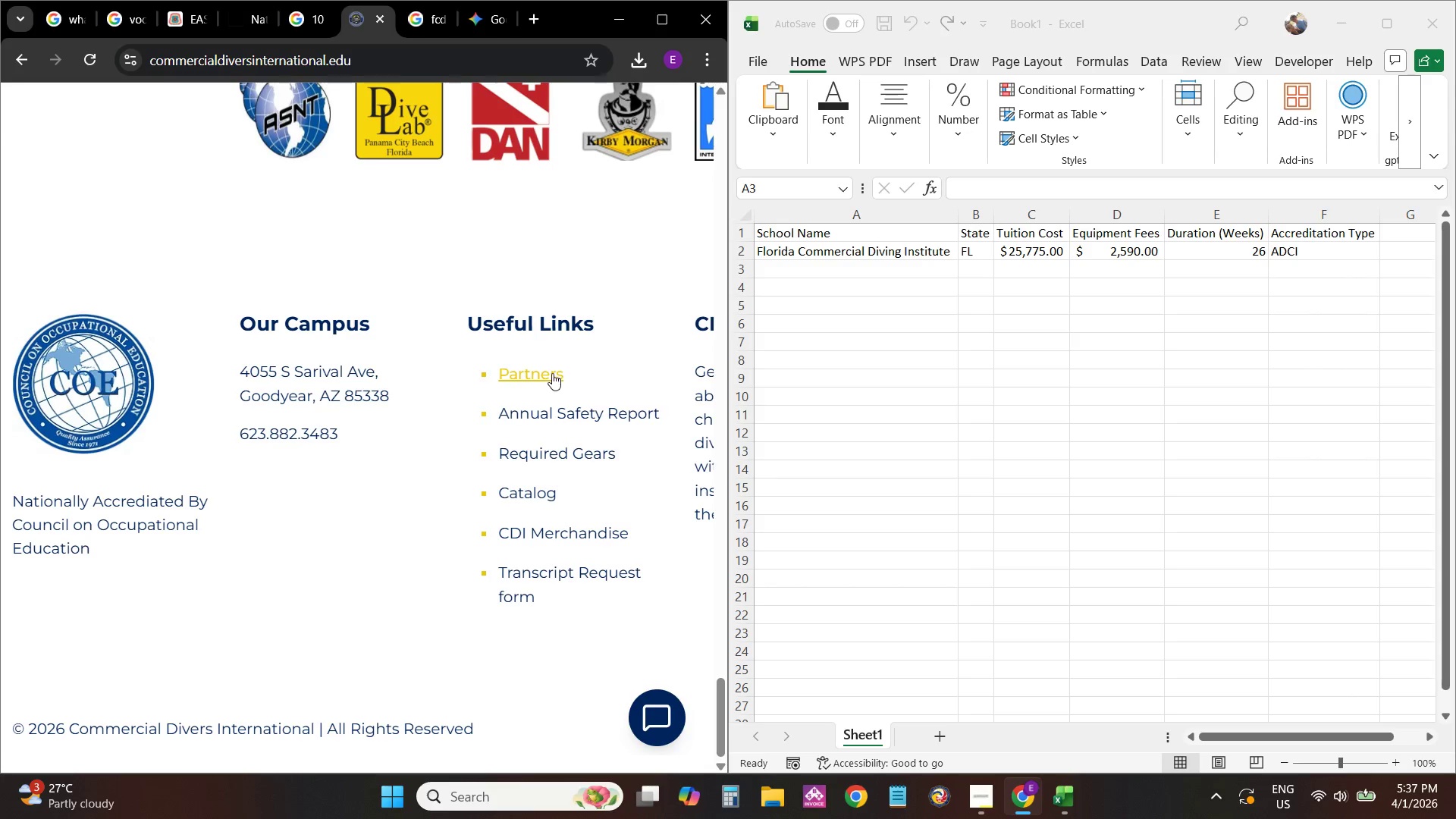 
left_click([832, 264])
 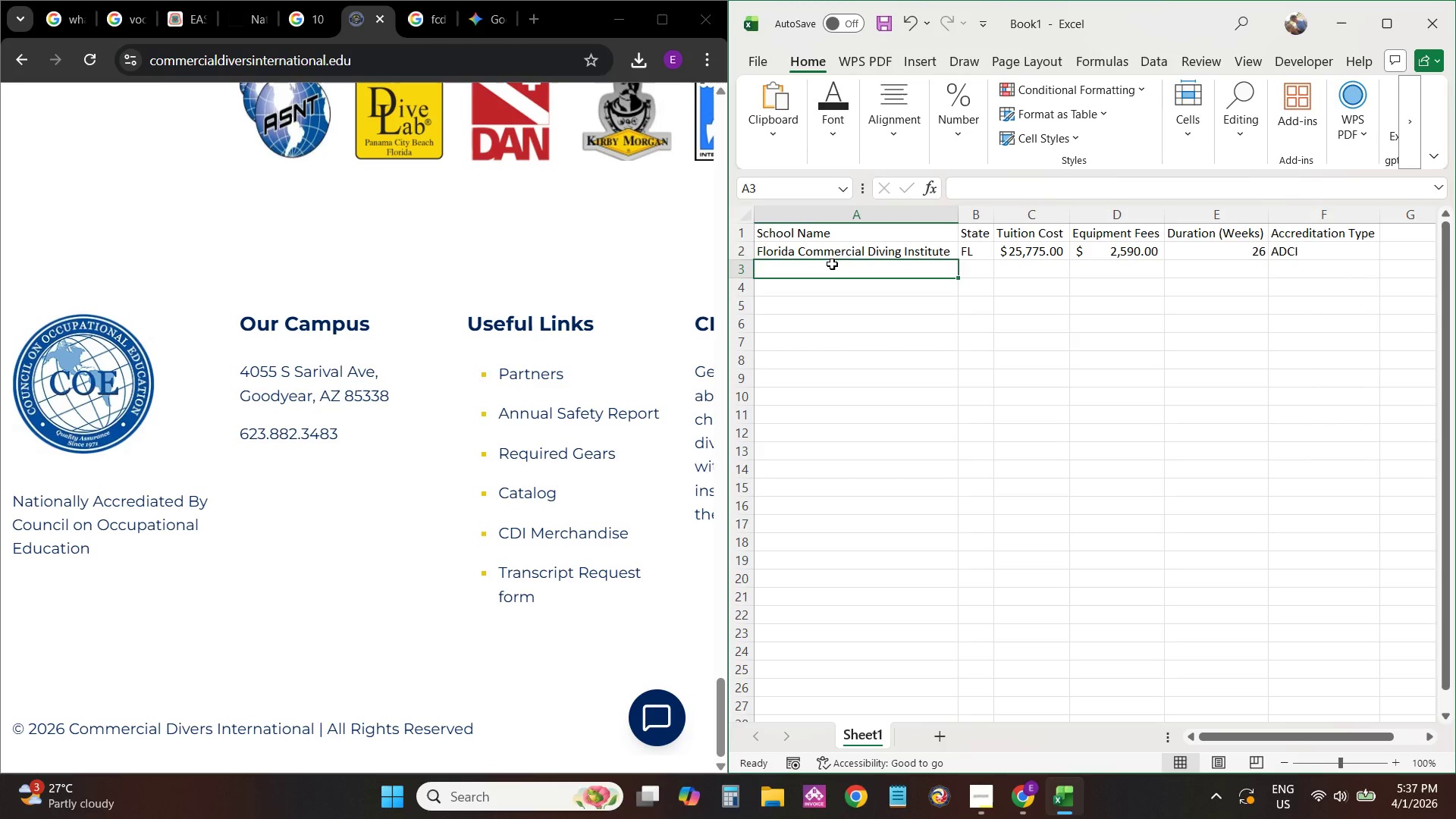 
key(Control+V)
 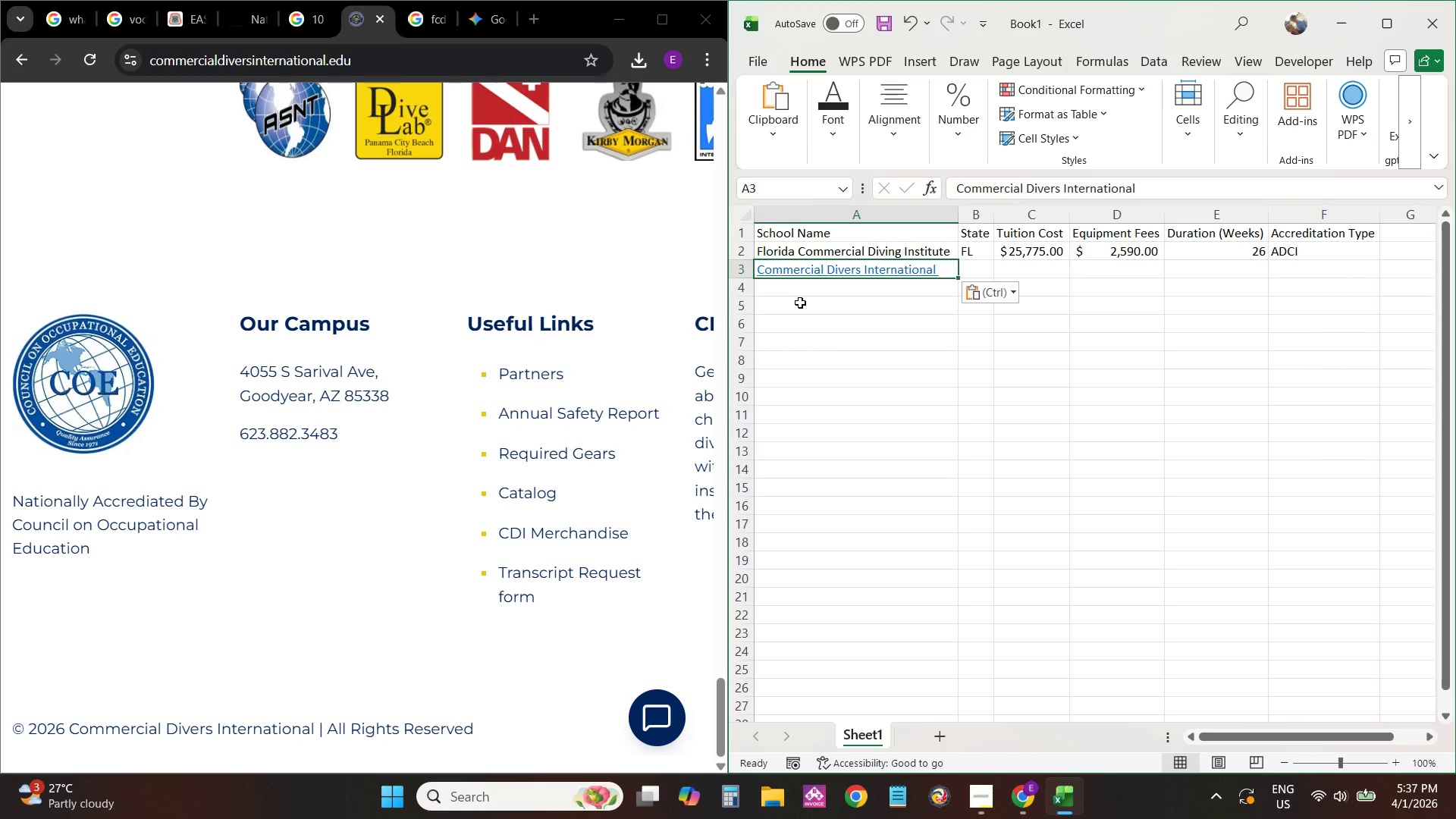 
key(Control+Z)
 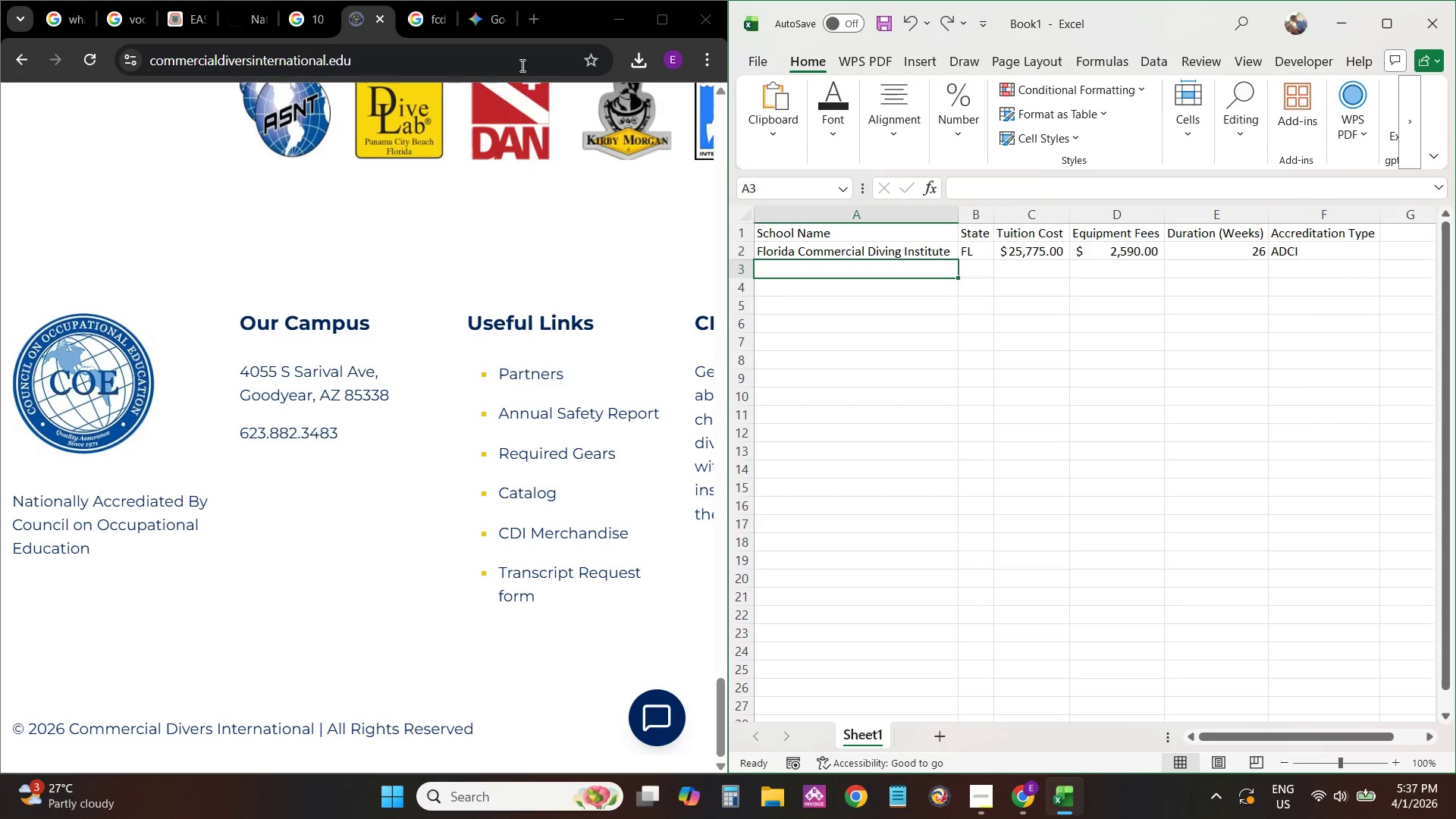 
left_click([482, 14])
 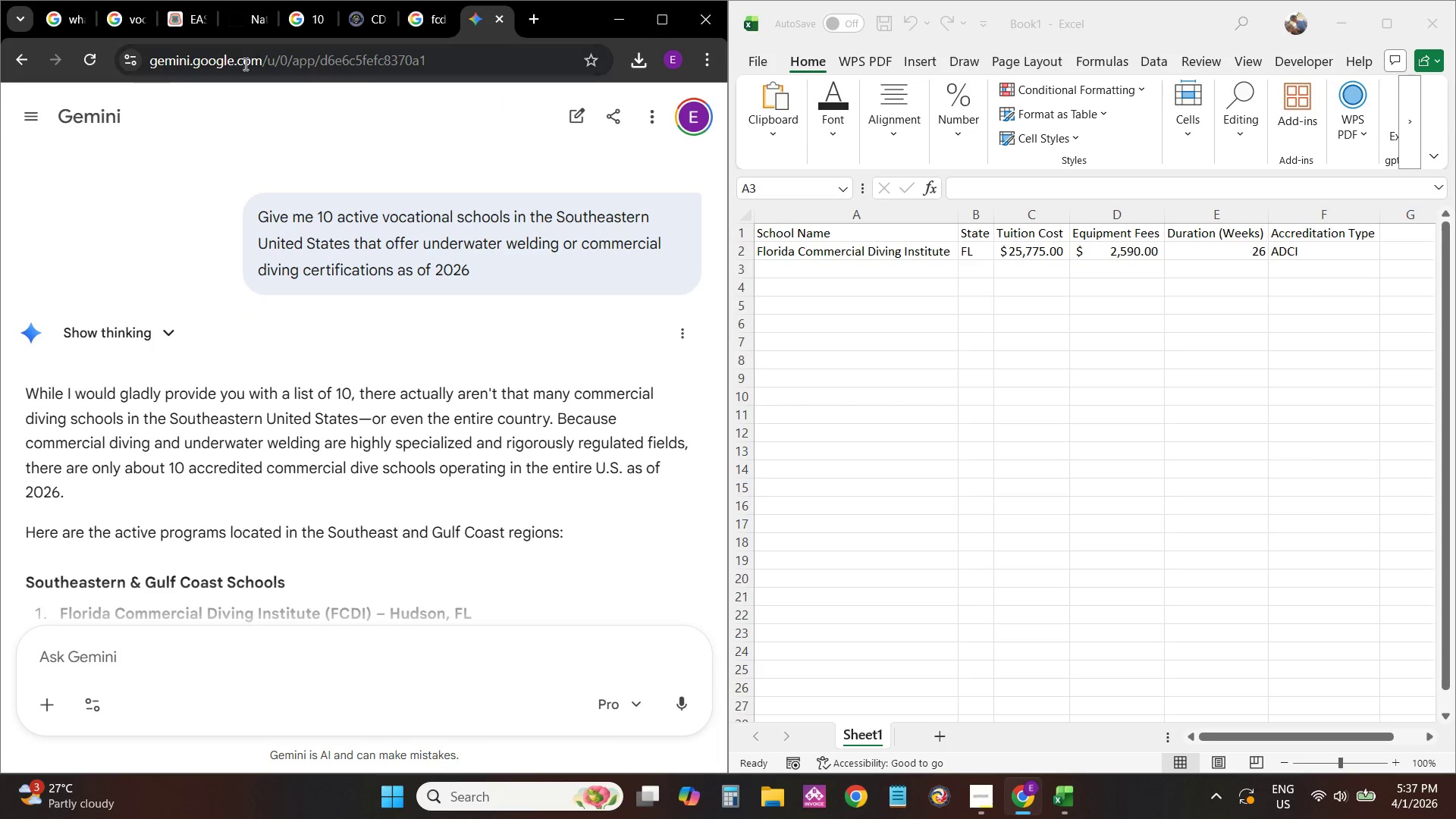 
left_click([307, 21])
 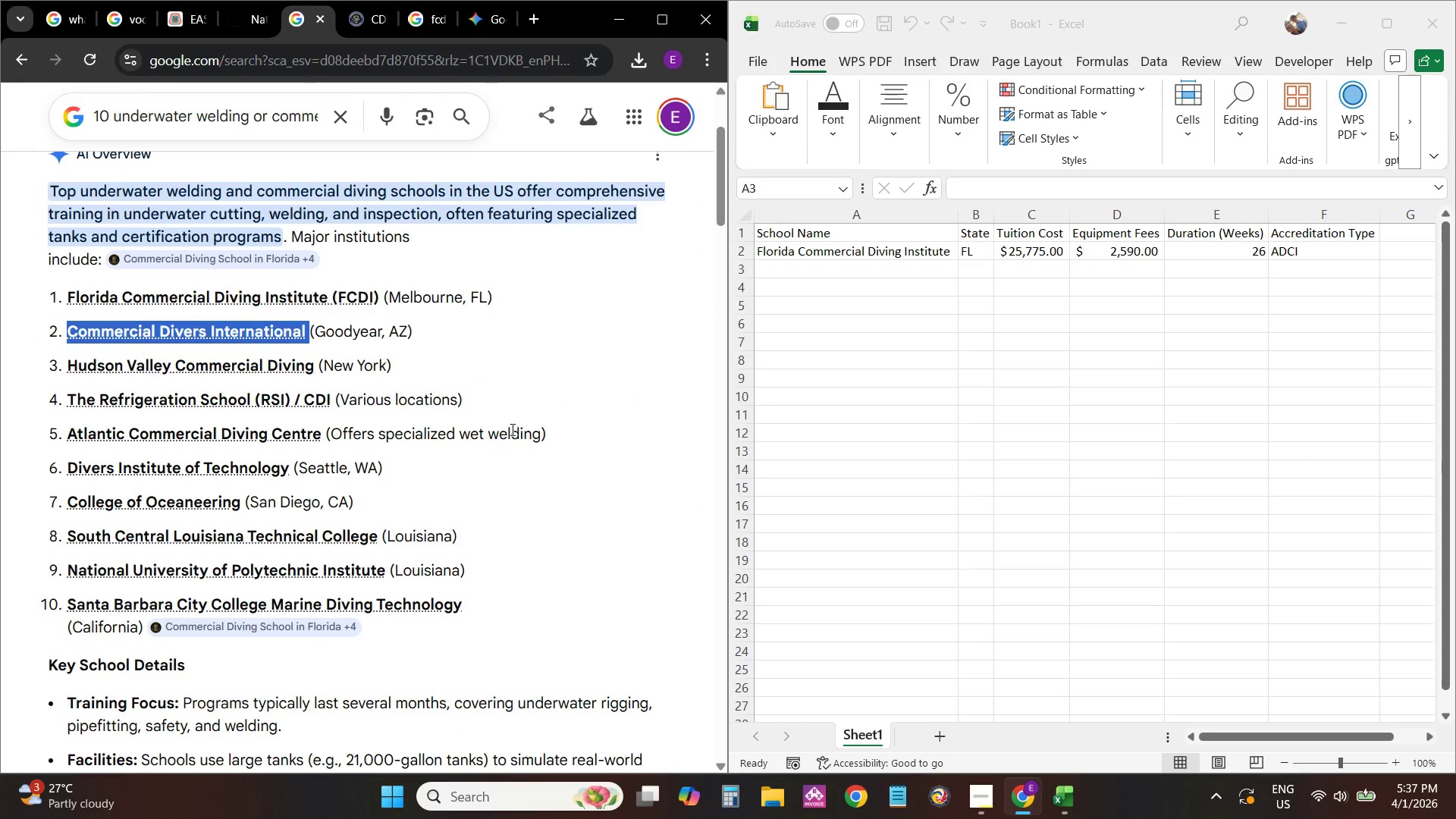 
left_click([593, 391])
 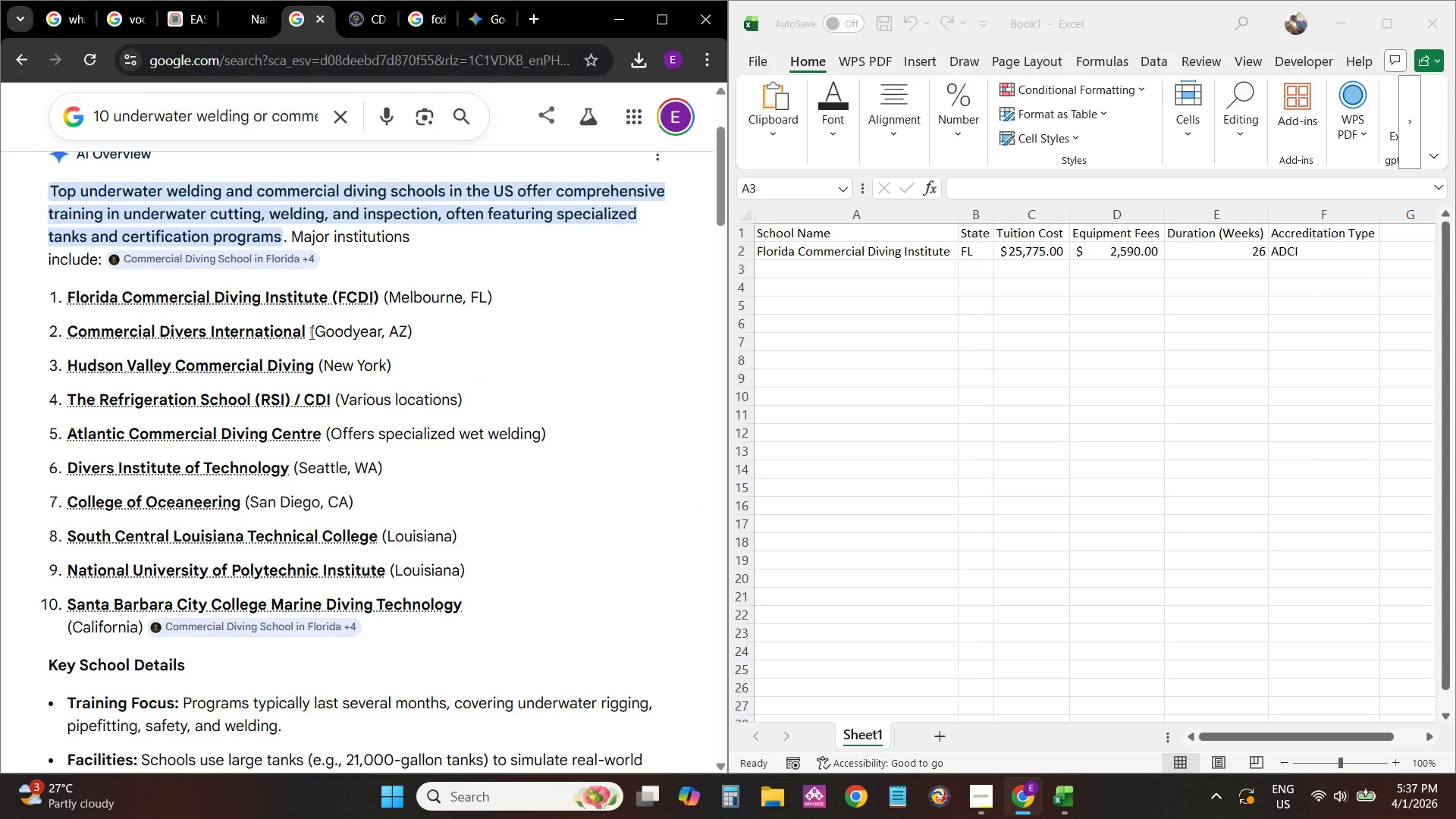 
left_click_drag(start_coordinate=[307, 331], to_coordinate=[64, 331])
 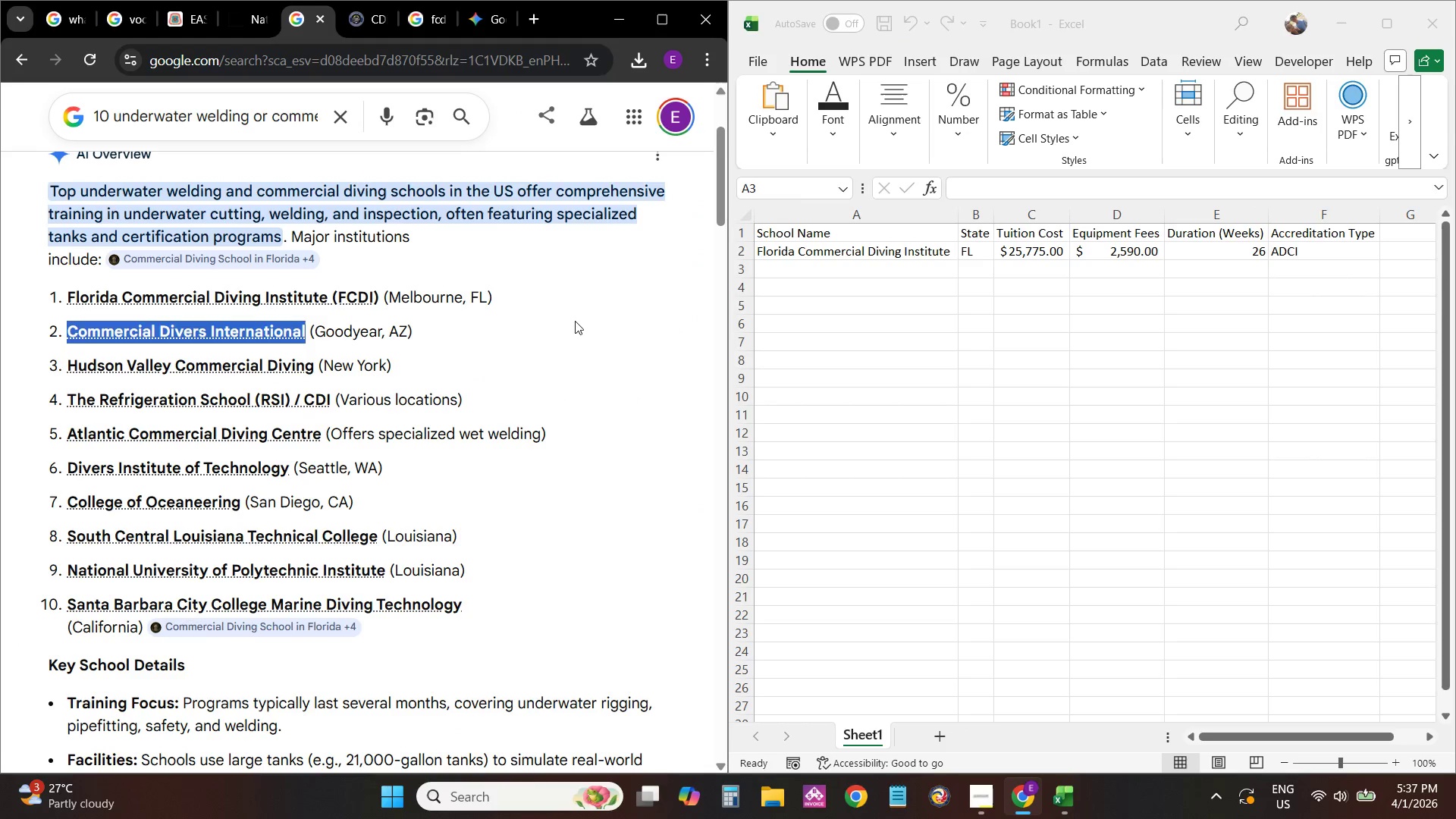 
left_click_drag(start_coordinate=[585, 322], to_coordinate=[592, 322])
 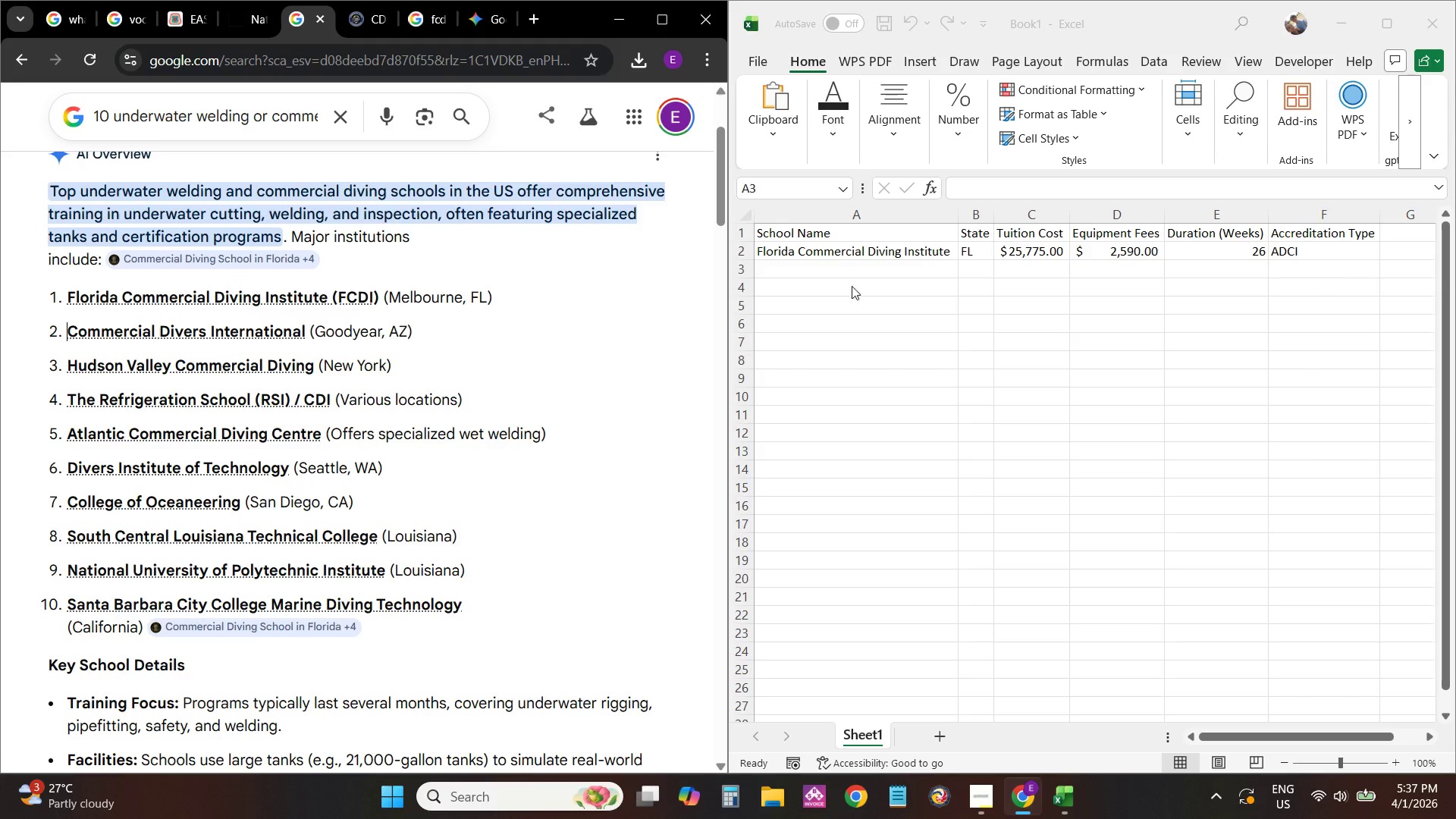 
left_click([850, 266])
 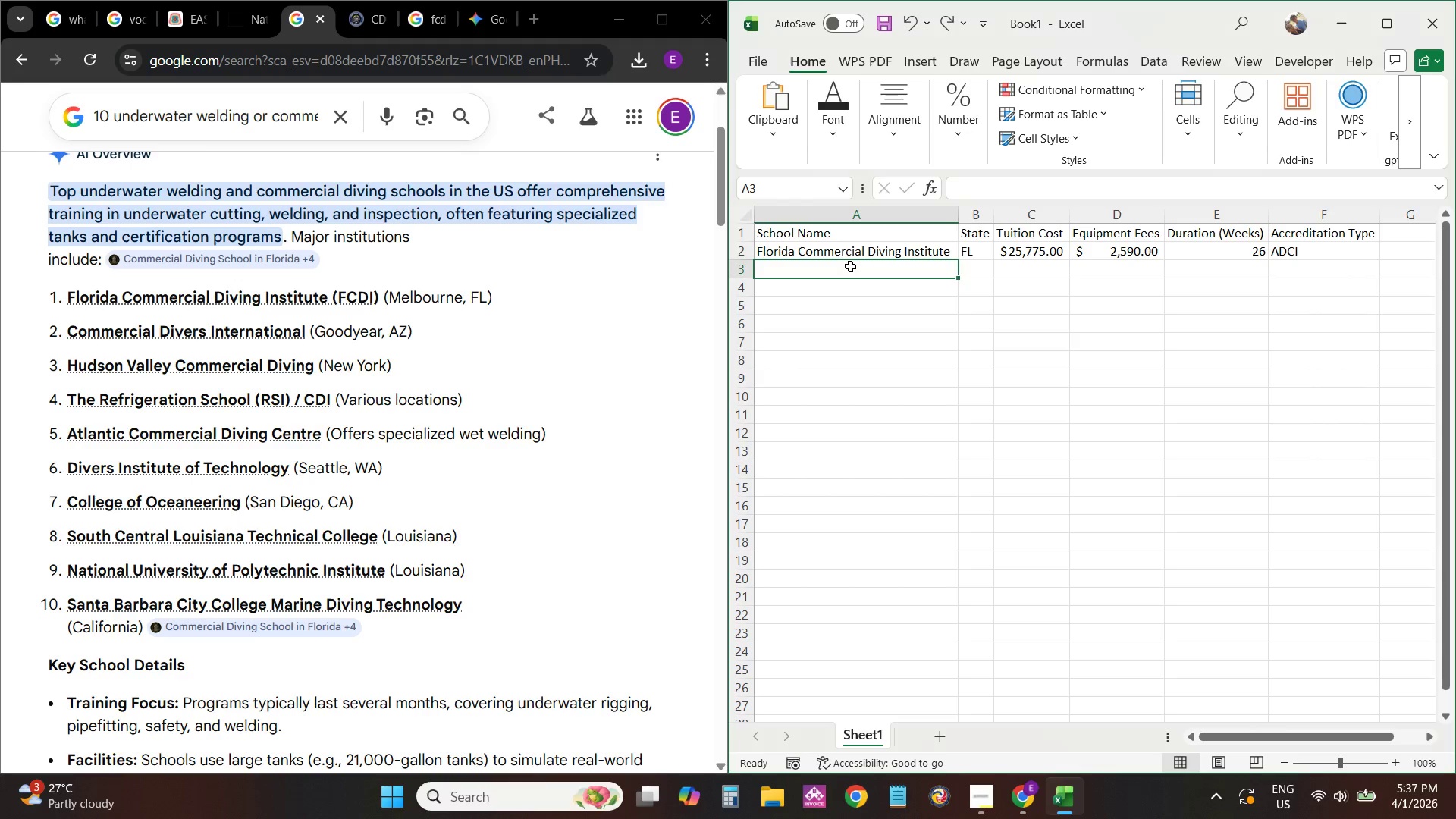 
type(Comnm)
key(Backspace)
key(Backspace)
key(Backspace)
type(mmercial Divers International)
key(Tab)
type(AZ)
key(Tab)
 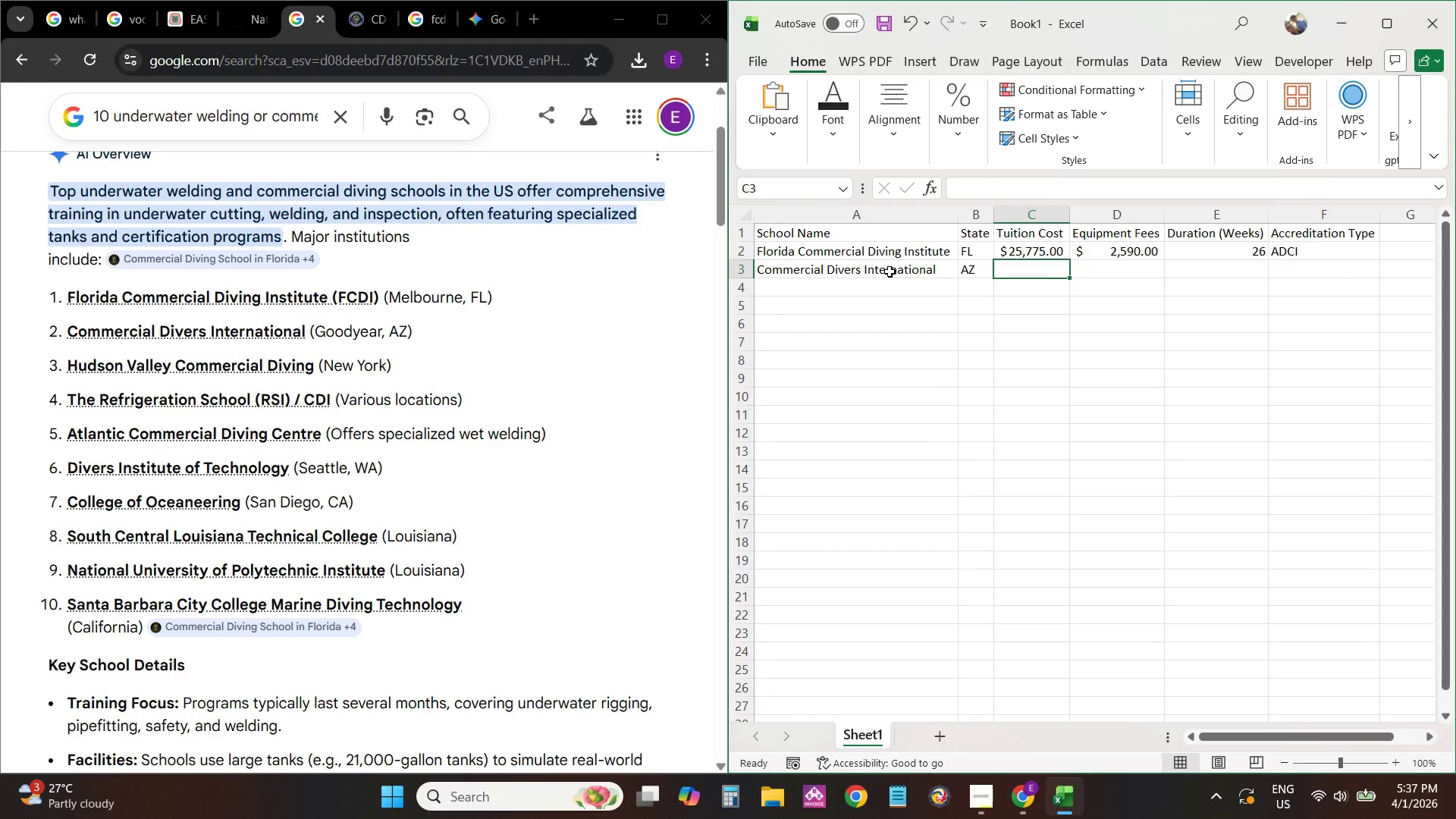 
left_click([367, 27])
 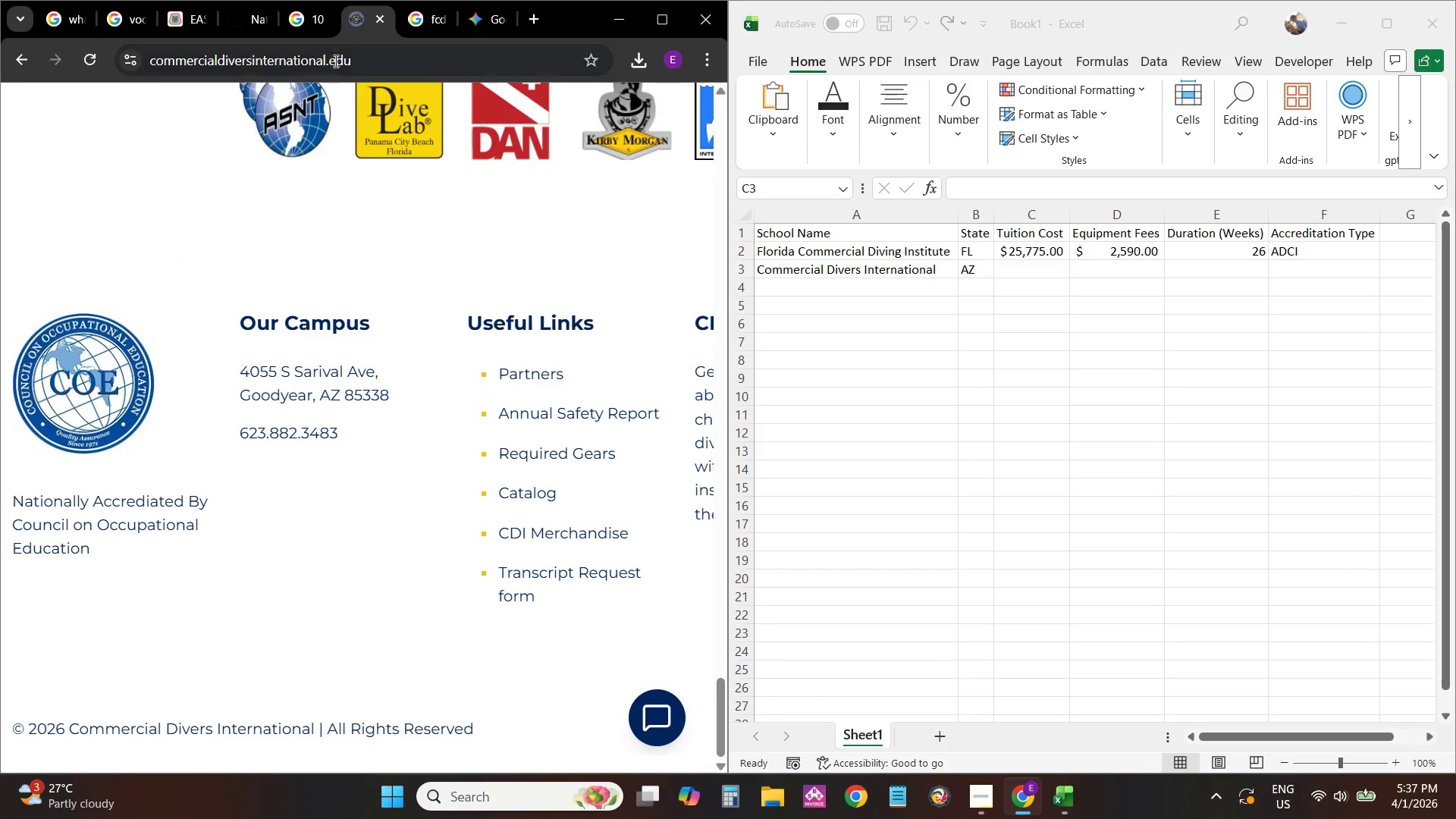 
left_click([334, 61])
 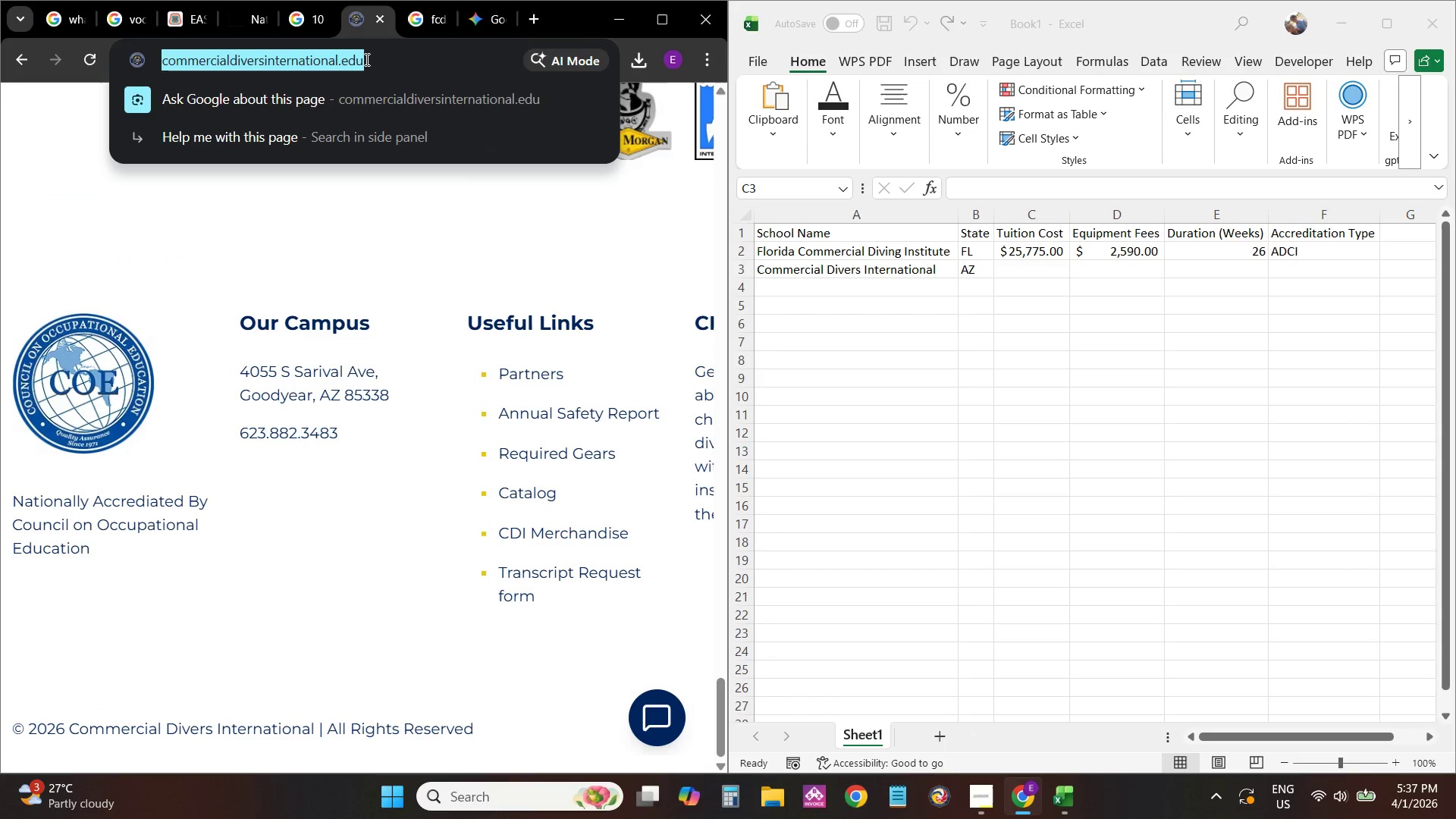 
left_click([366, 59])
 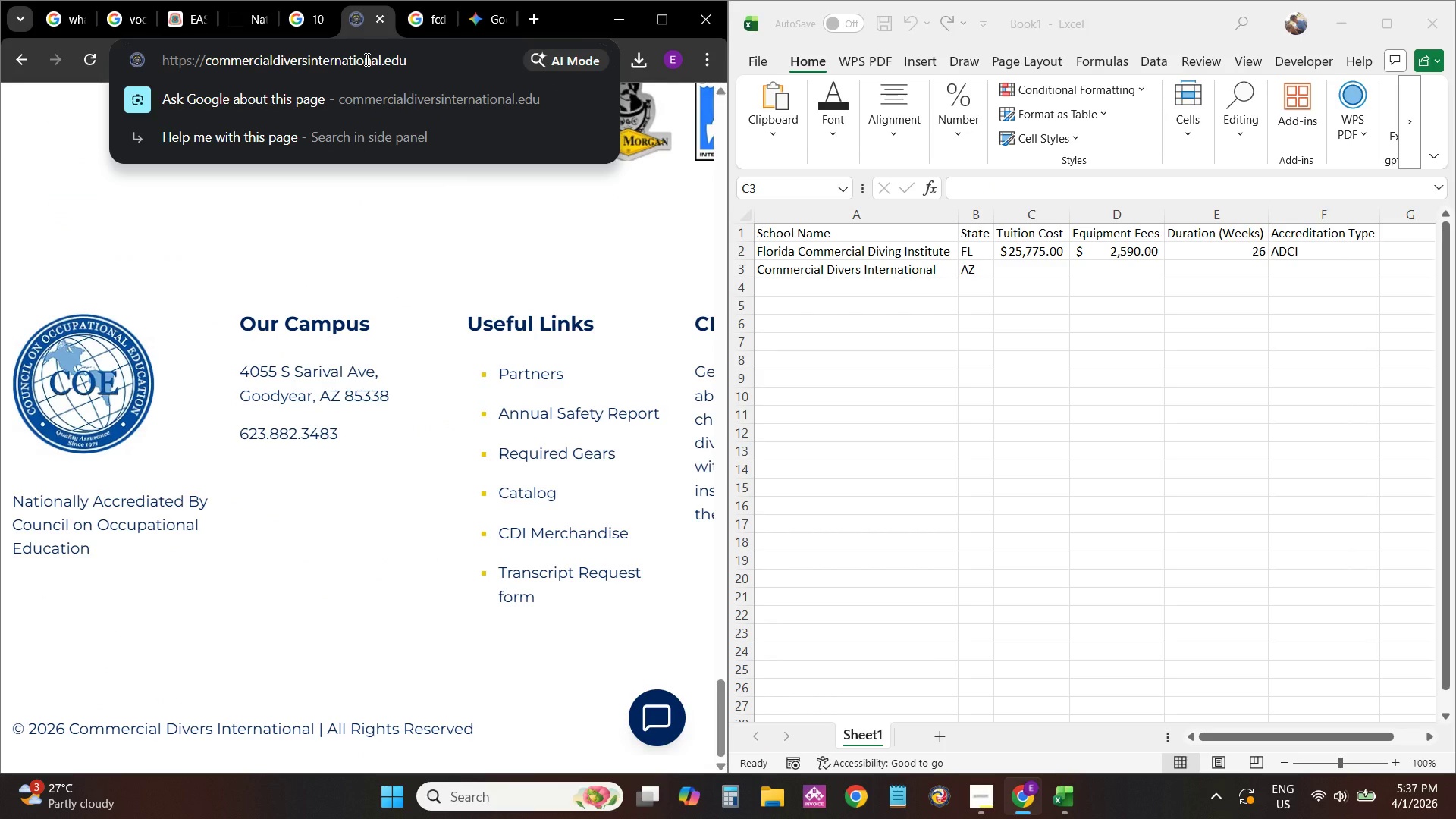 
double_click([366, 59])
 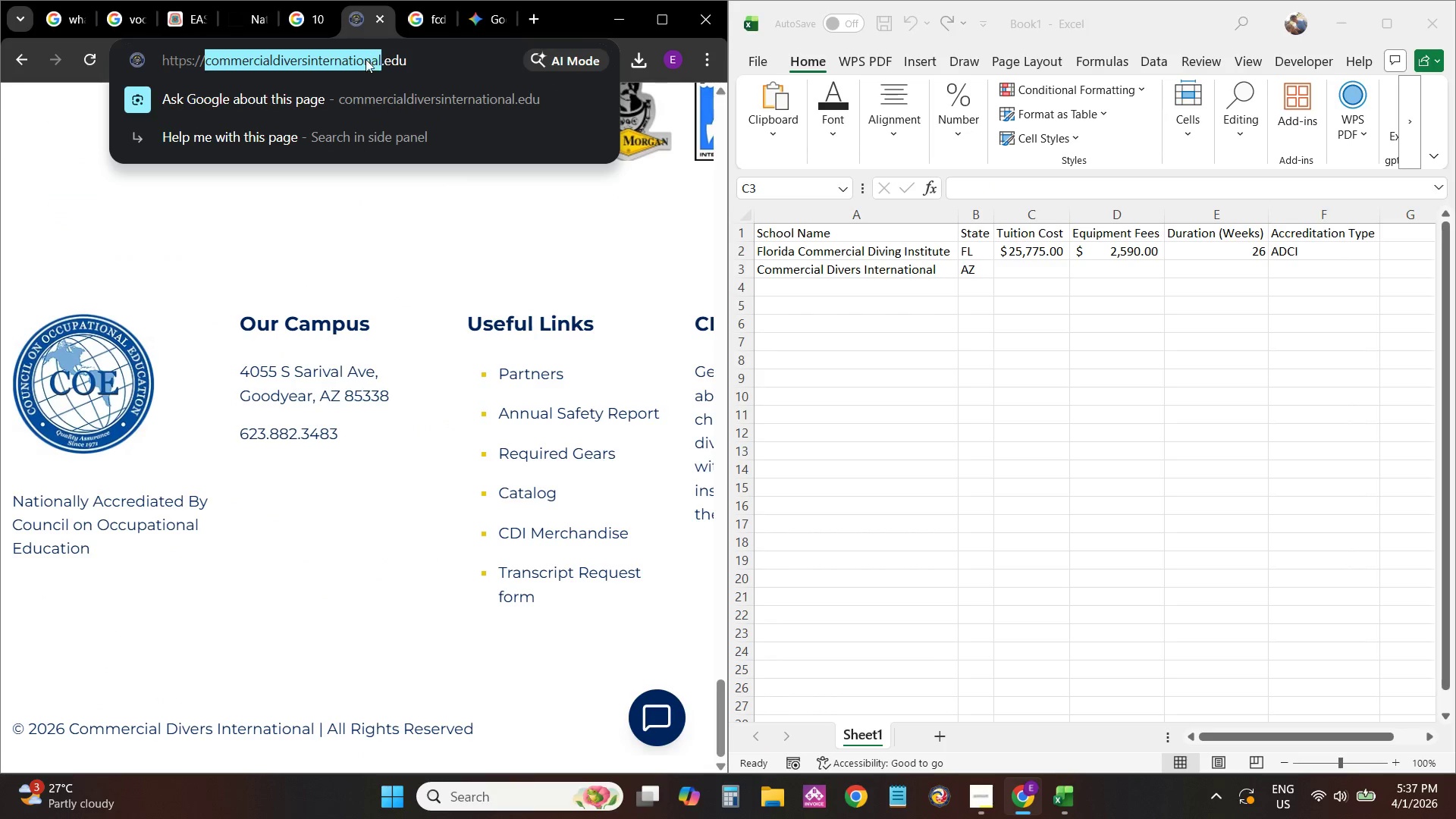 
triple_click([366, 59])
 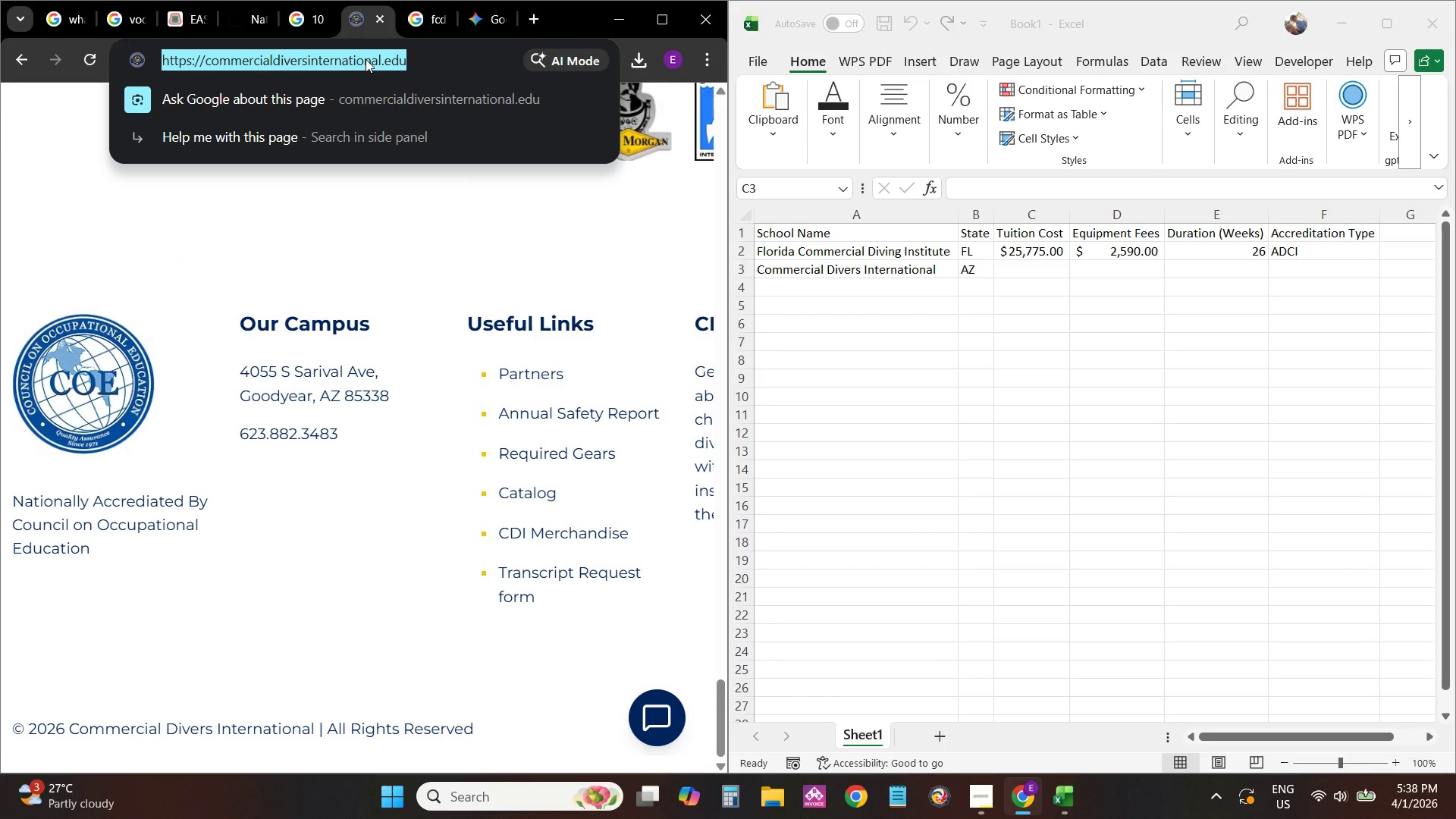 
key(Control+V)
 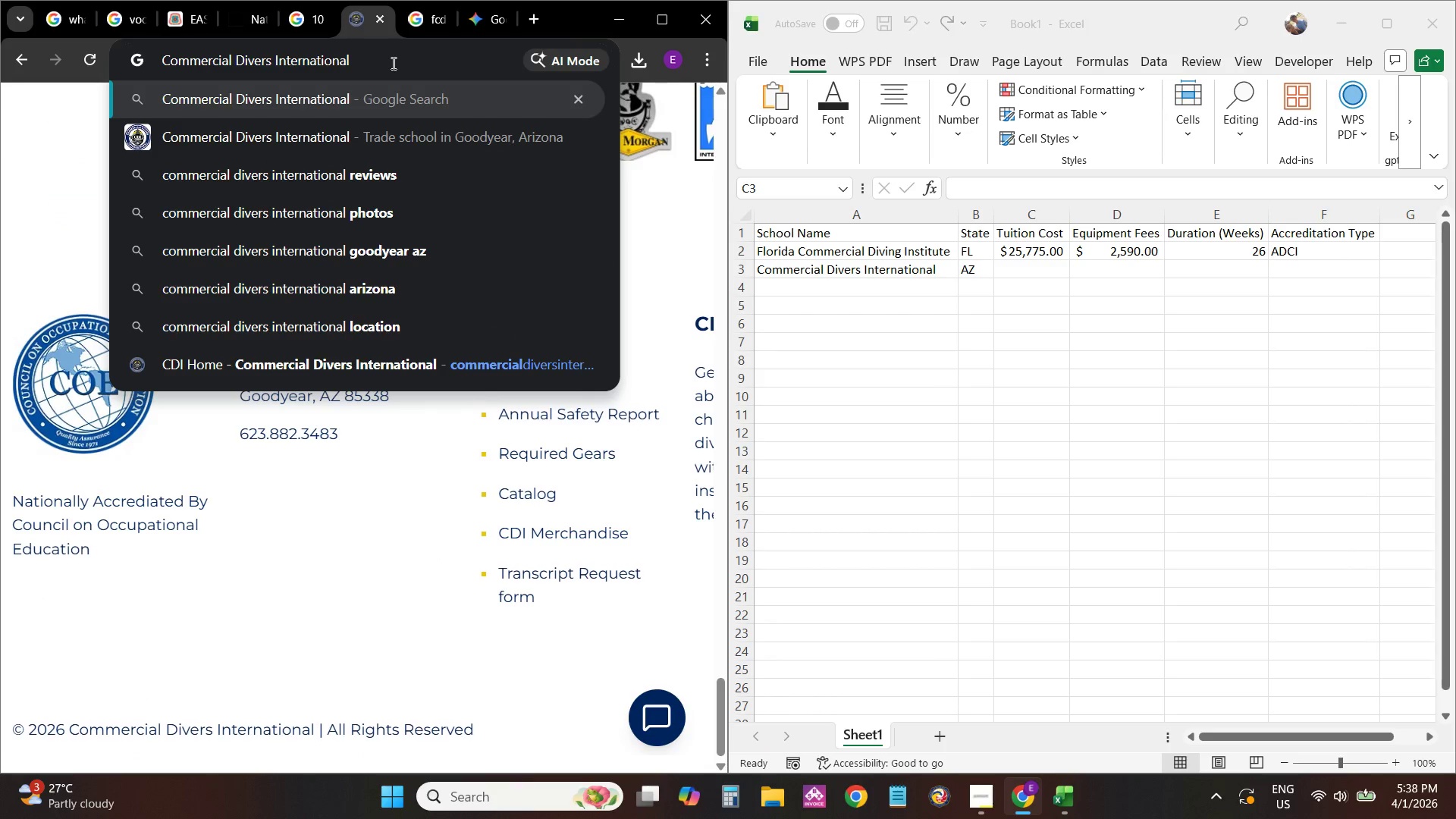 
type( tui)
 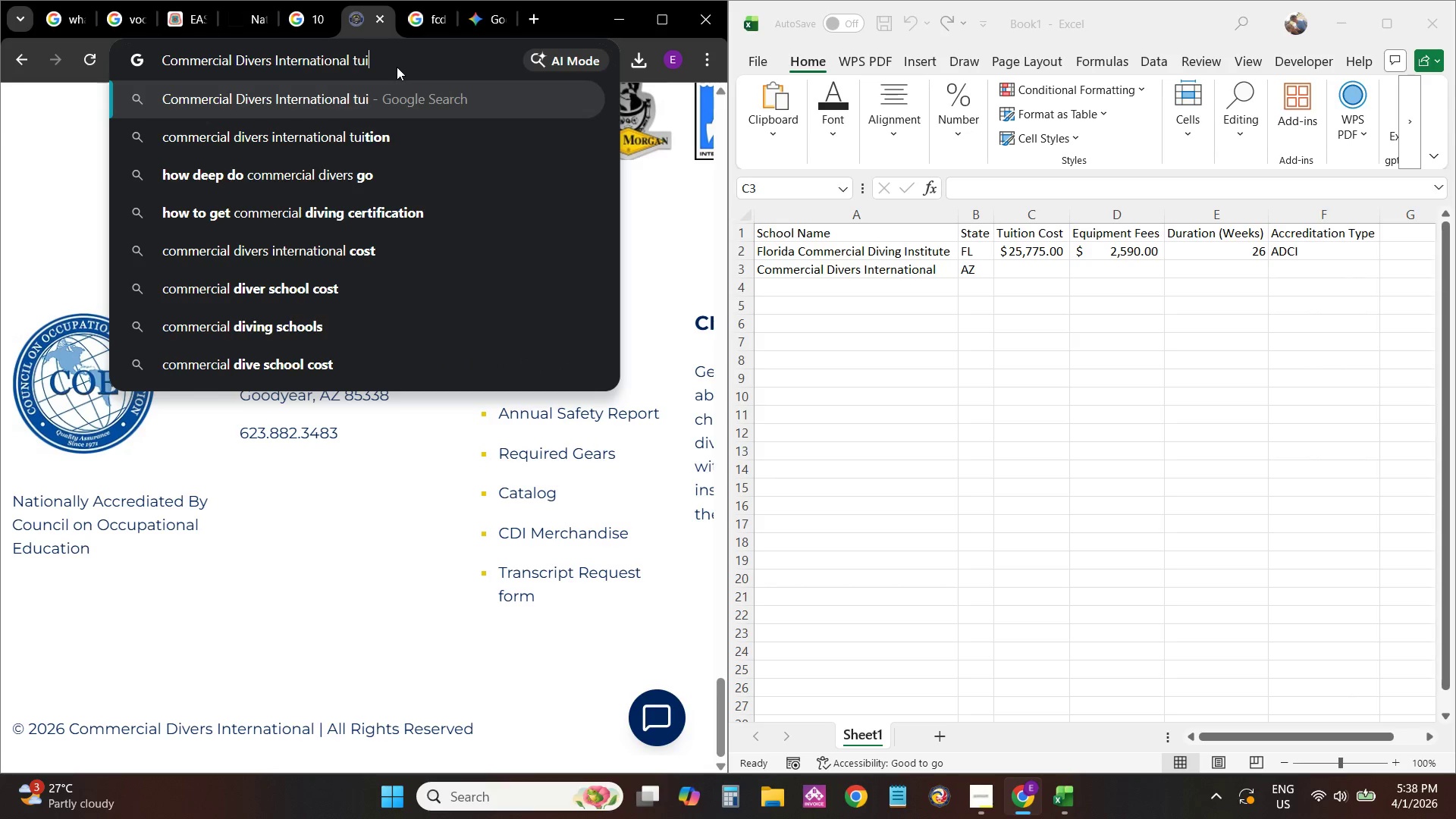 
key(ArrowDown)
 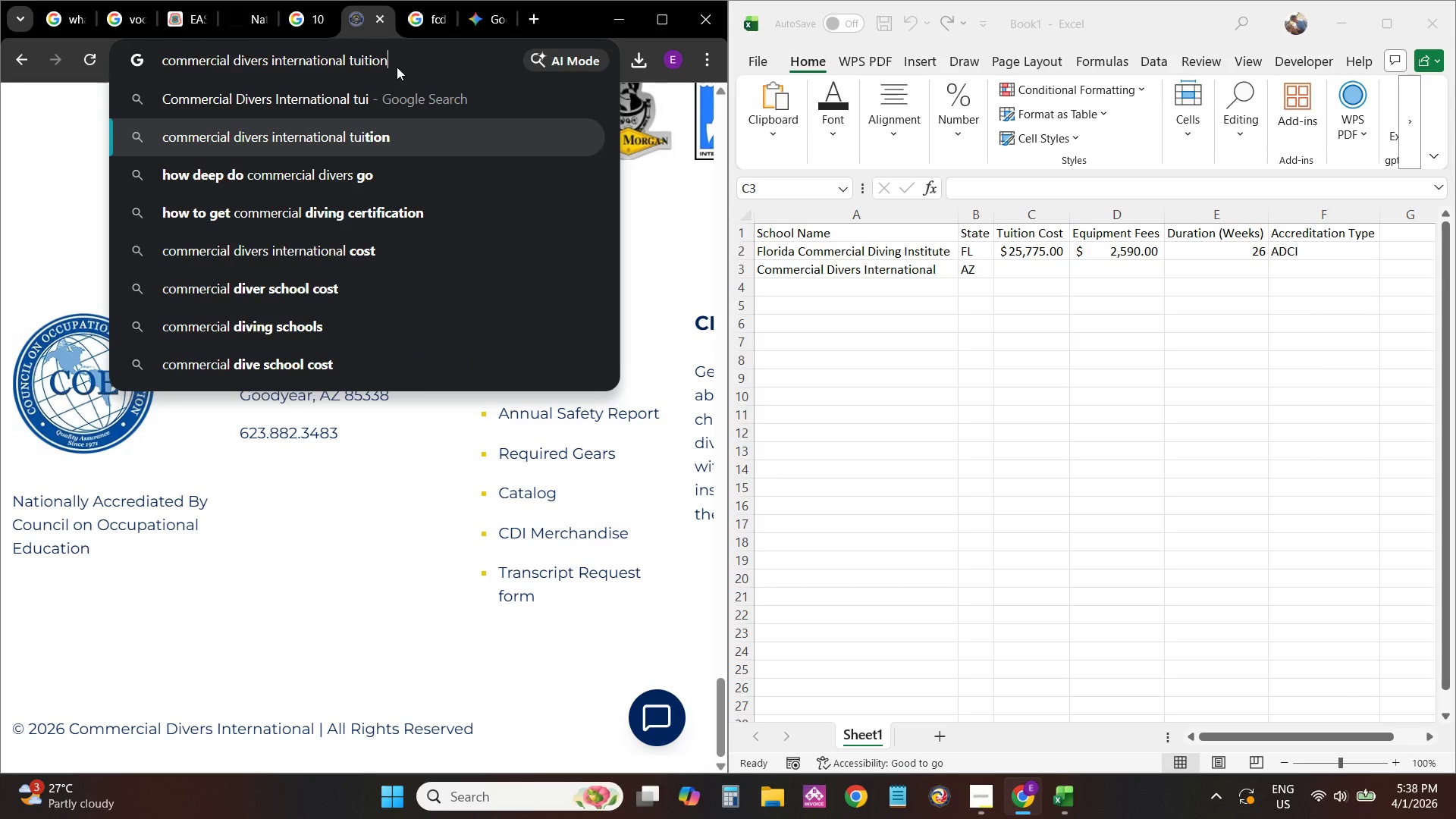 
type( fee)
key(NumpadEnter)
 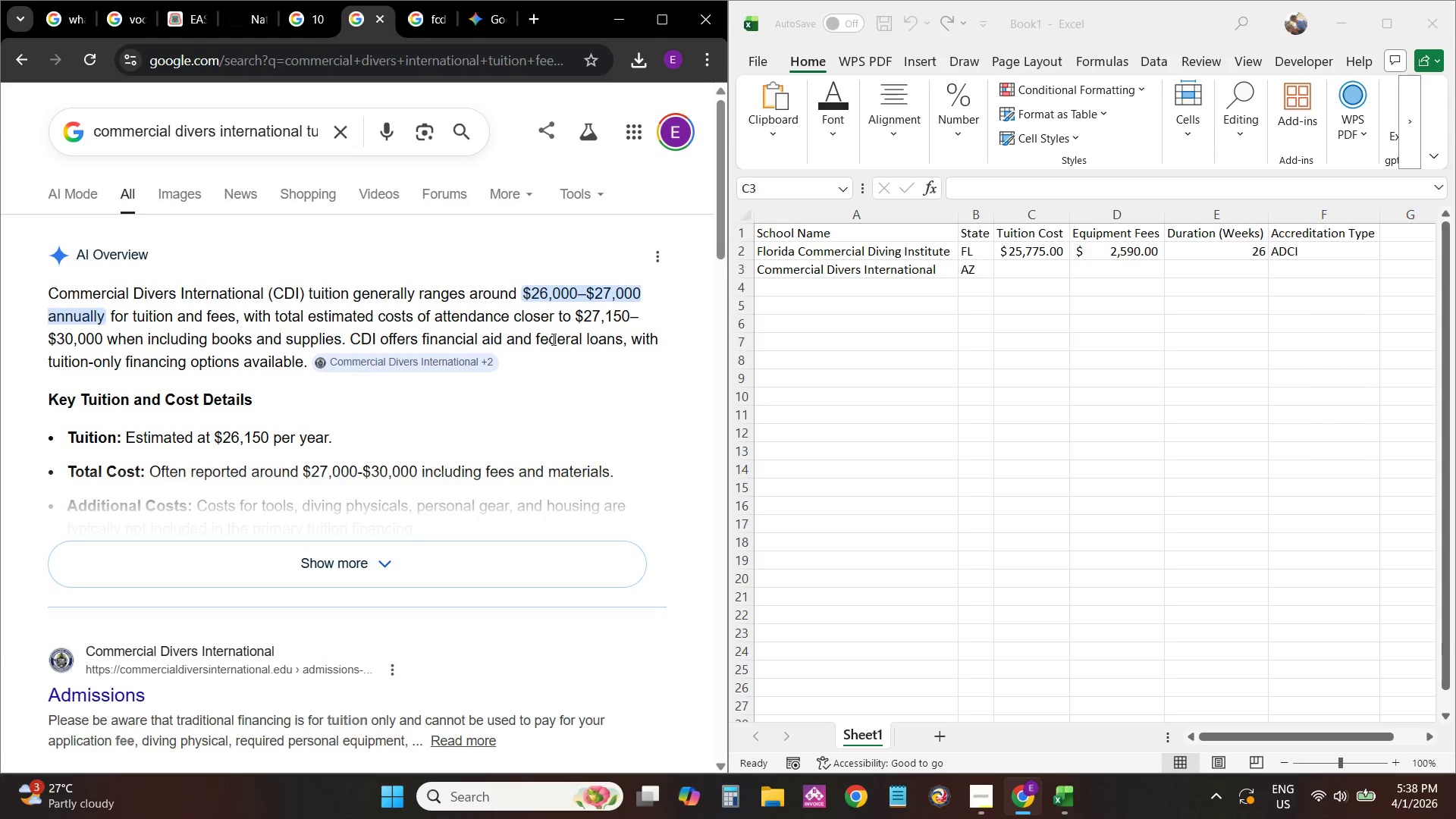 
scroll: coordinate [309, 498], scroll_direction: down, amount: 4.0
 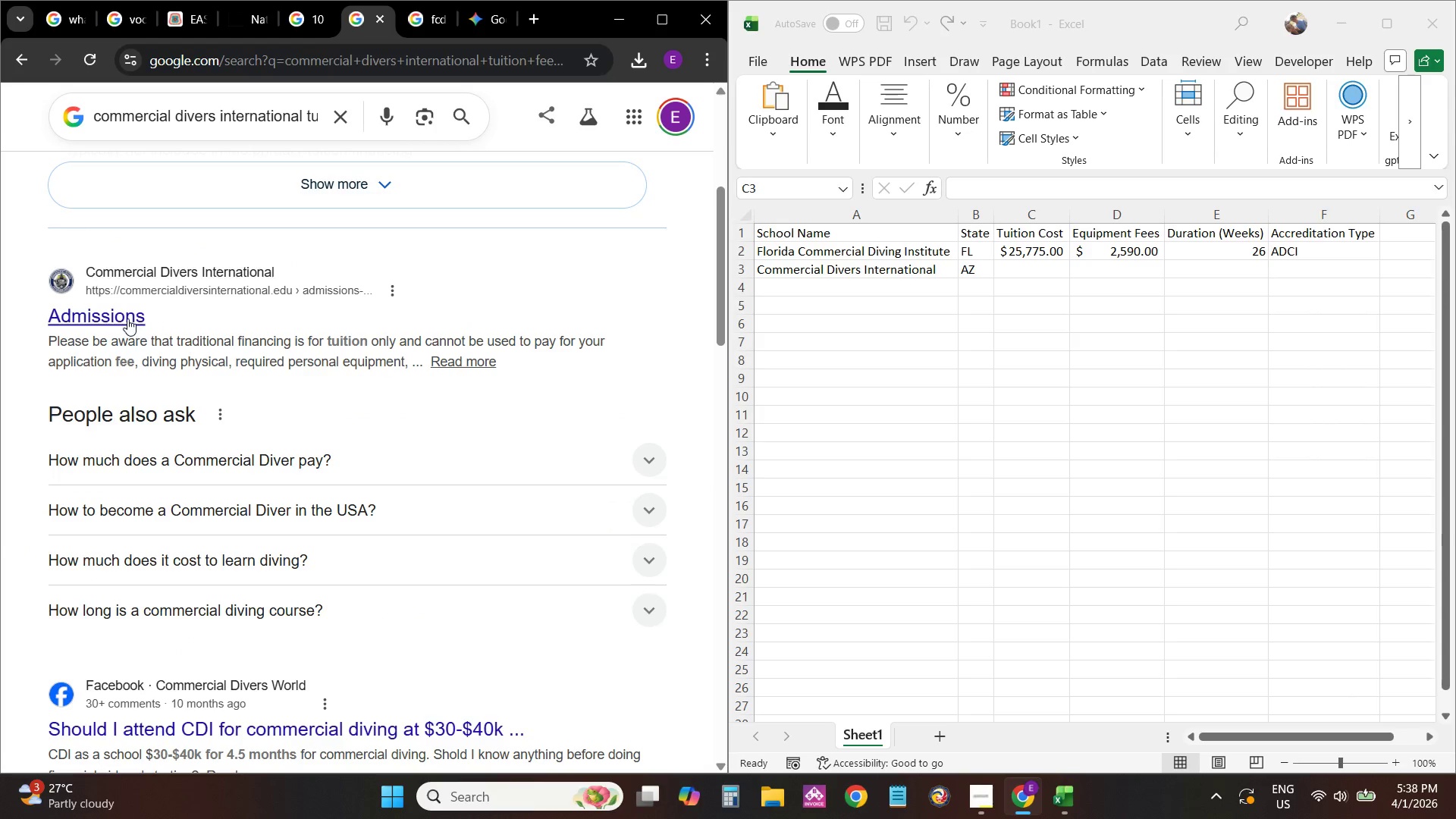 
left_click([127, 318])
 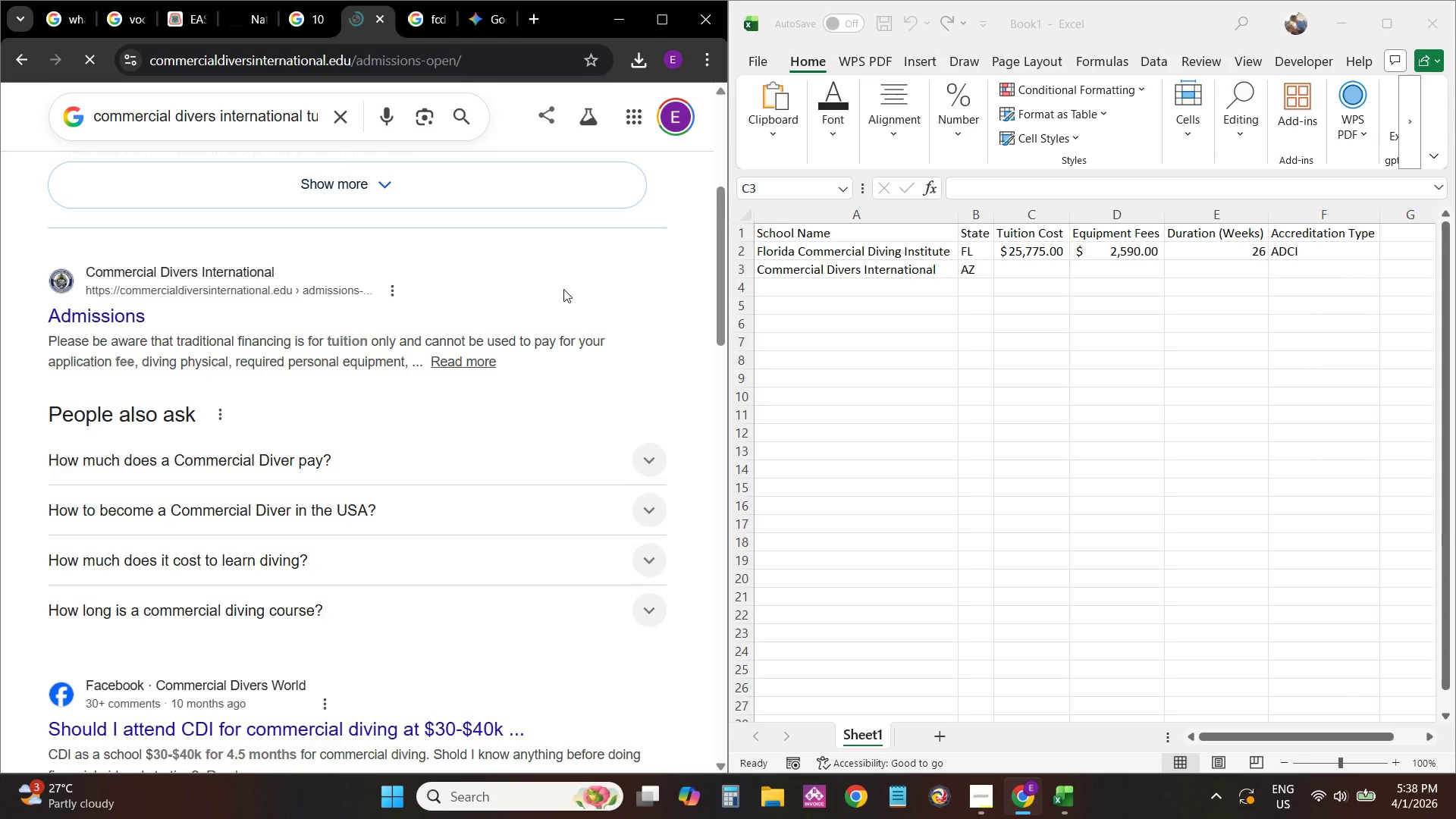 
scroll: coordinate [547, 318], scroll_direction: down, amount: 7.0
 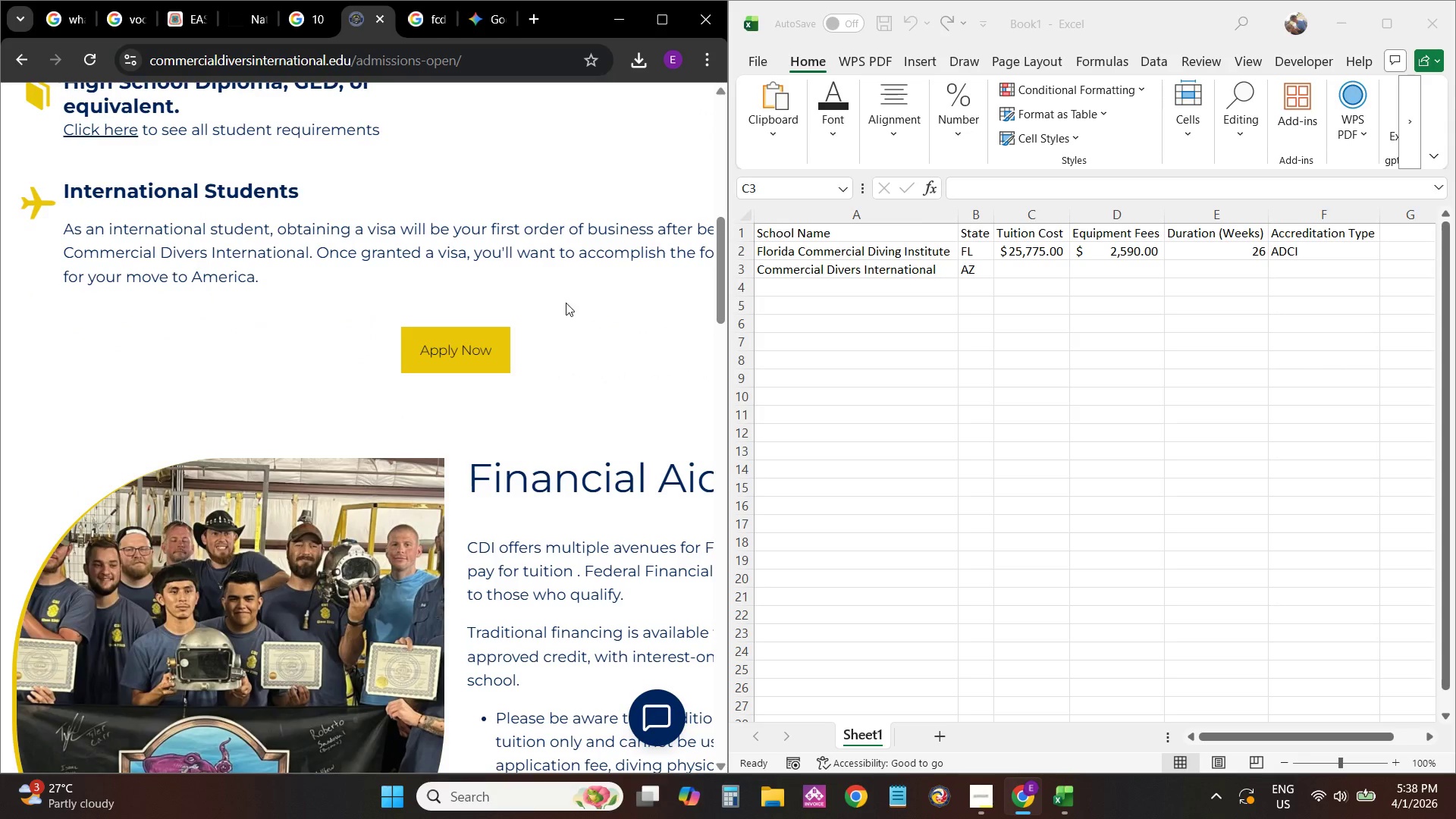 
left_click([457, 361])
 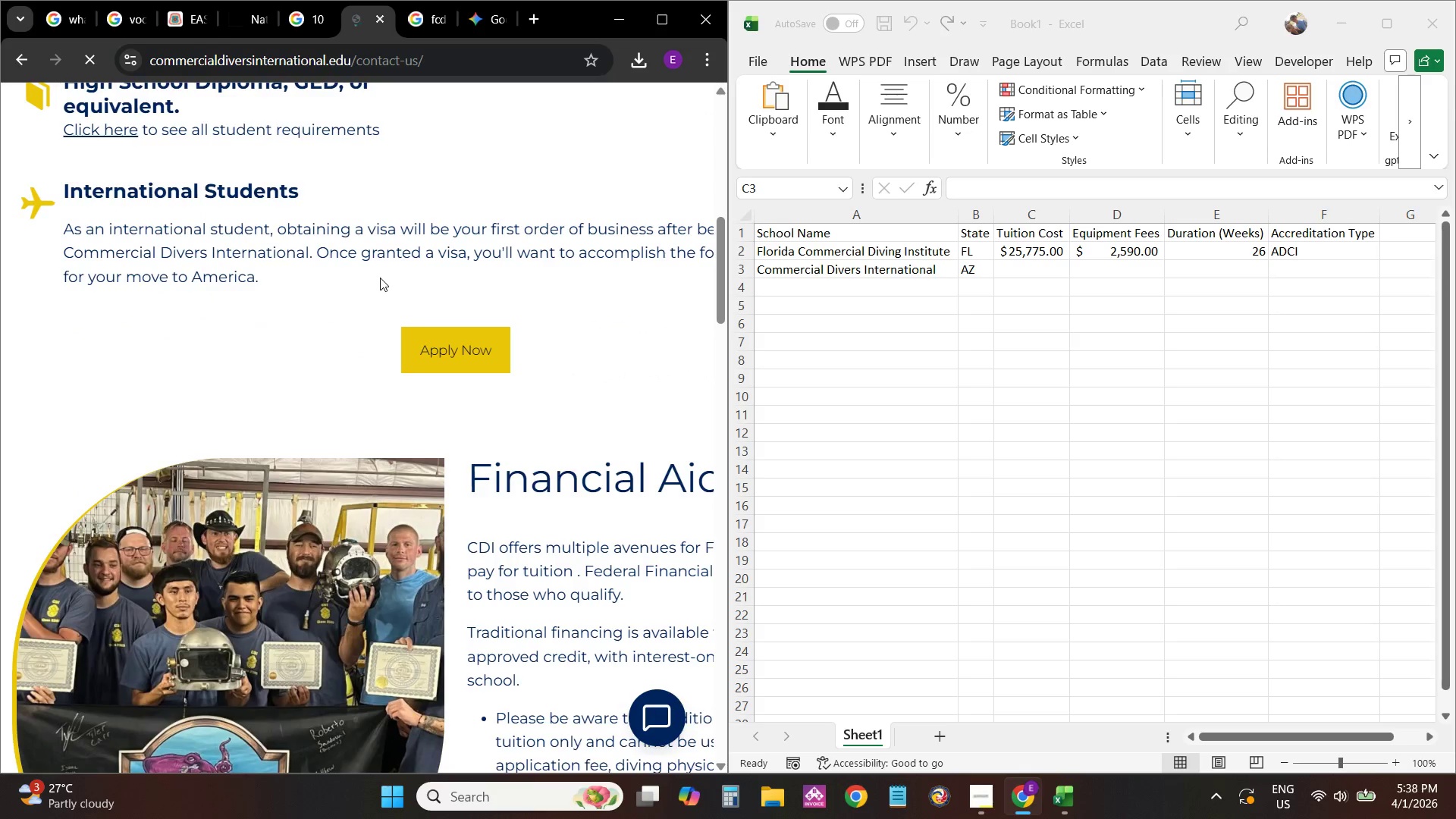 
scroll: coordinate [326, 317], scroll_direction: down, amount: 19.0
 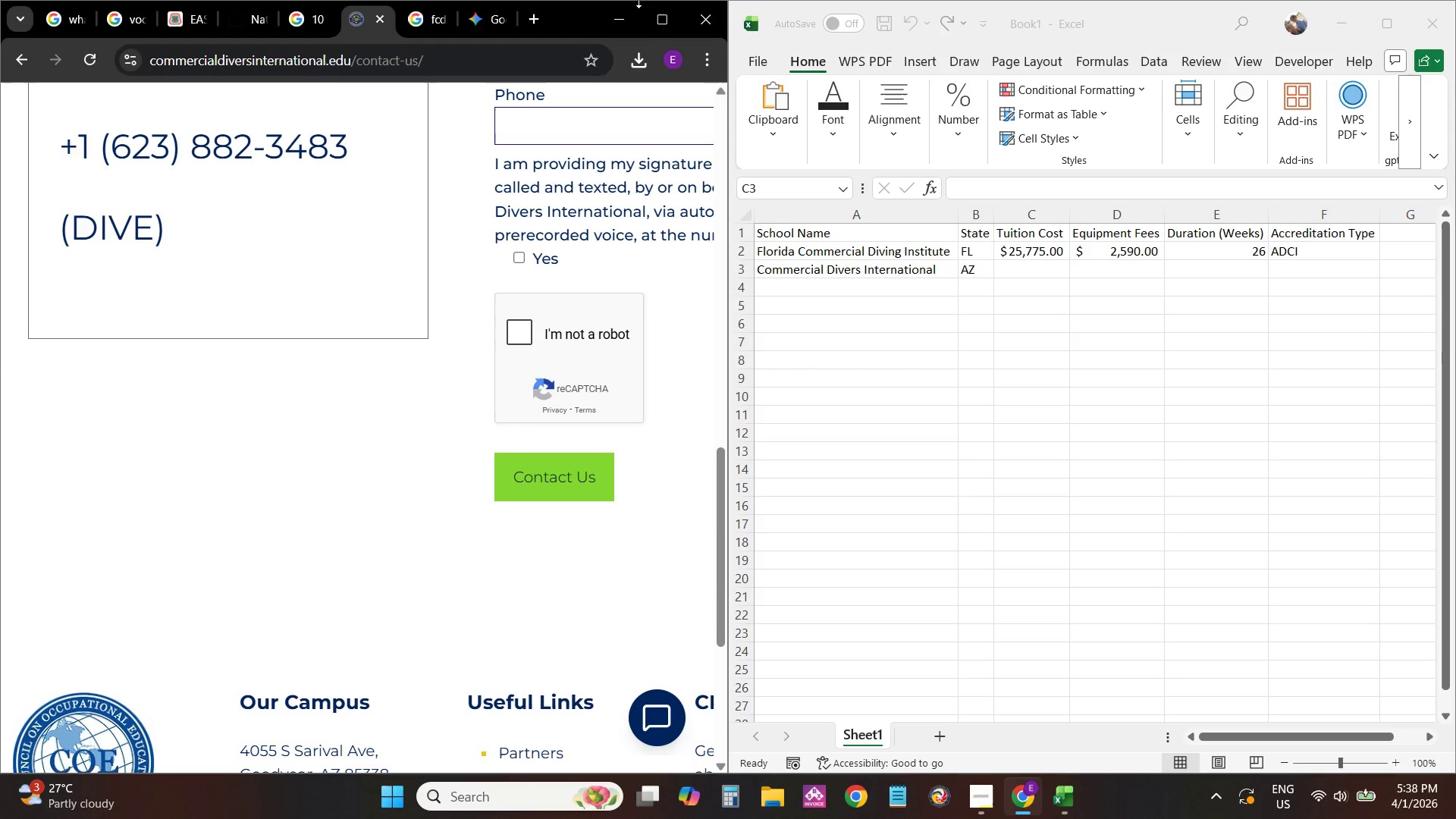 
left_click([659, 9])
 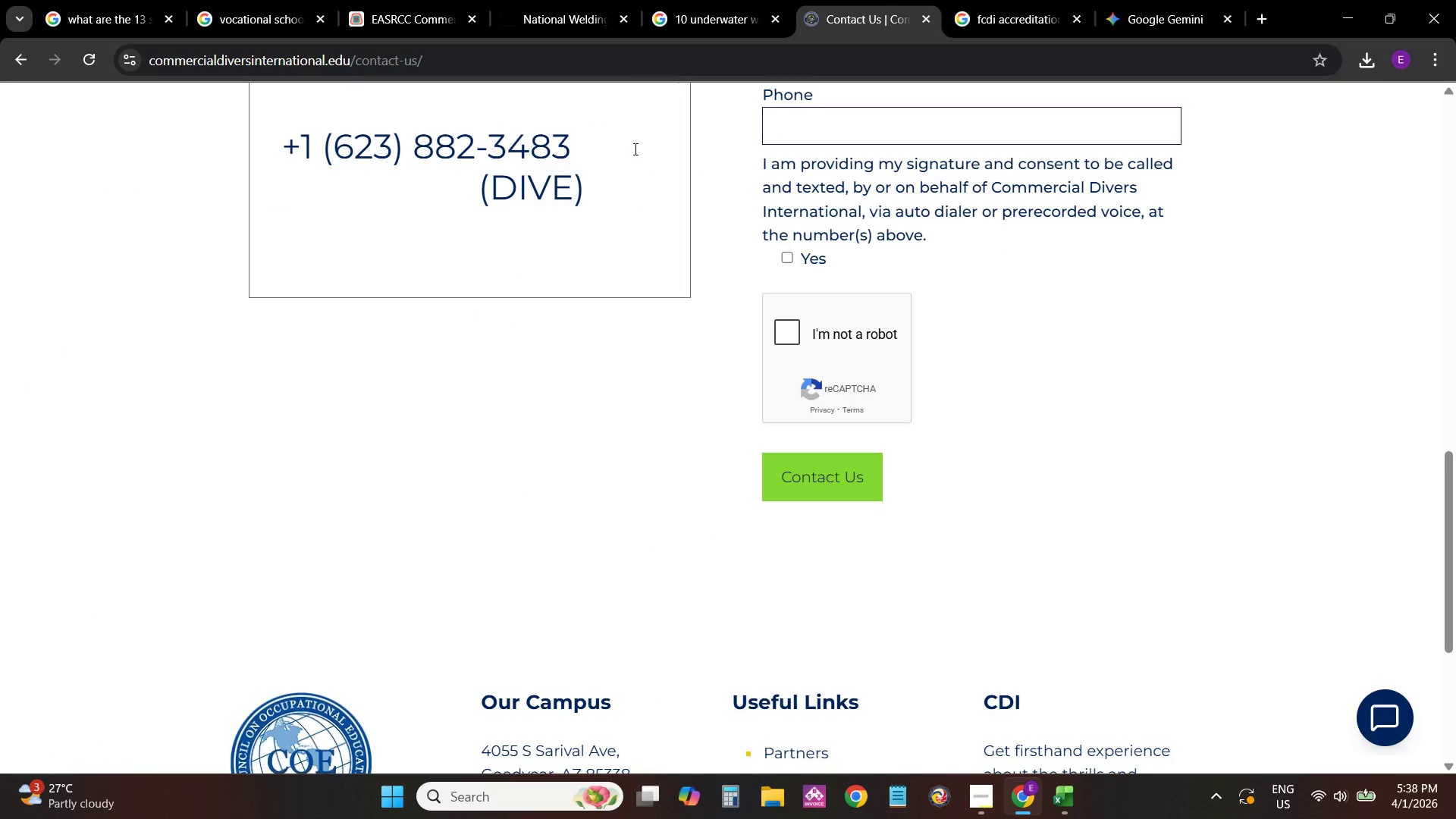 
scroll: coordinate [436, 308], scroll_direction: up, amount: 11.0
 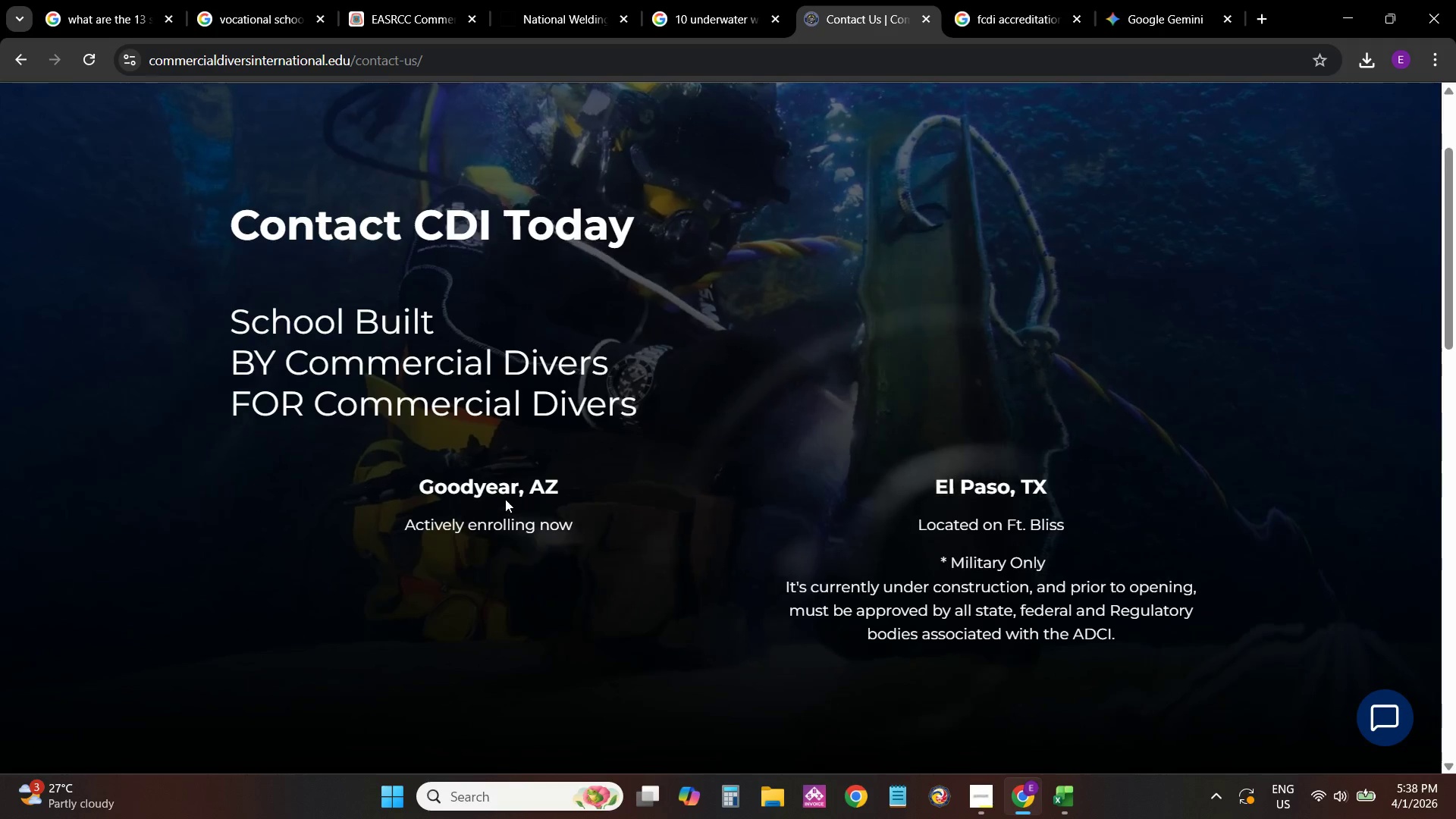 
wait(5.14)
 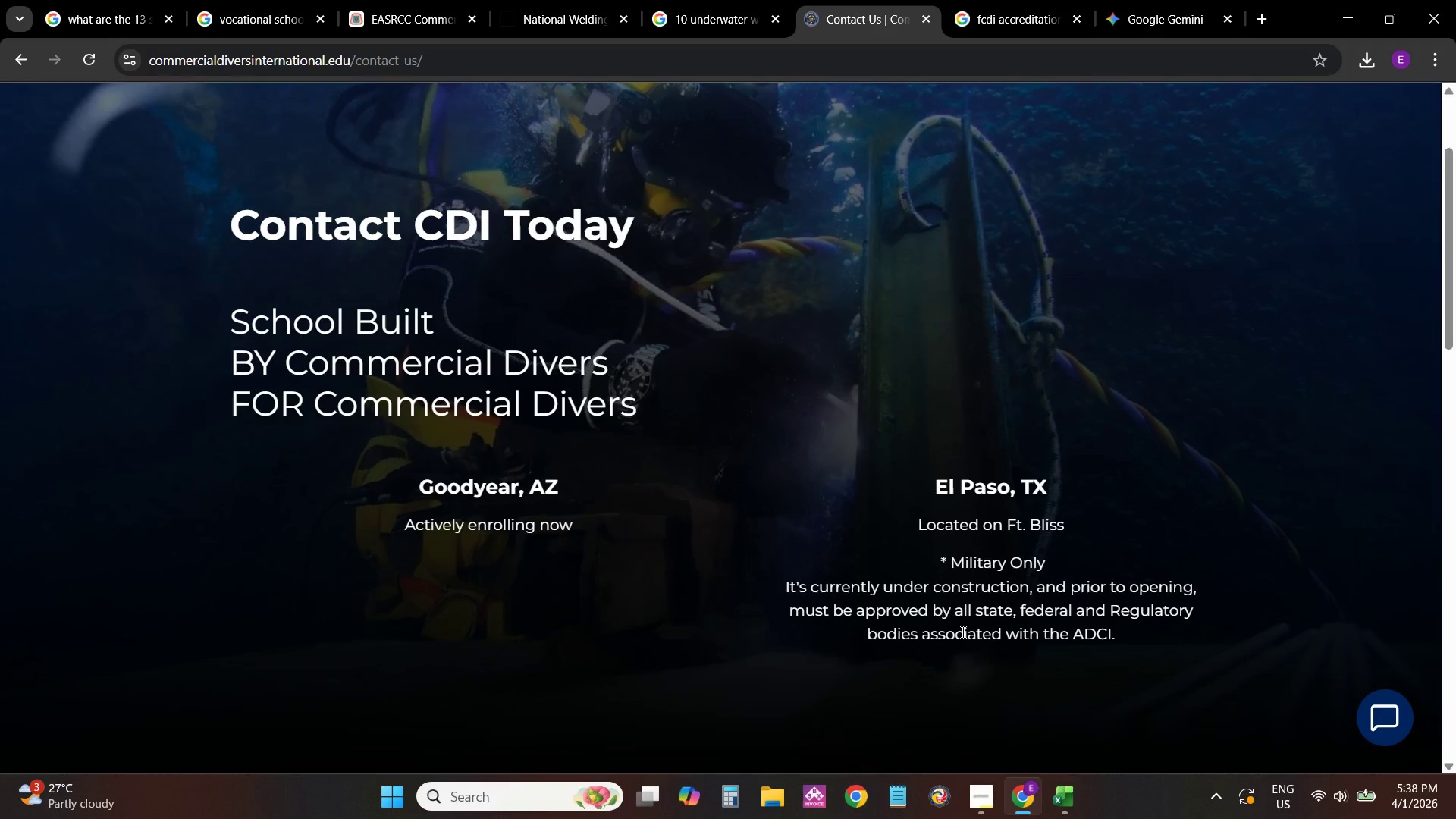 
left_click([0, 58])
 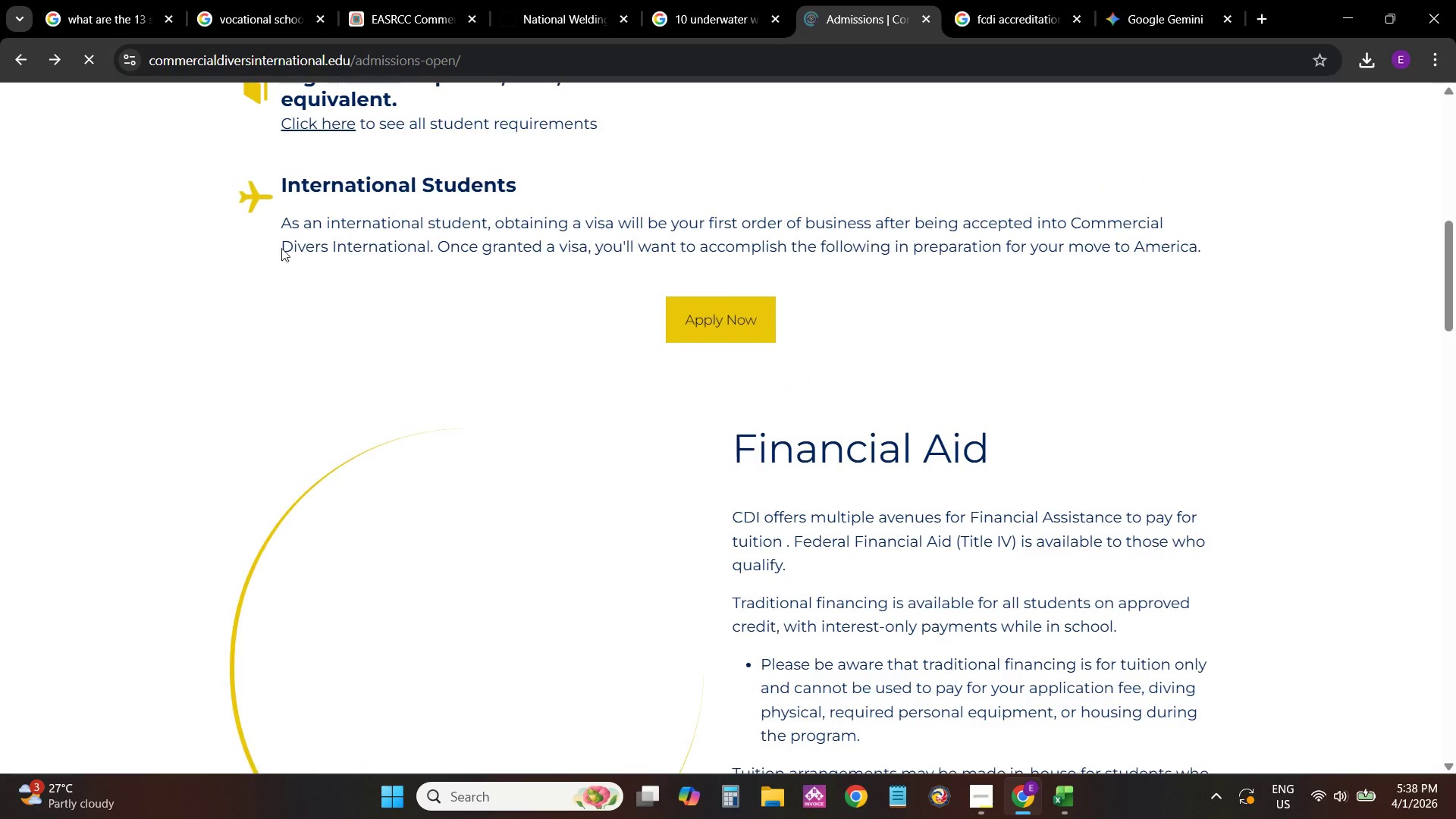 
scroll: coordinate [597, 433], scroll_direction: down, amount: 29.0
 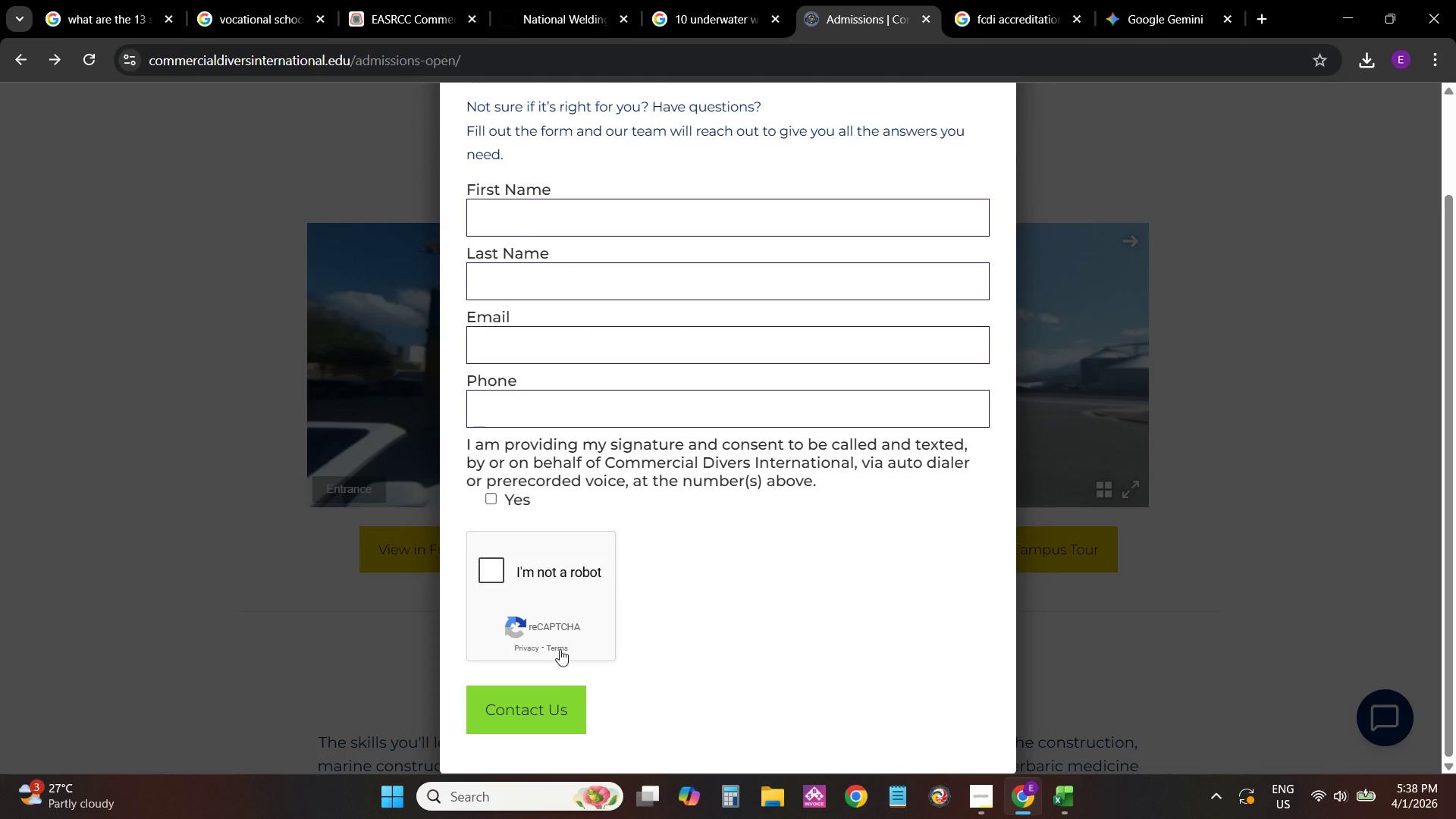 
scroll: coordinate [1009, 460], scroll_direction: up, amount: 1.0
 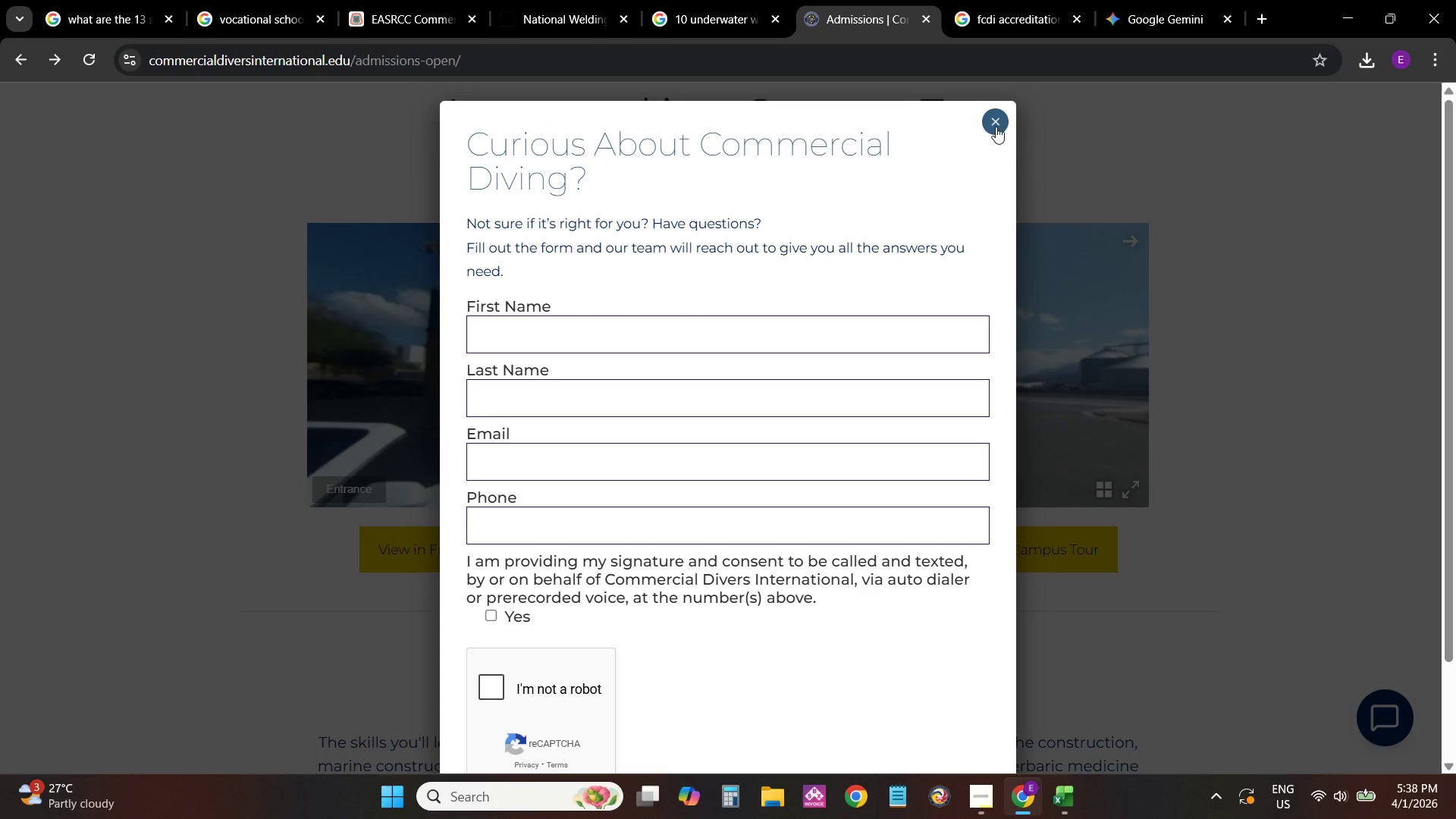 
left_click([996, 127])
 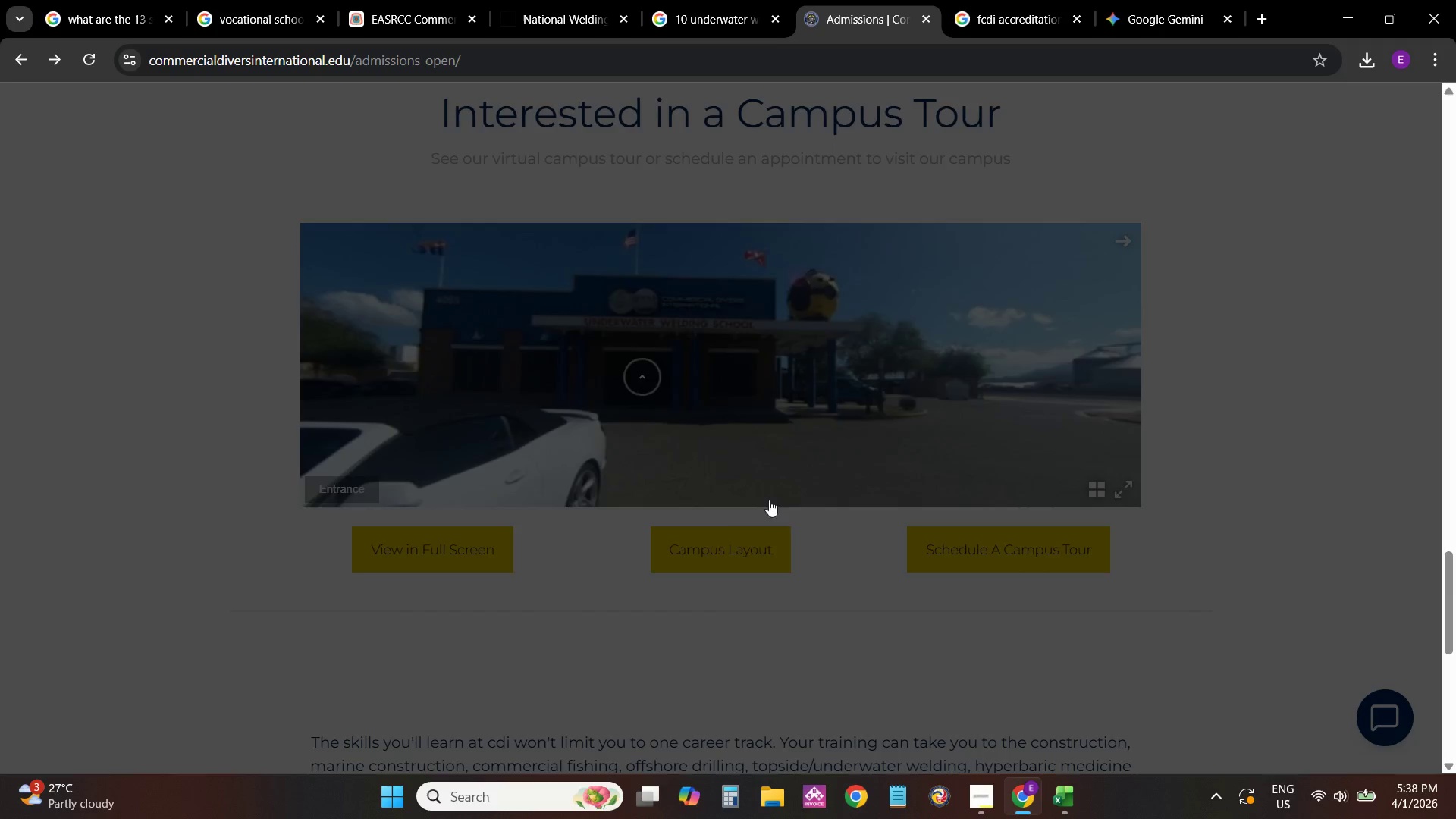 
scroll: coordinate [756, 538], scroll_direction: down, amount: 5.0
 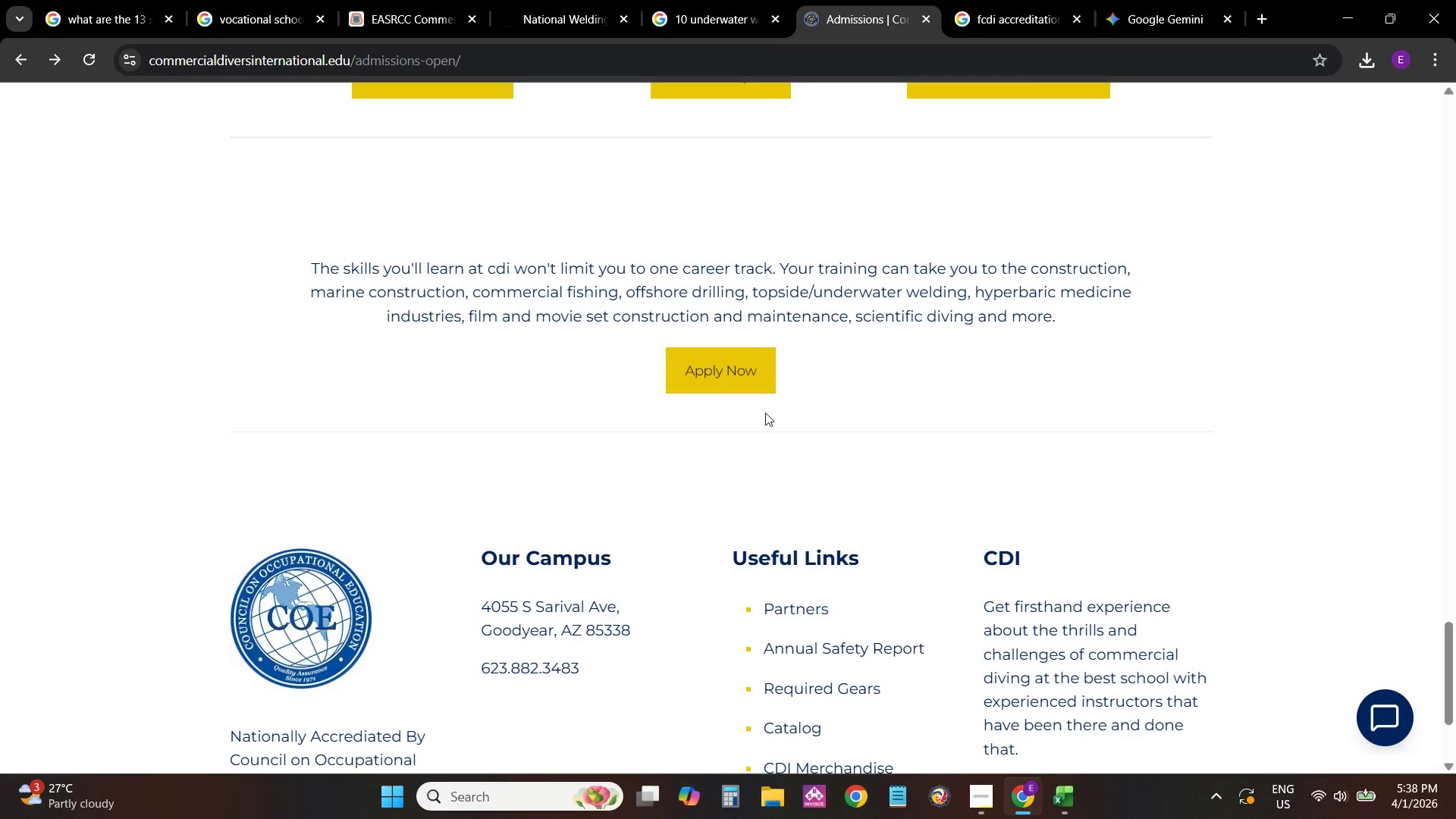 
left_click([768, 379])
 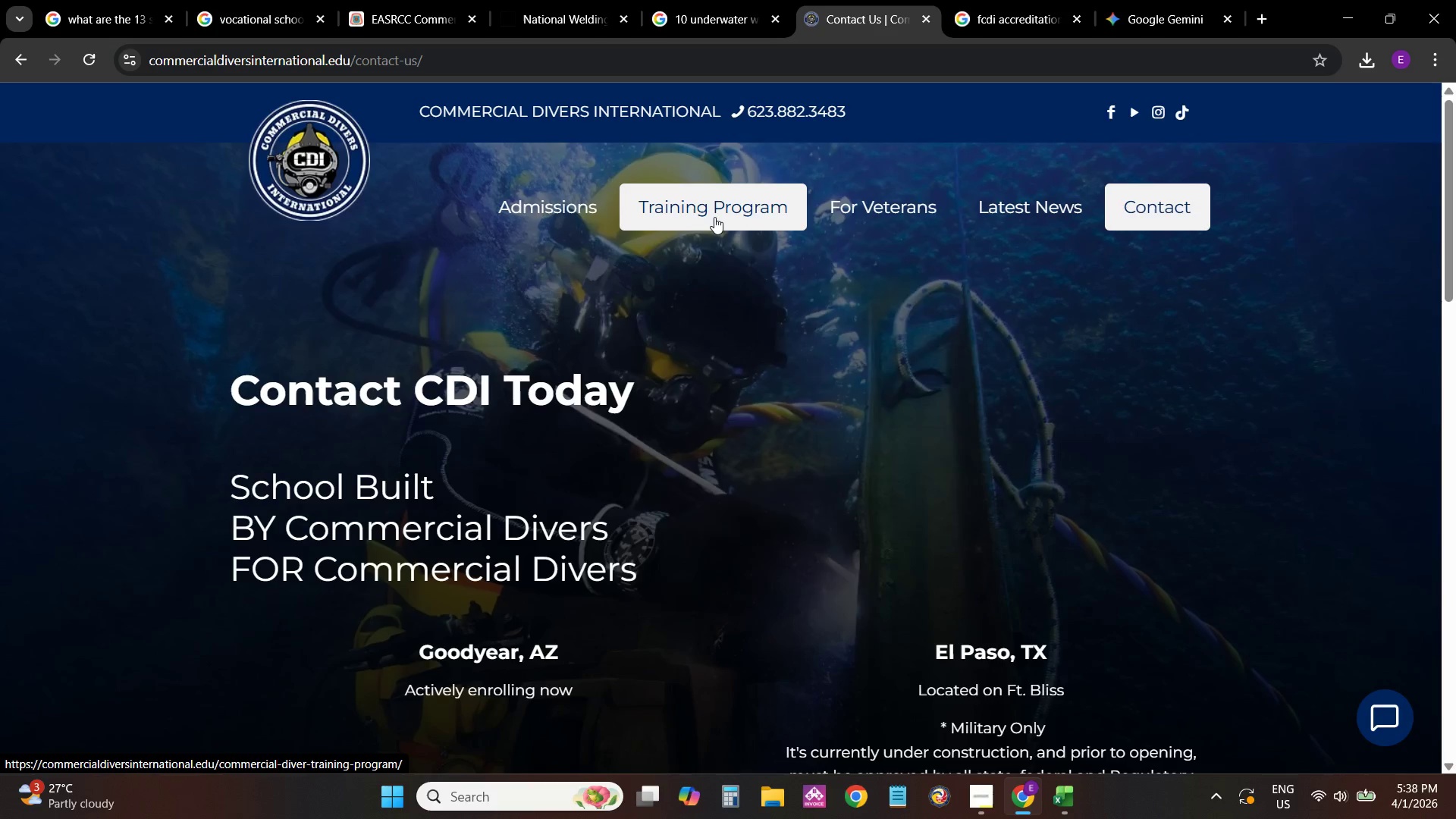 
left_click([561, 216])
 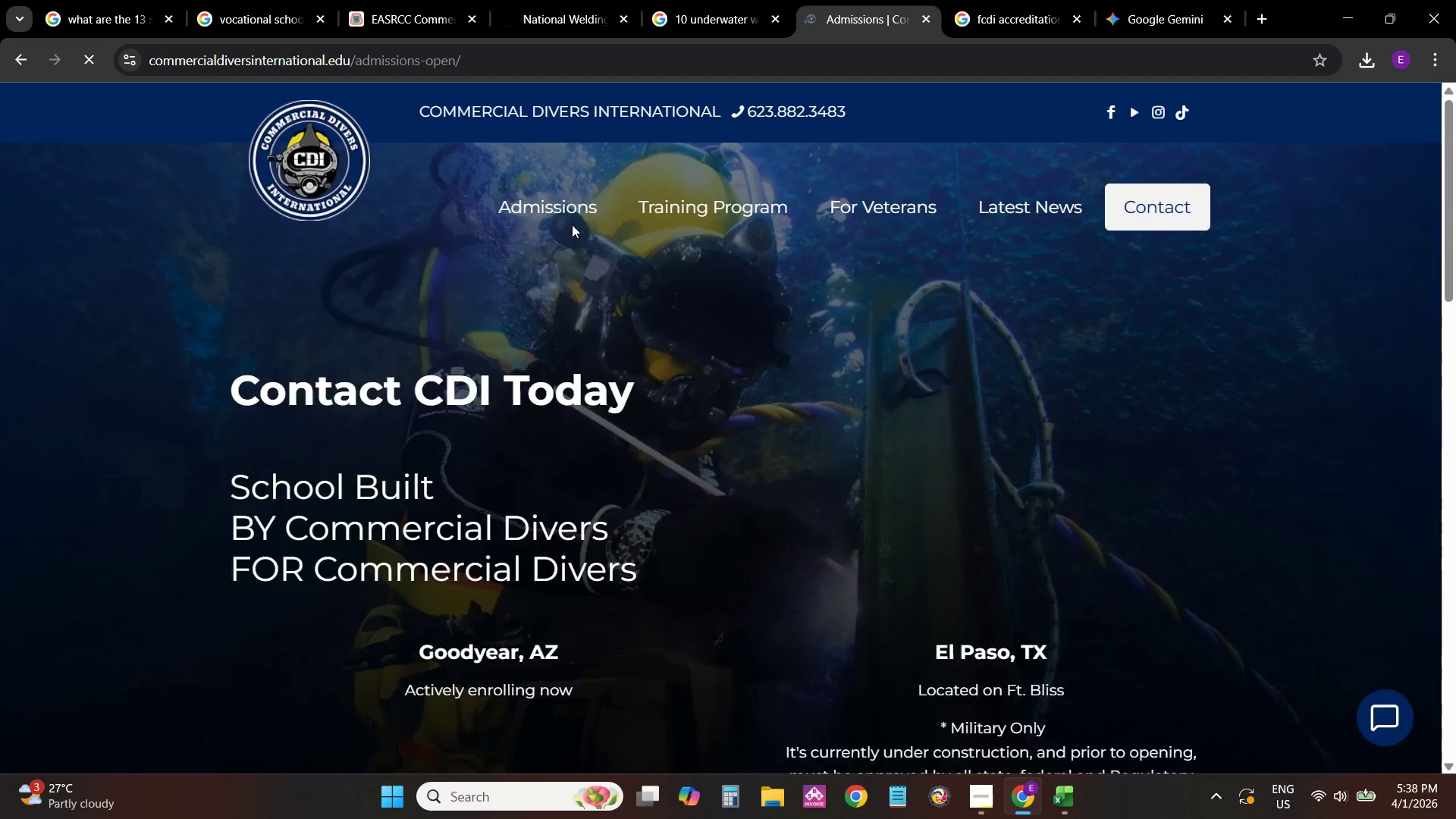 
scroll: coordinate [686, 378], scroll_direction: down, amount: 7.0
 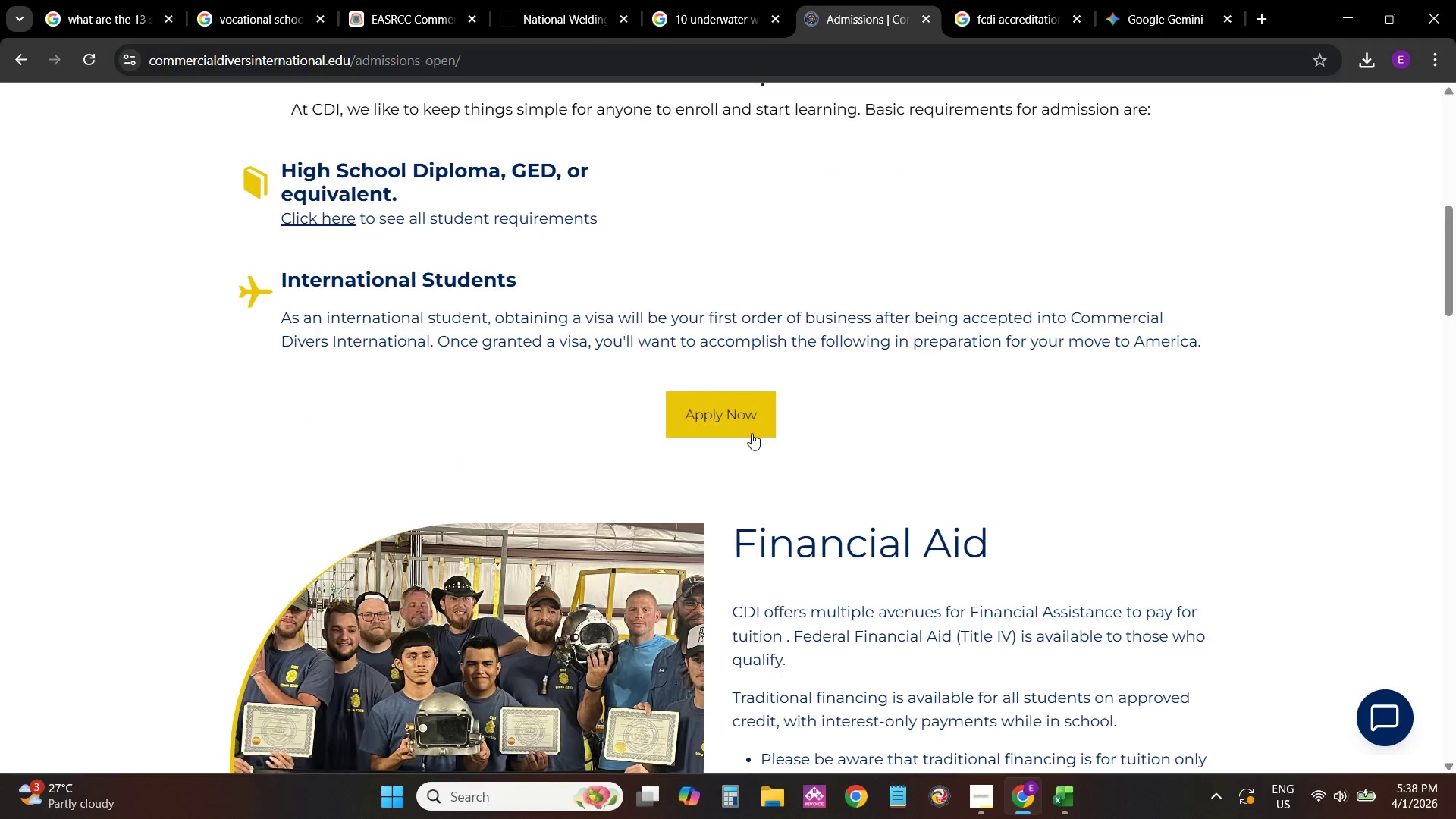 
left_click([752, 433])
 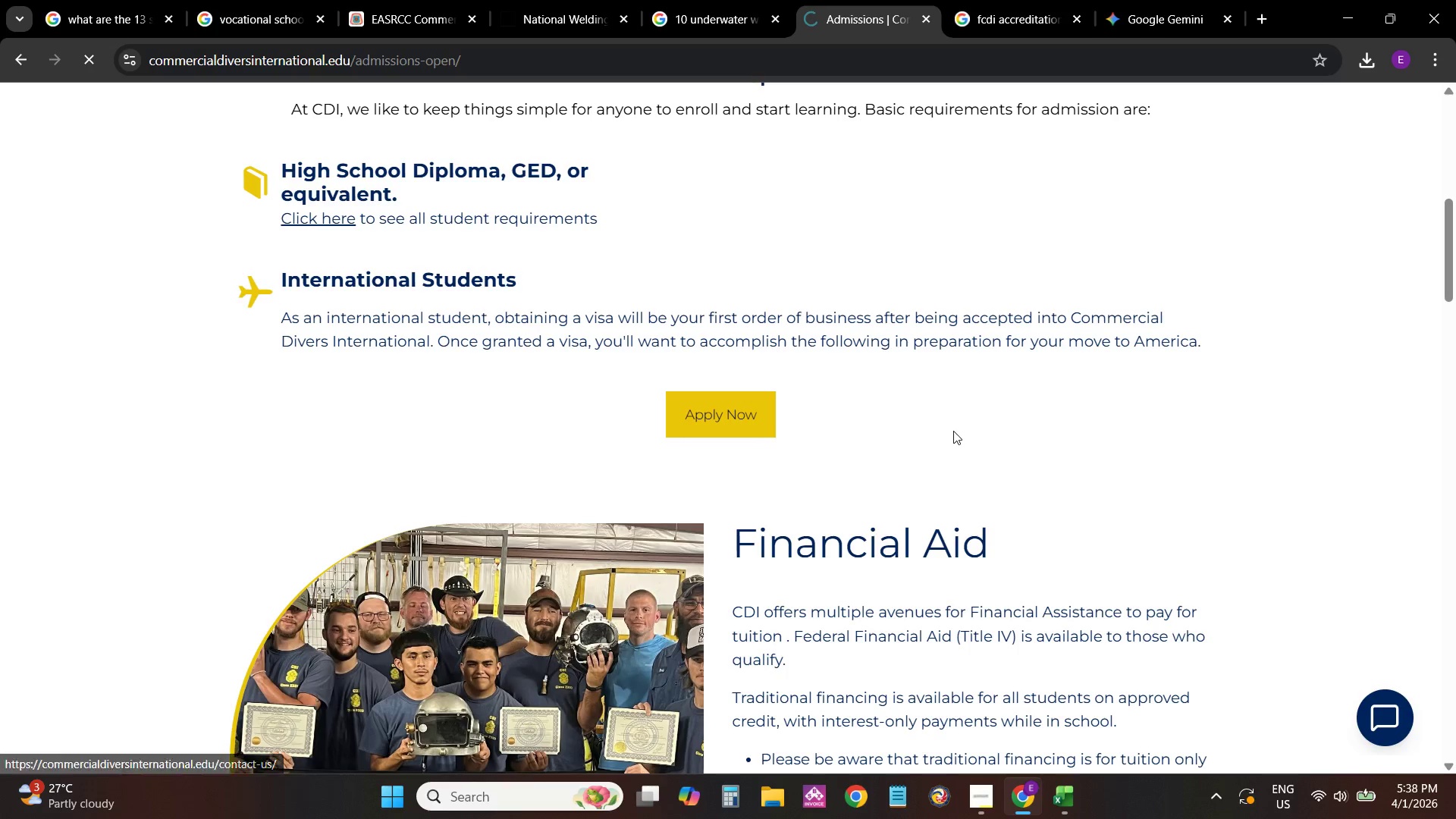 
scroll: coordinate [953, 431], scroll_direction: up, amount: 1.0
 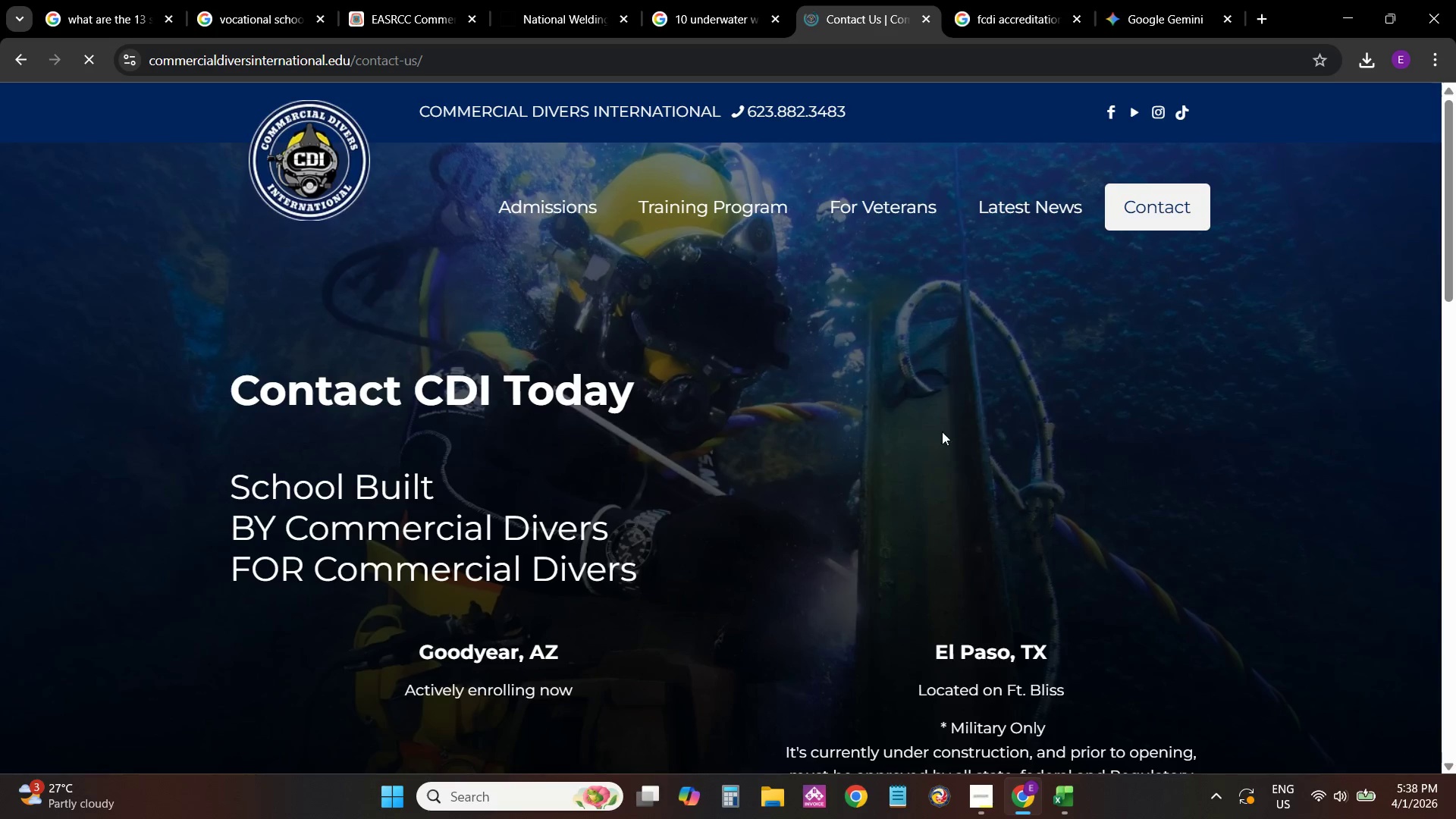 
scroll: coordinate [908, 431], scroll_direction: down, amount: 20.0
 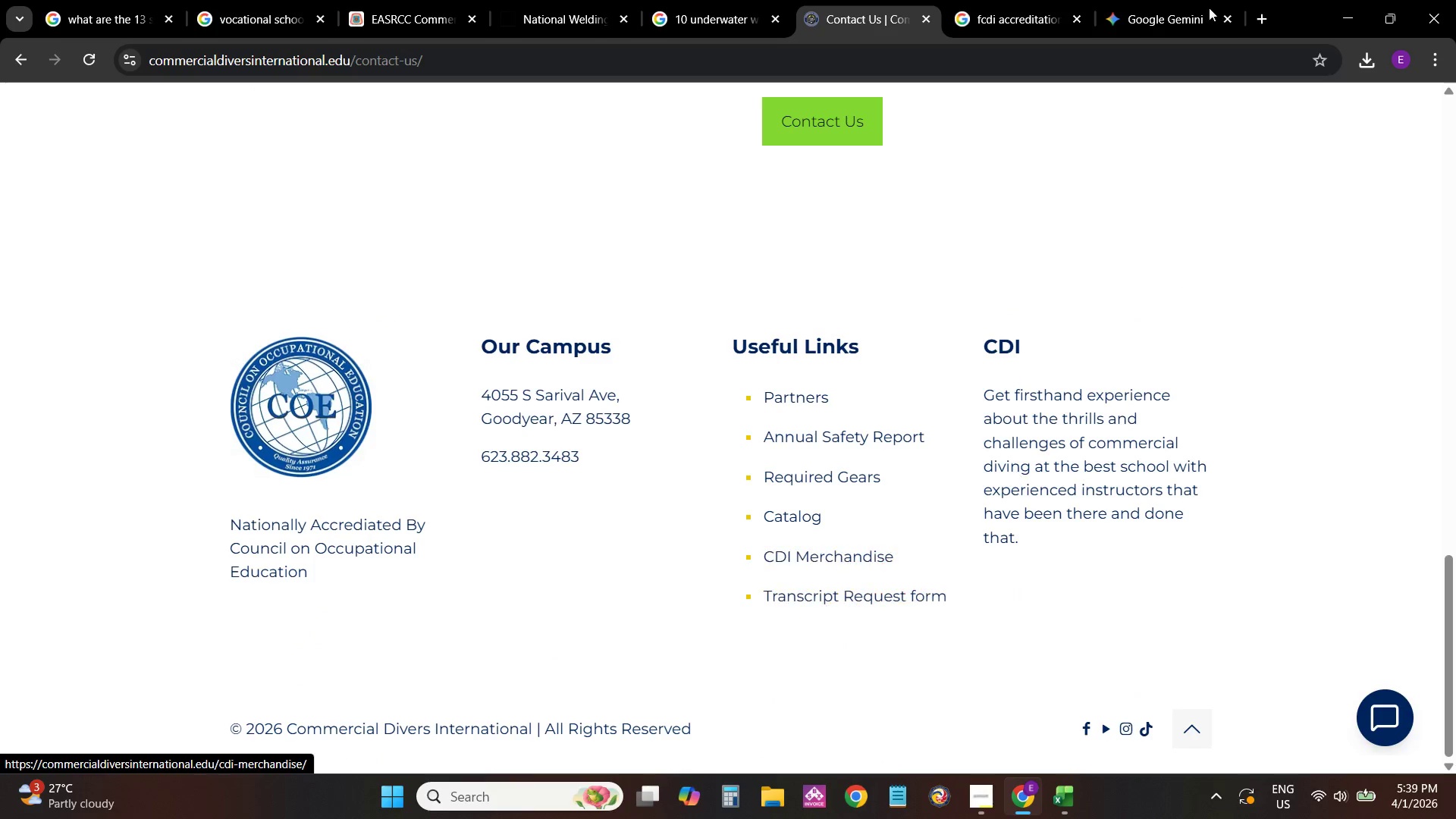 
left_click([975, 28])
 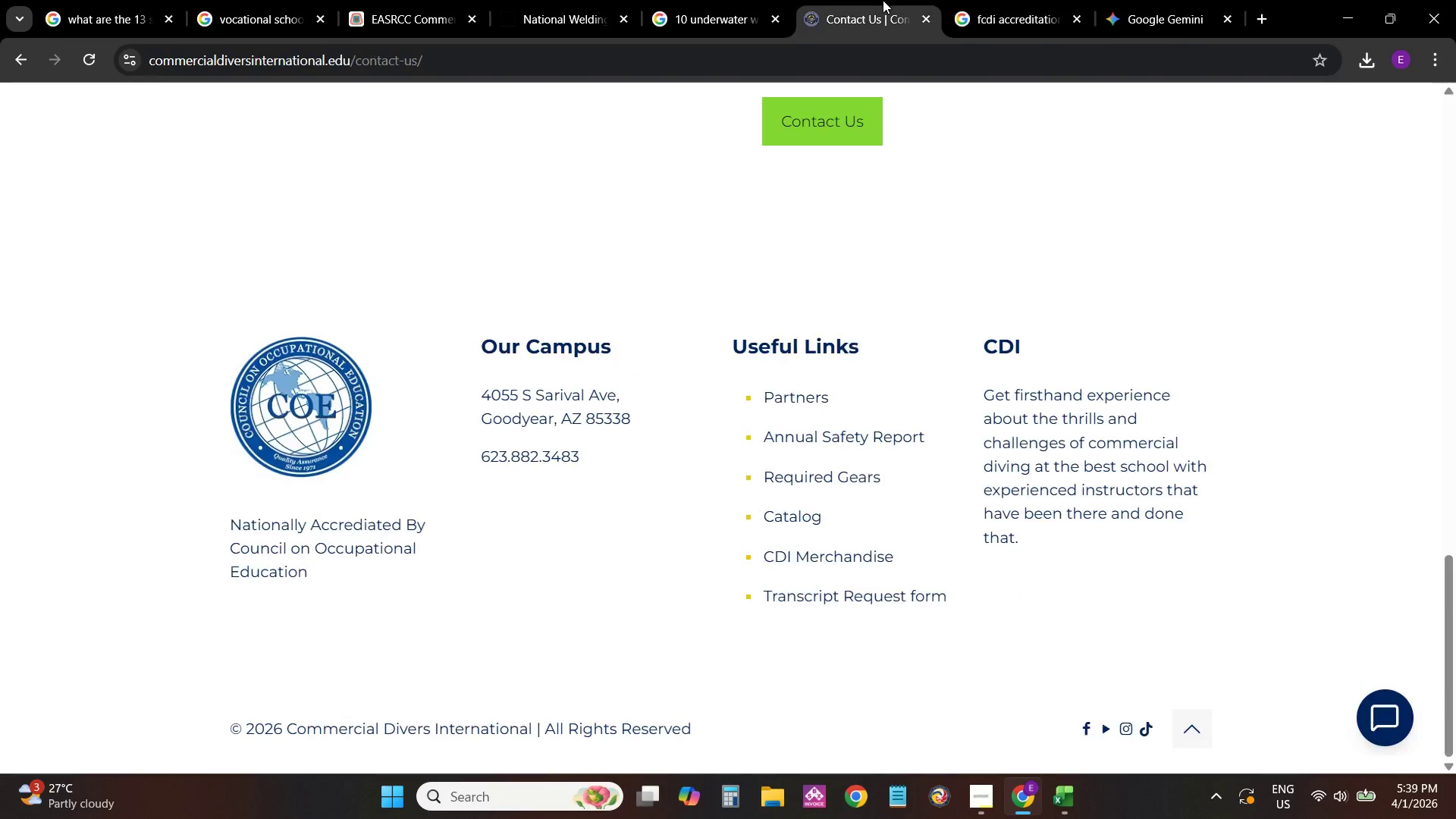 
double_click([742, 0])
 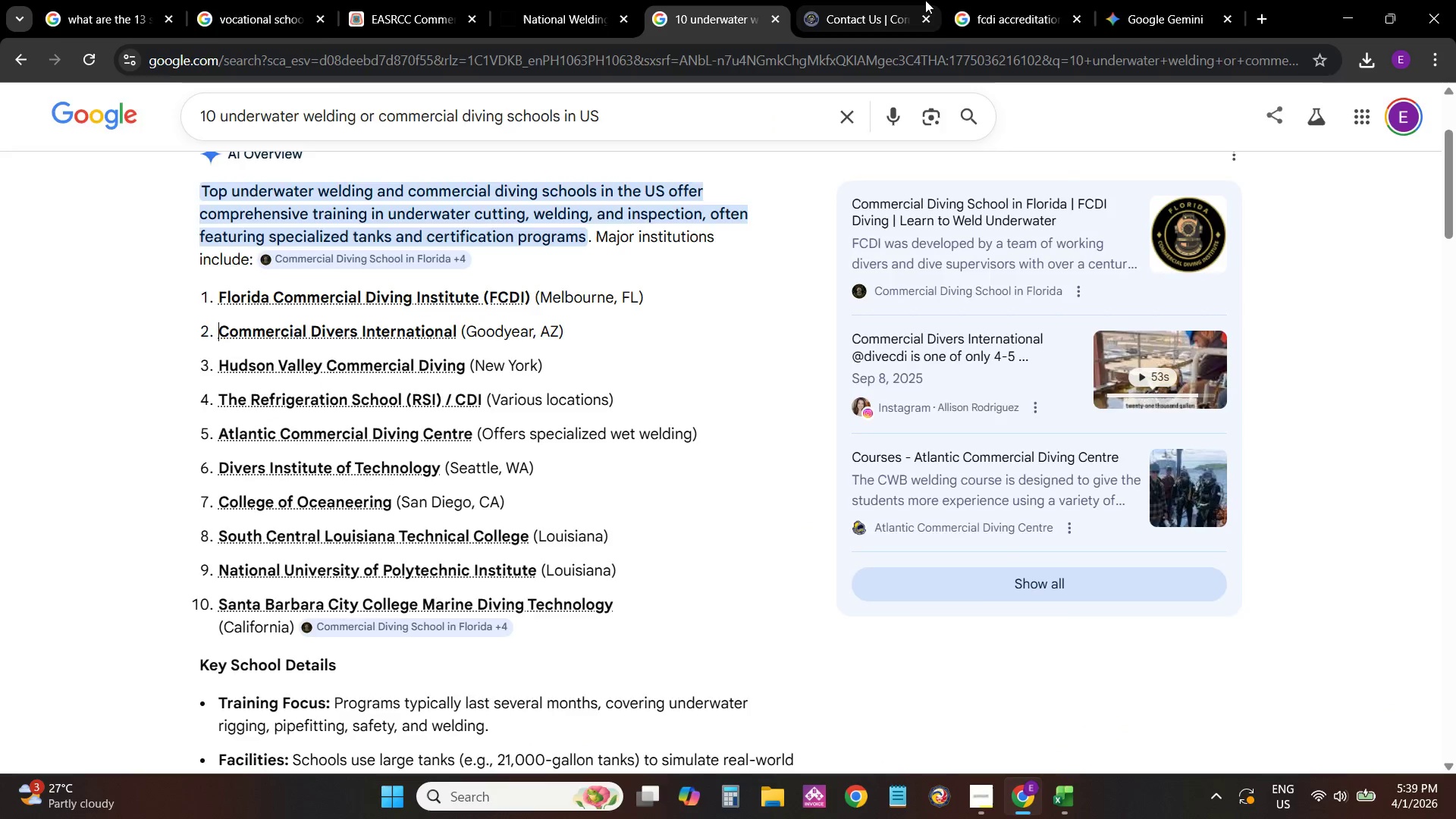 
left_click([899, 2])
 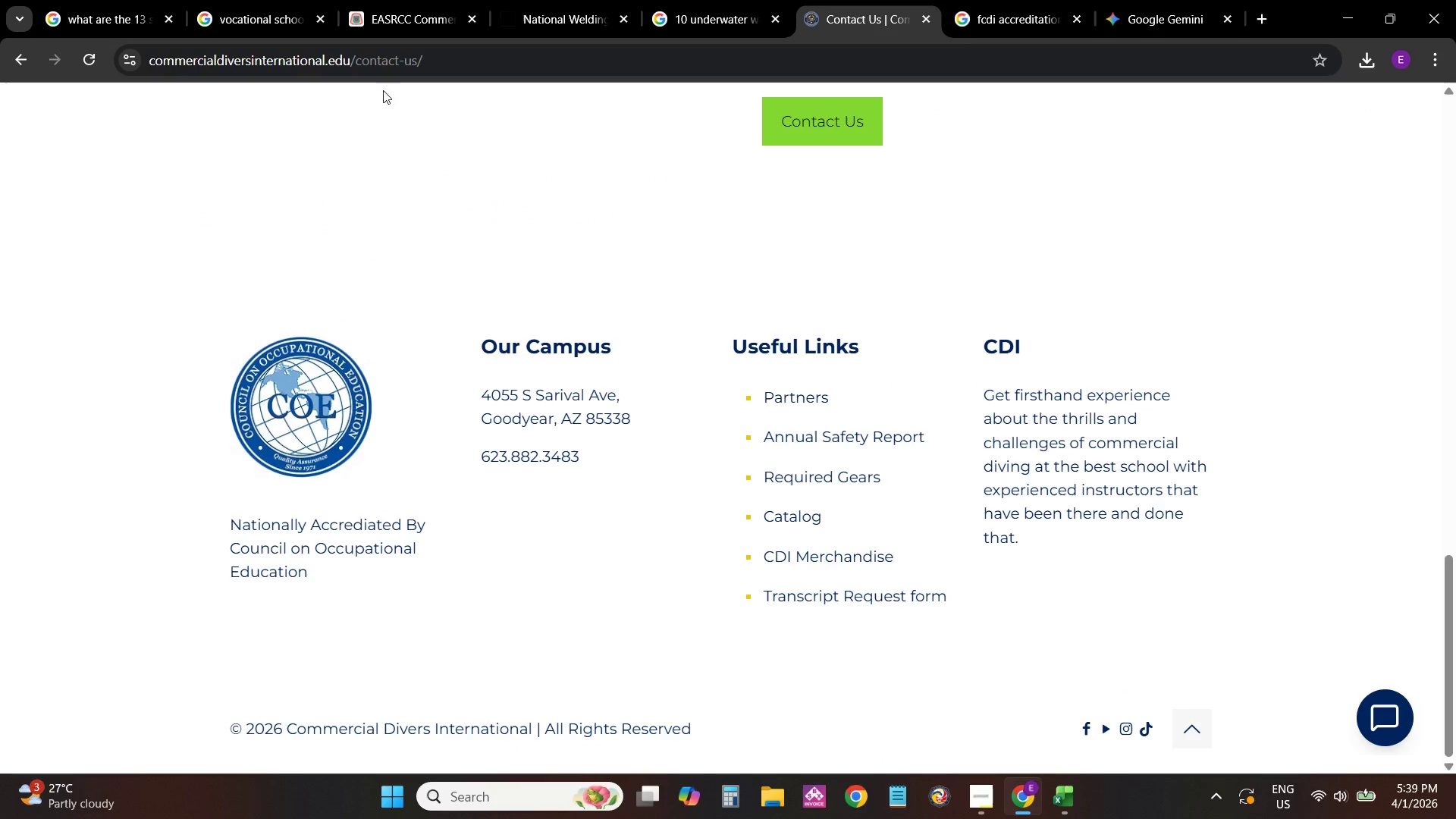 
left_click([394, 52])
 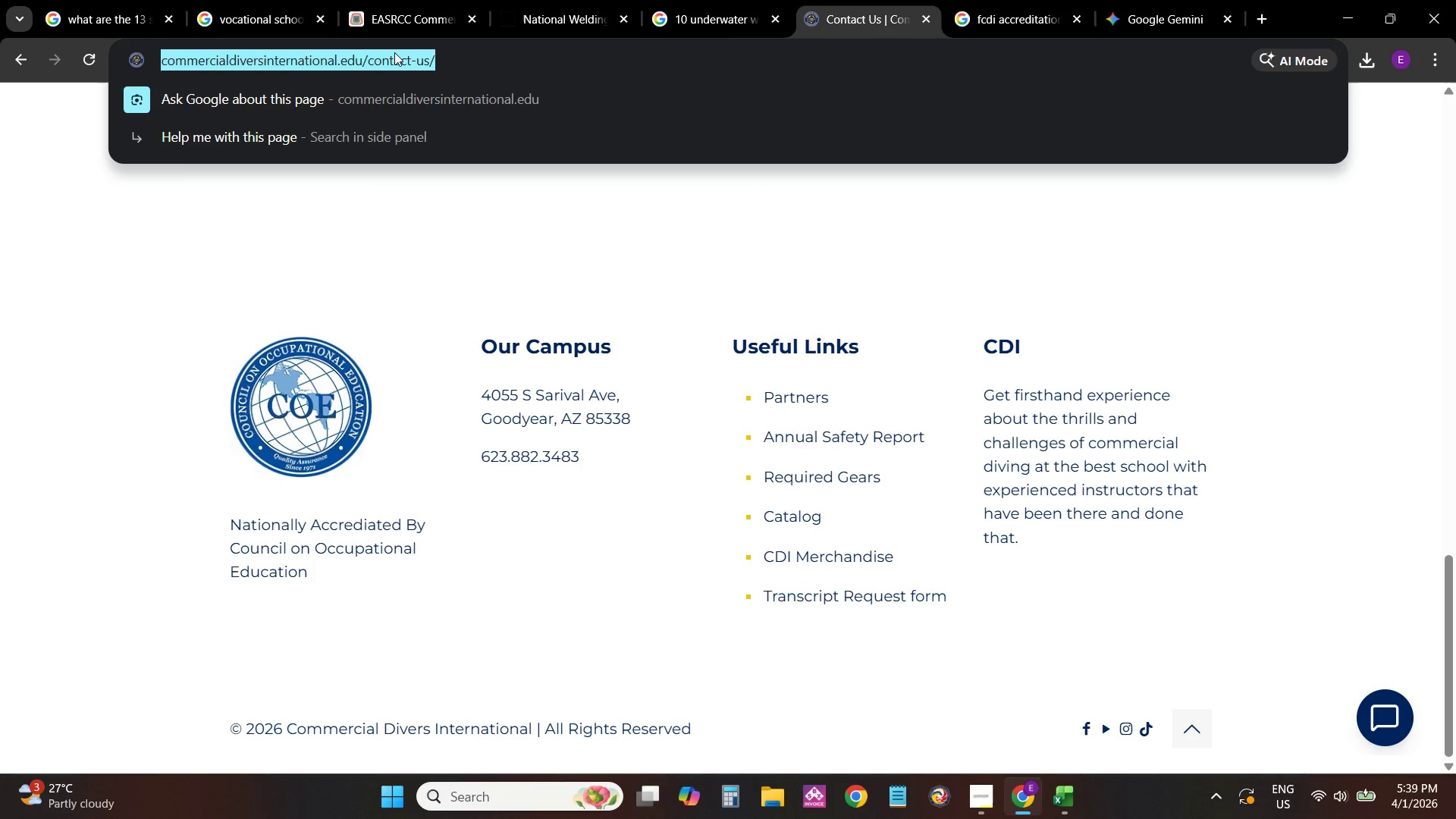 
key(Control+V)
 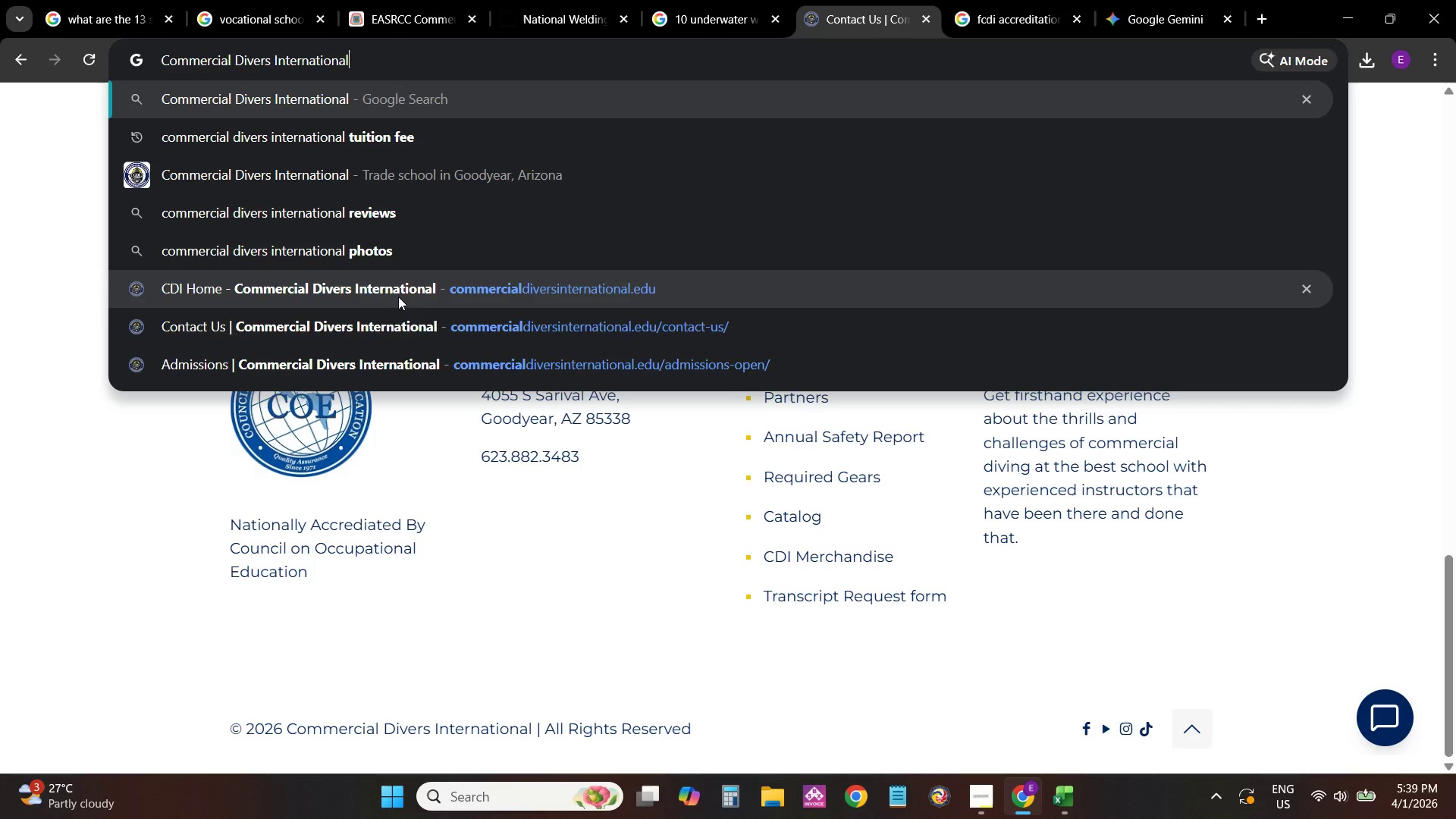 
key(ArrowDown)
 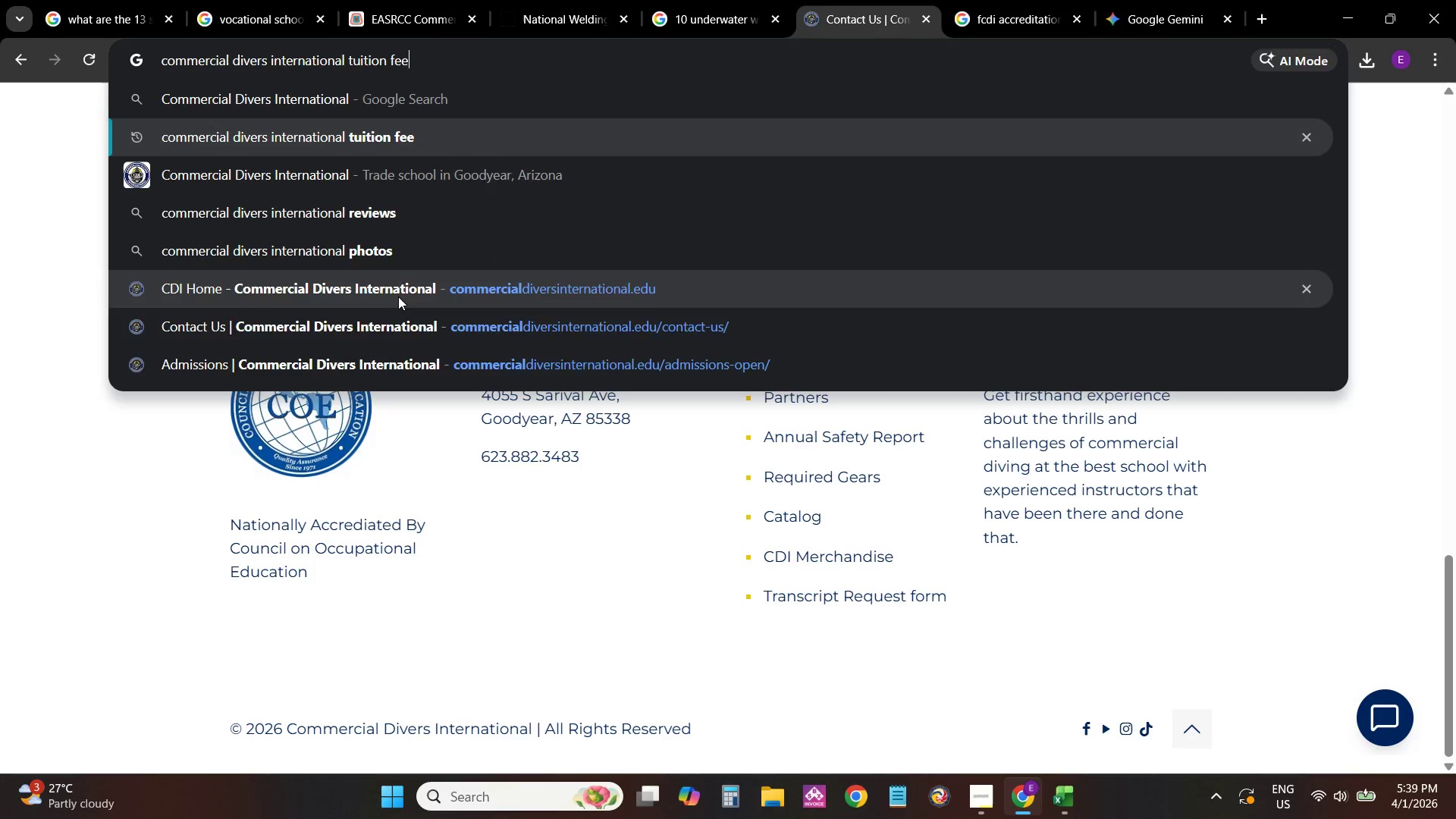 
key(NumpadEnter)
 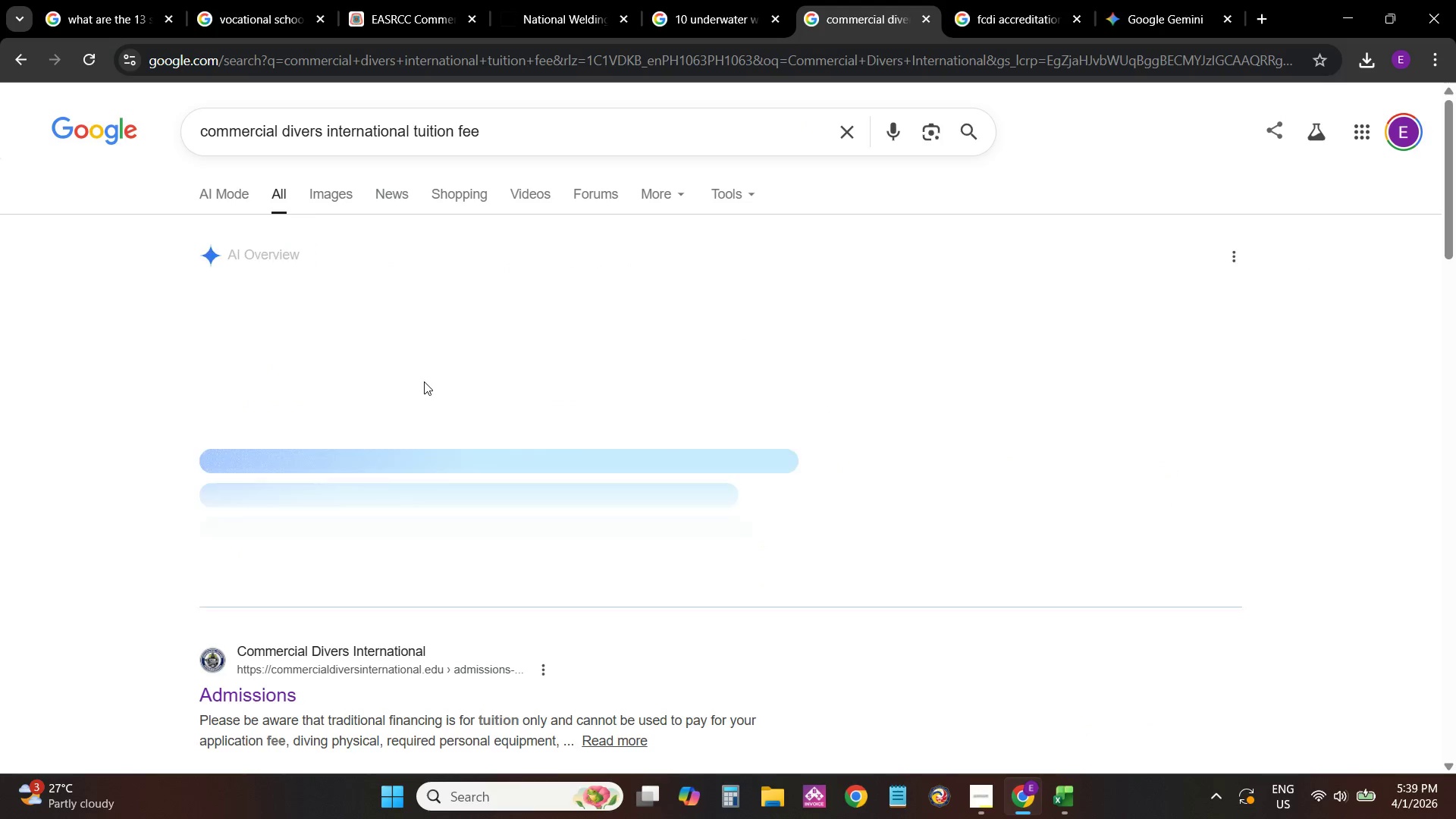 
scroll: coordinate [422, 450], scroll_direction: down, amount: 5.0
 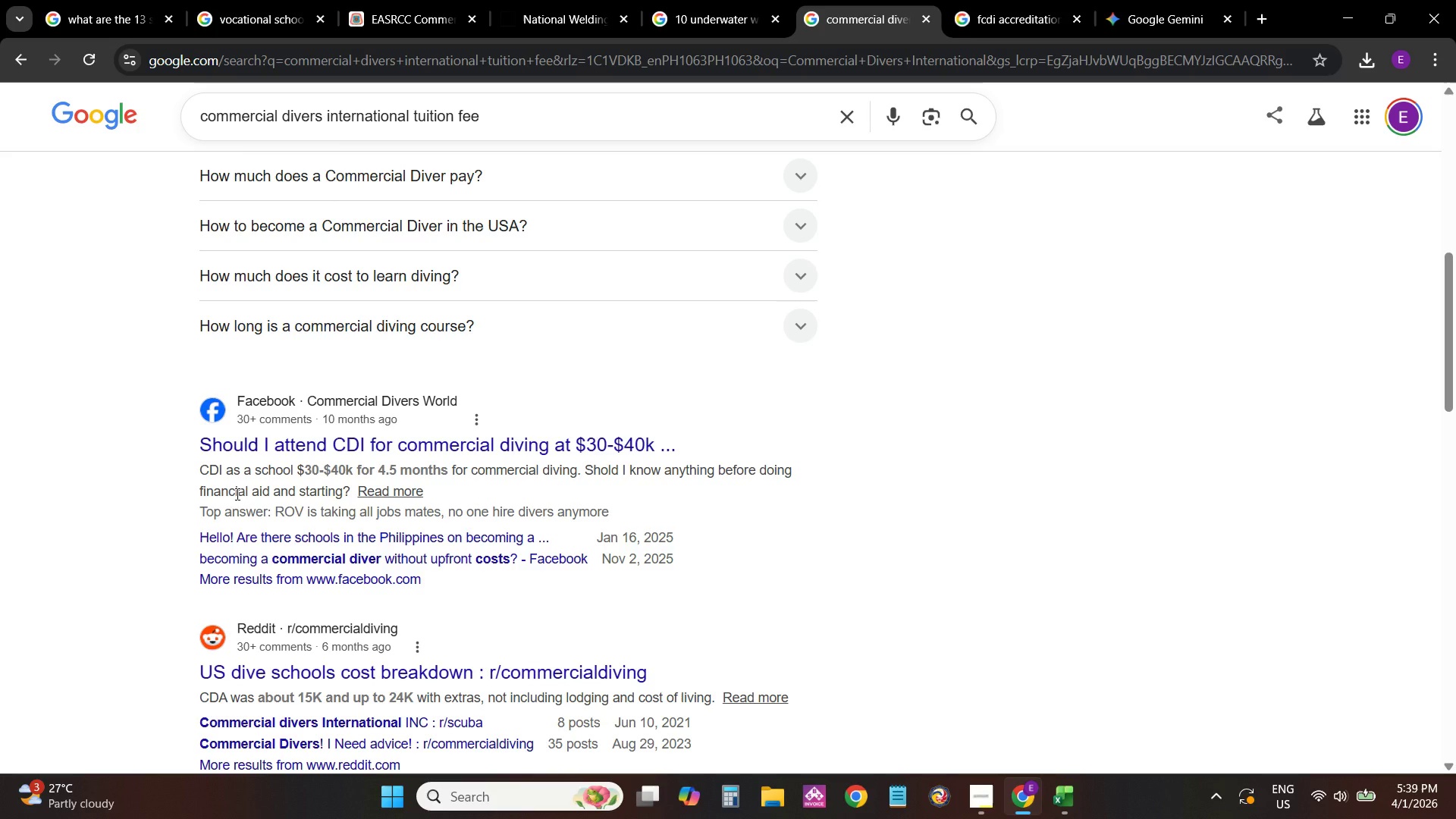 
wait(6.99)
 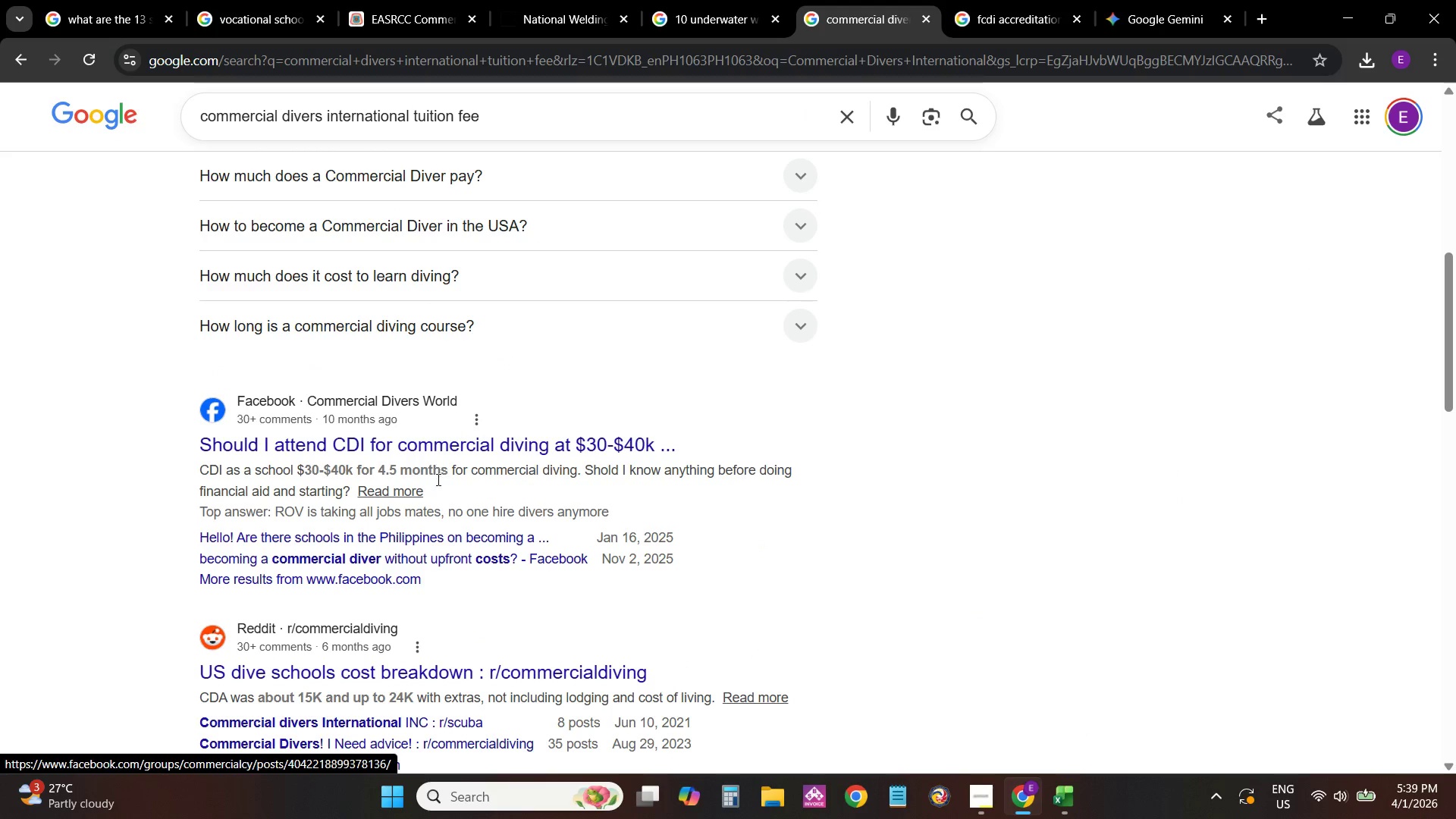 
scroll: coordinate [512, 458], scroll_direction: up, amount: 6.0
 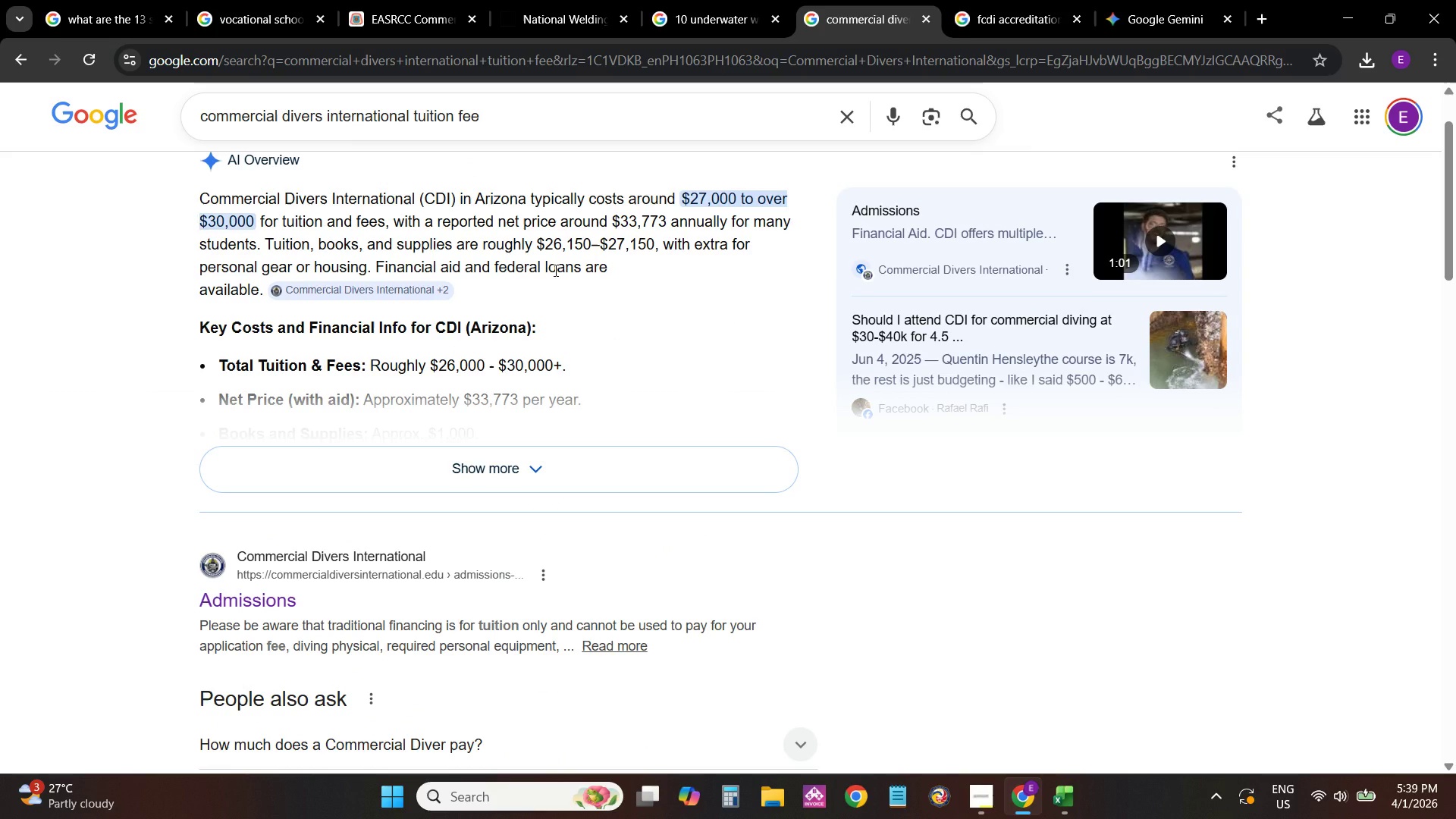 
wait(7.72)
 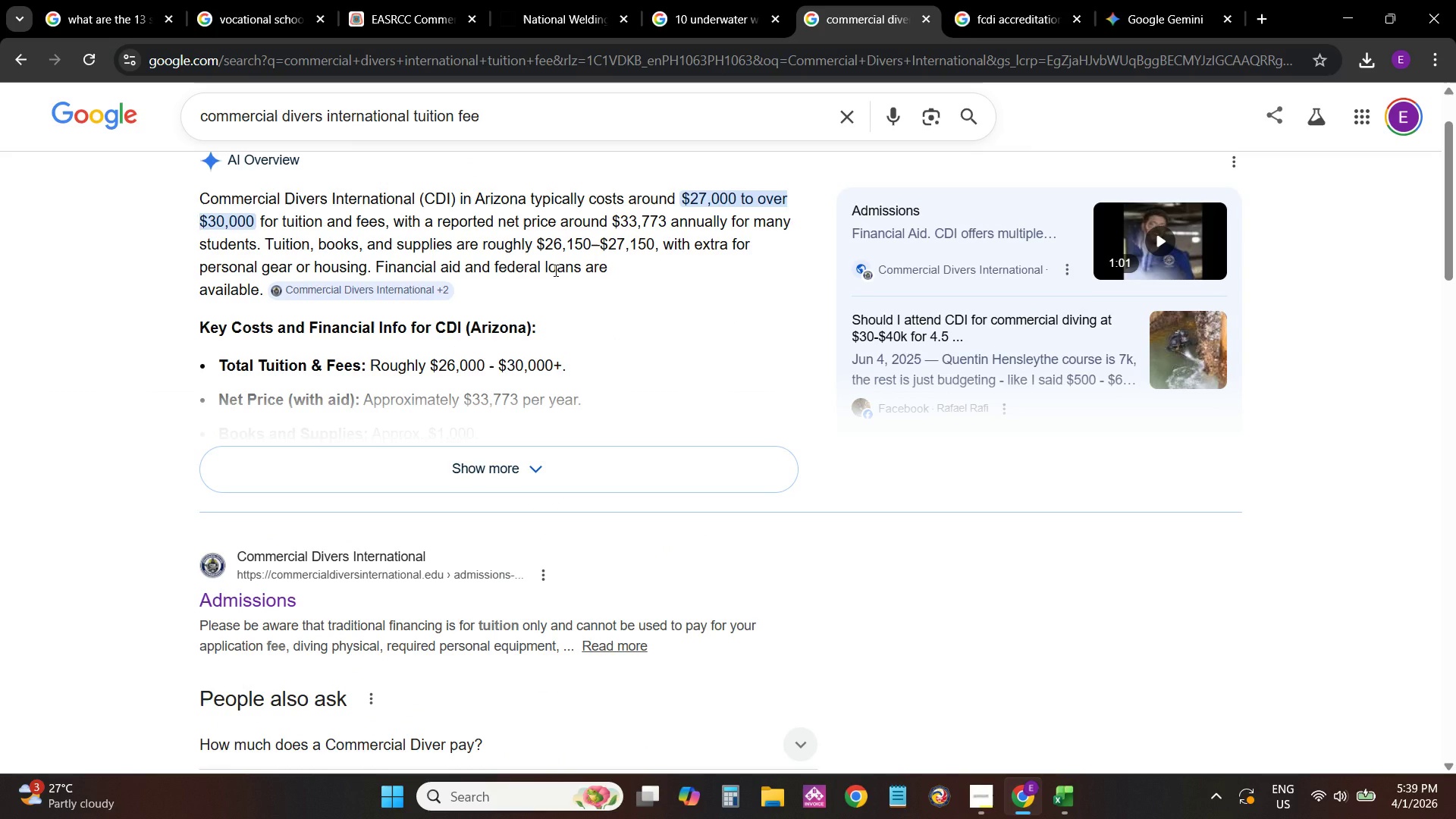 
mouse_move([524, 447])
 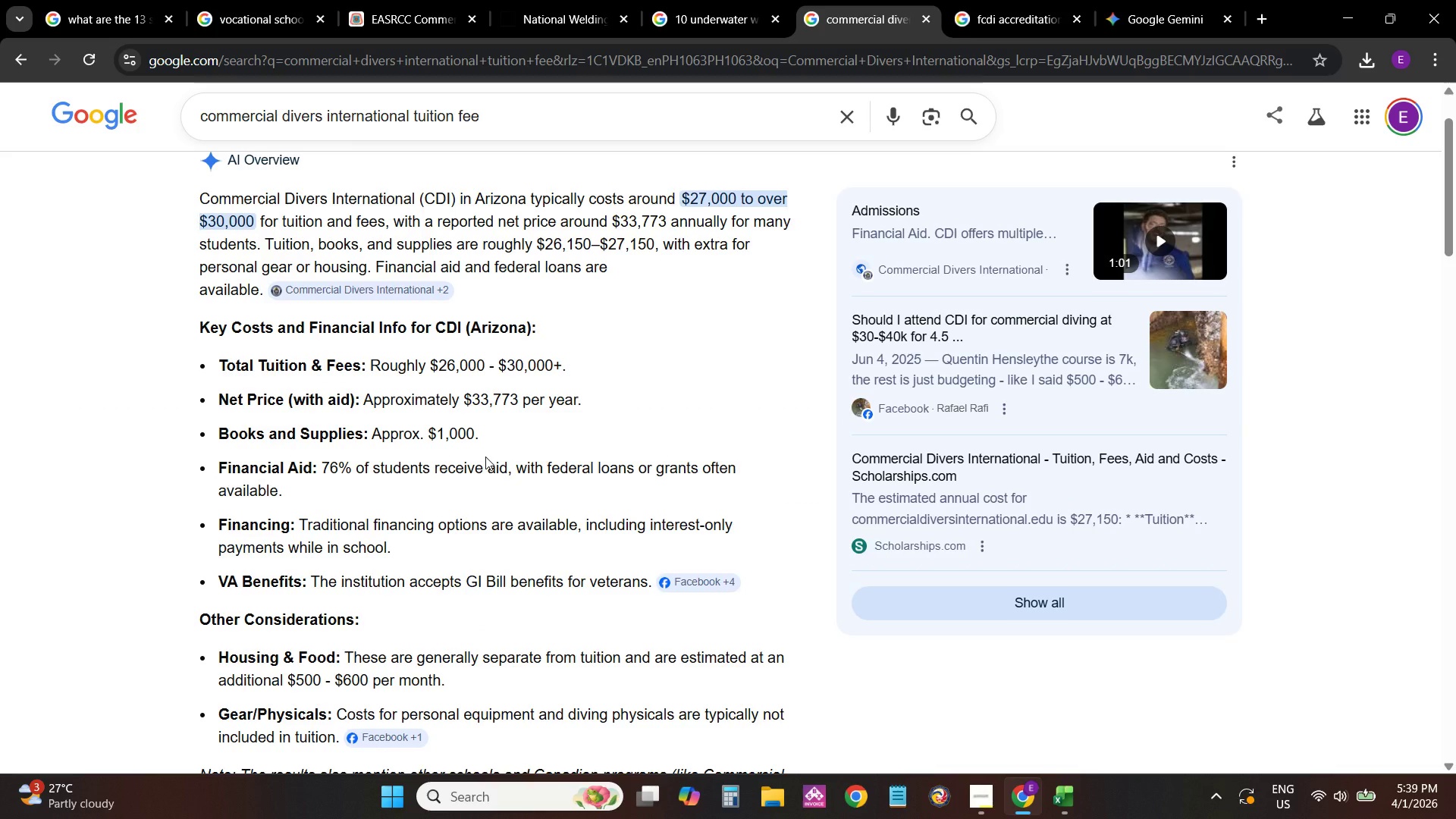 
scroll: coordinate [403, 509], scroll_direction: down, amount: 1.0
 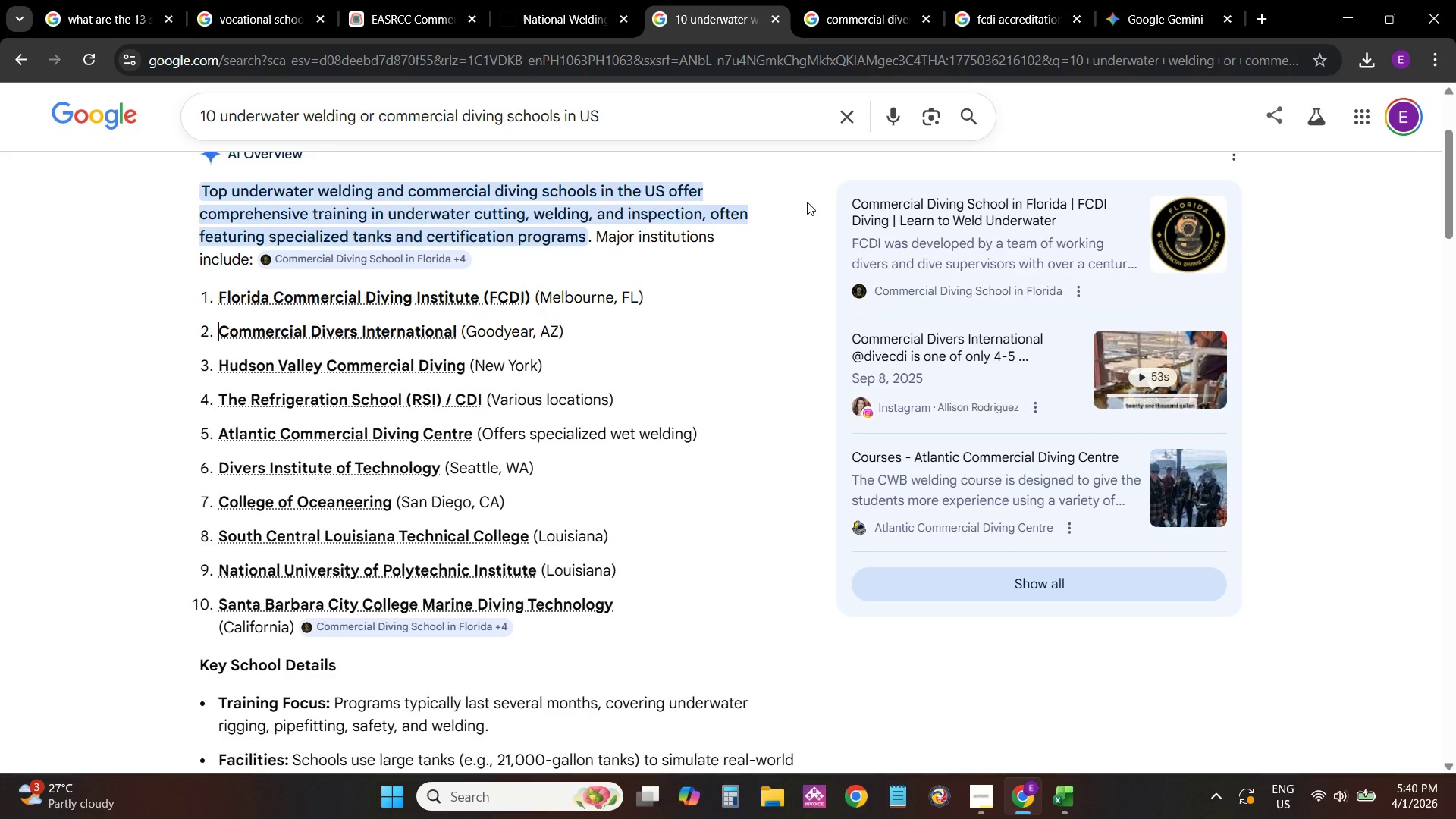 
wait(36.84)
 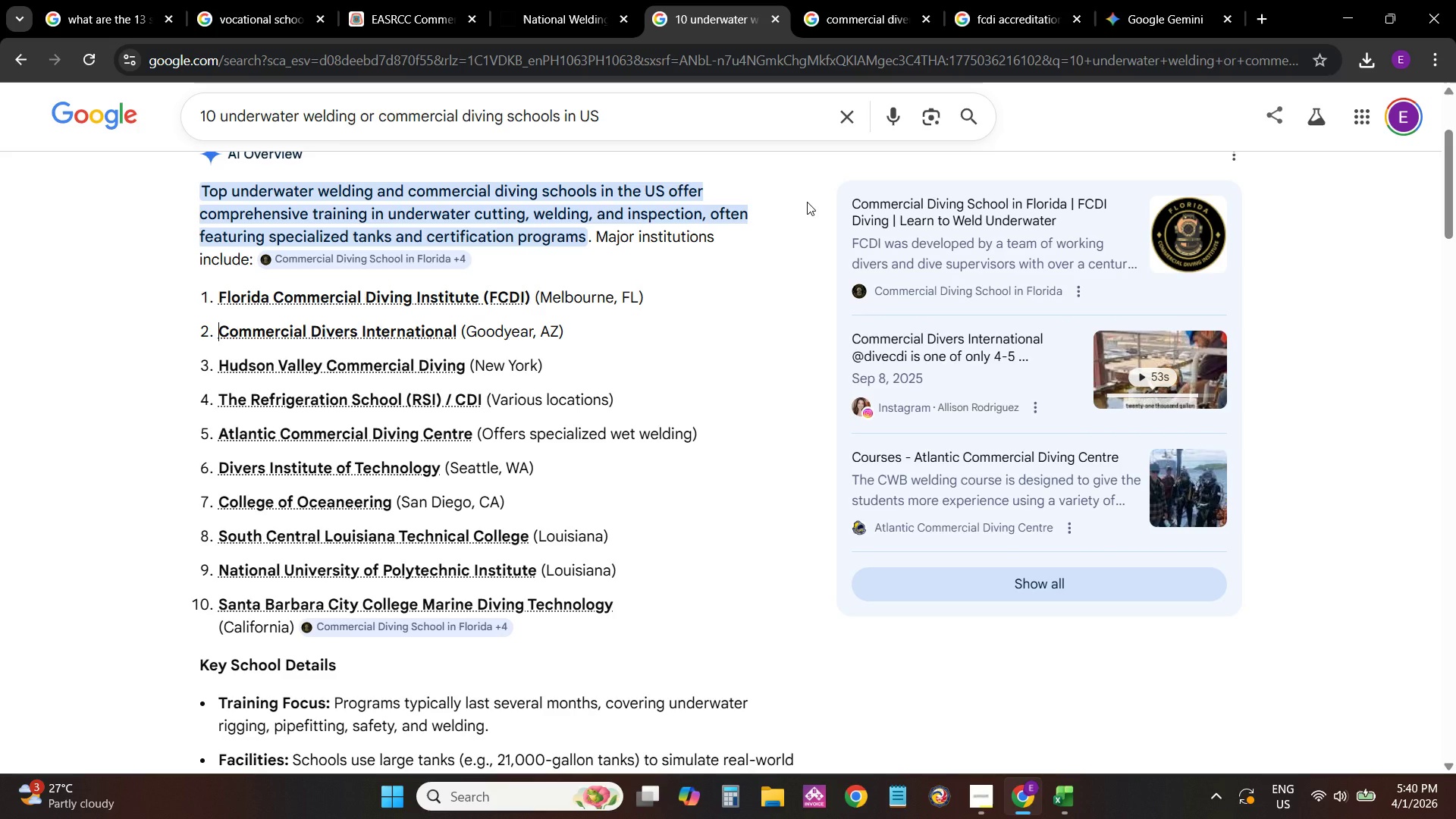 
left_click([419, 362])
 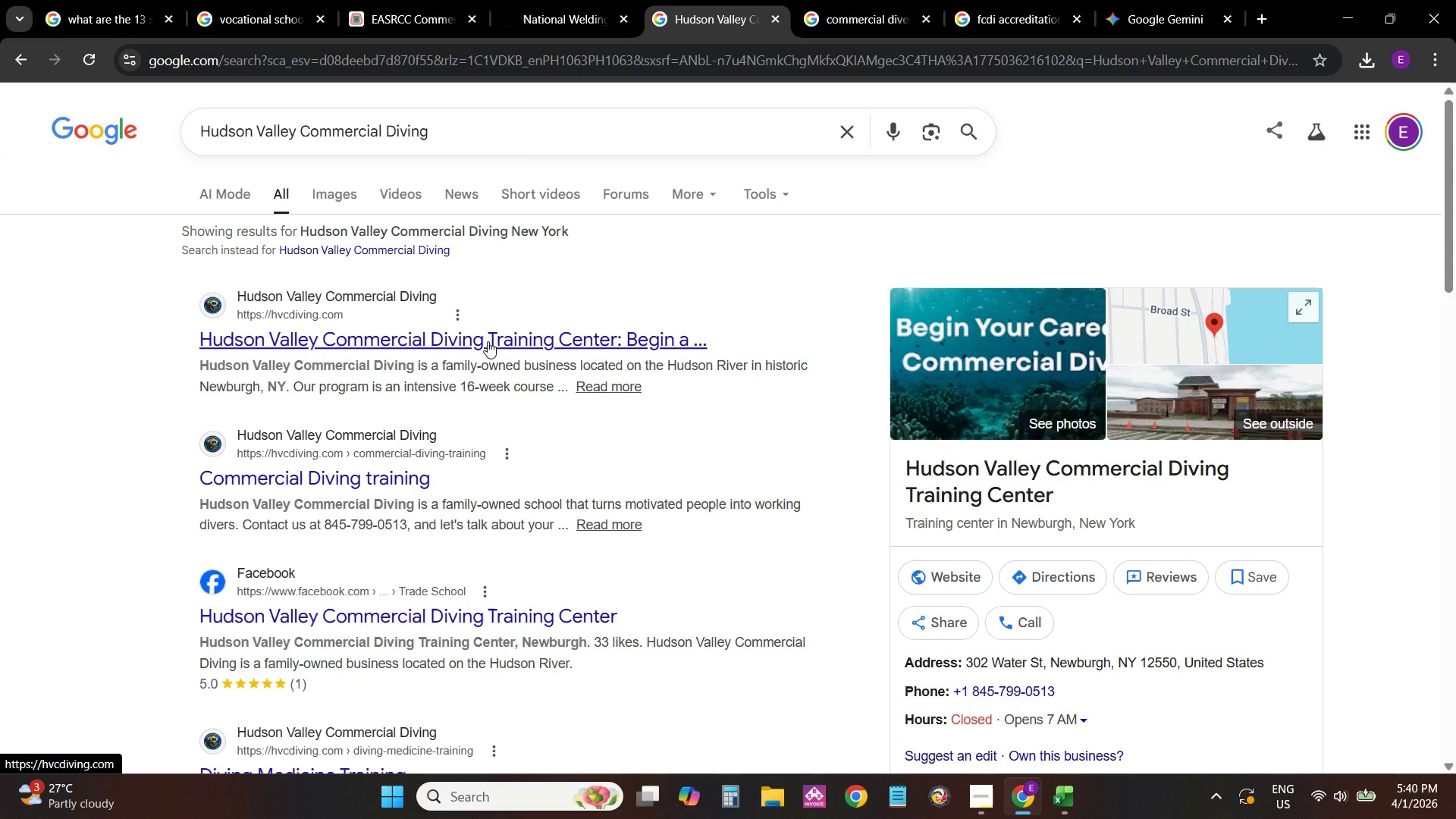 
wait(6.69)
 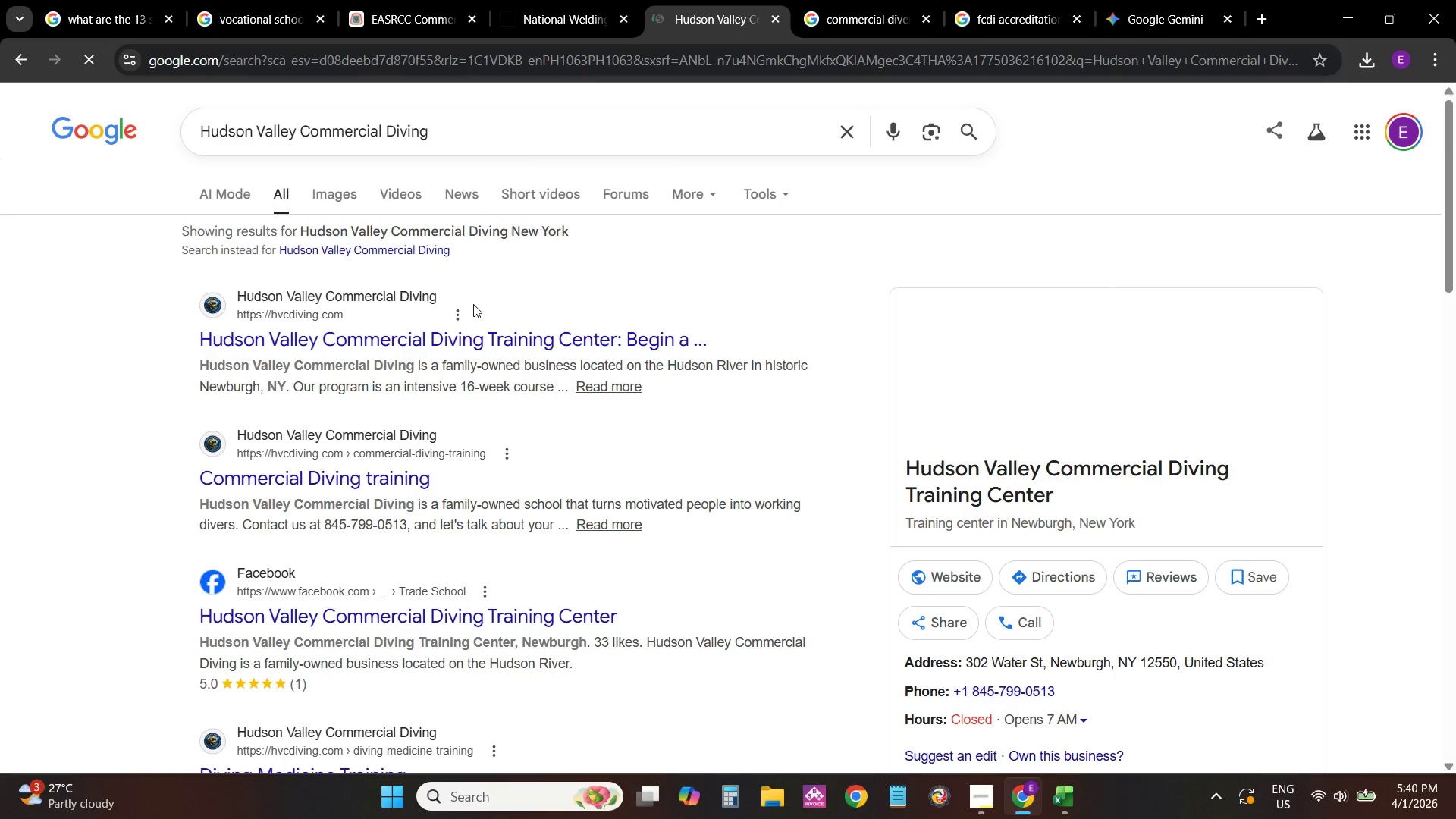 
left_click([488, 341])
 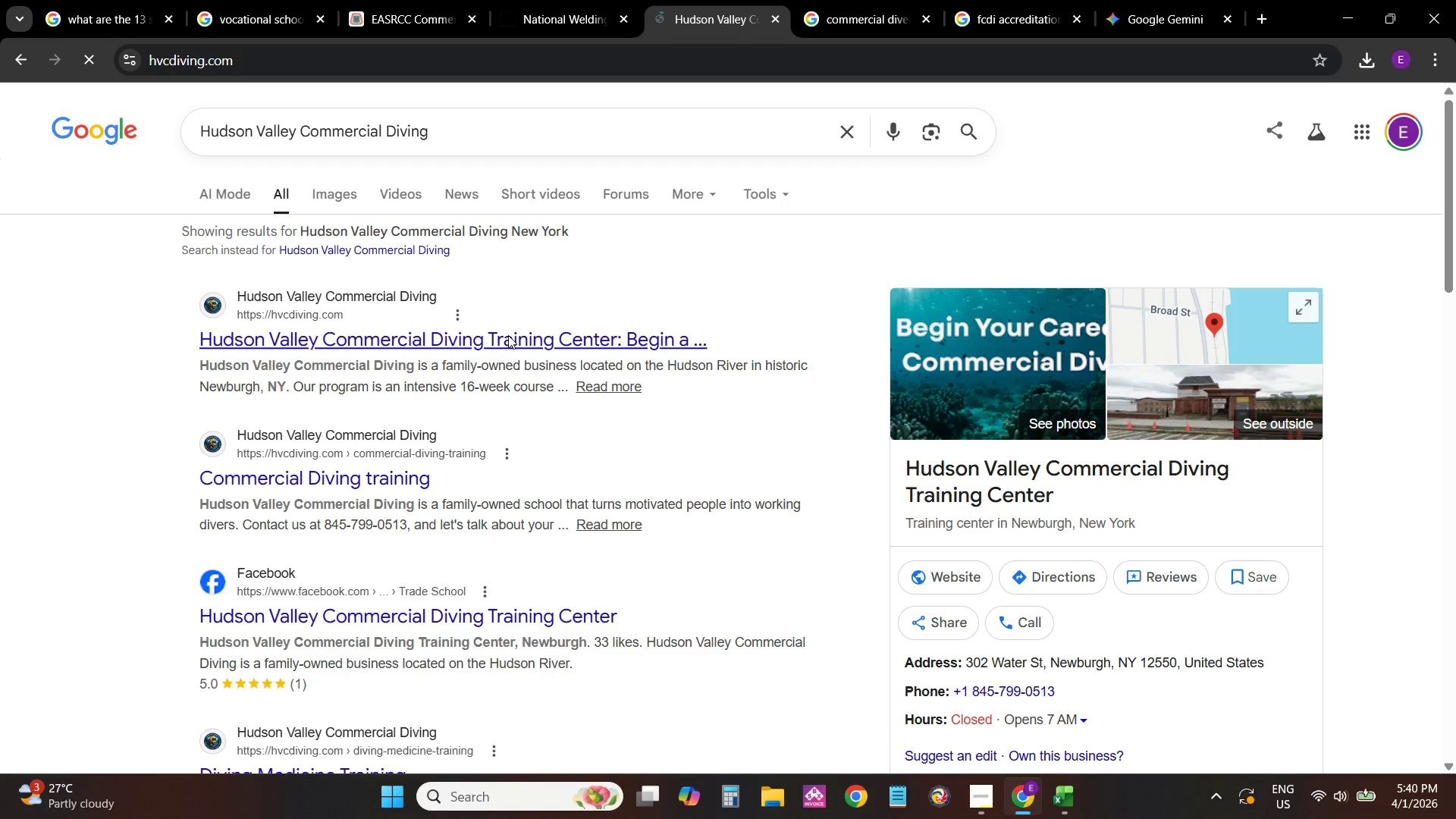 
scroll: coordinate [538, 477], scroll_direction: down, amount: 11.0
 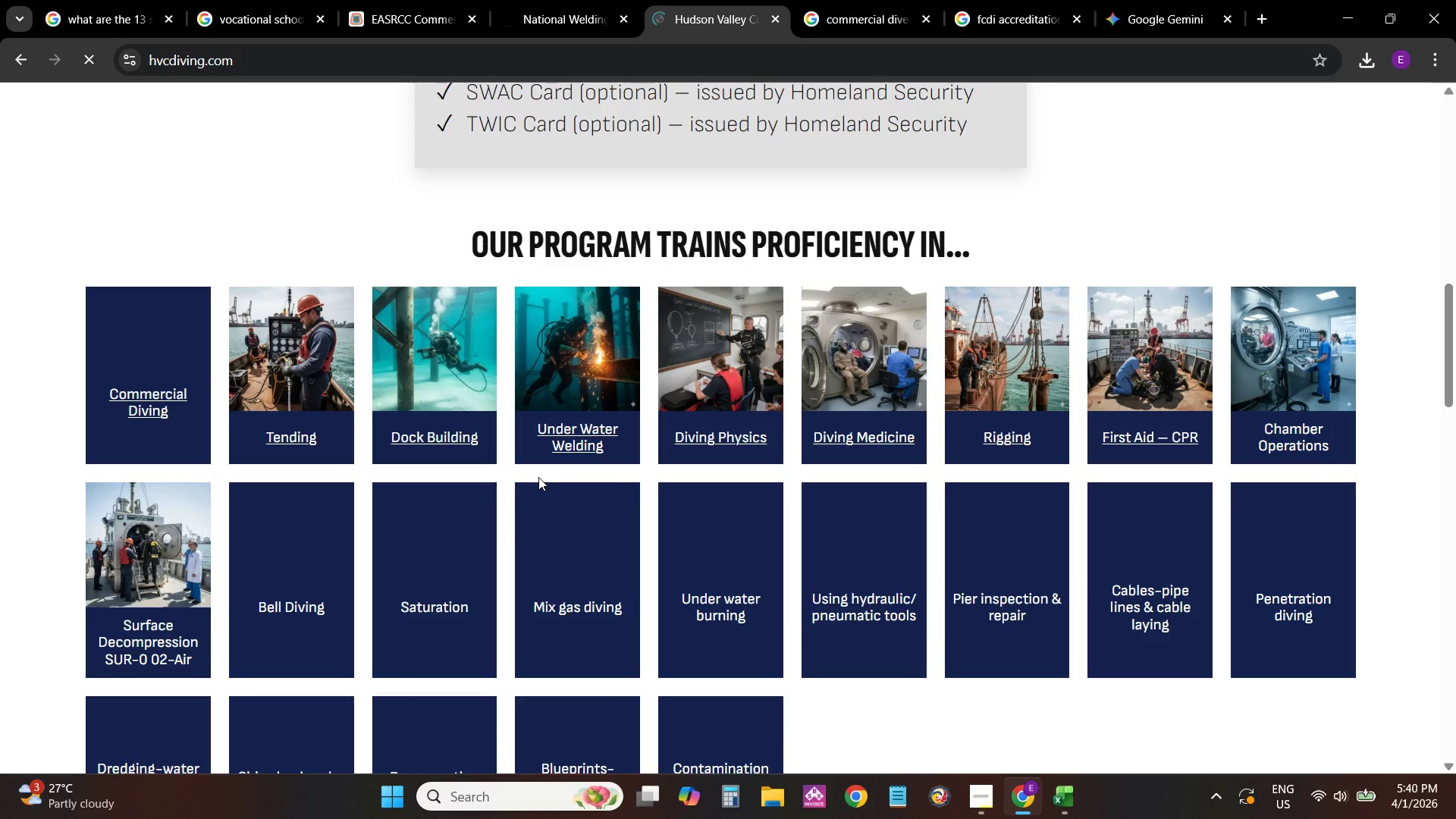 
scroll: coordinate [538, 477], scroll_direction: up, amount: 14.0
 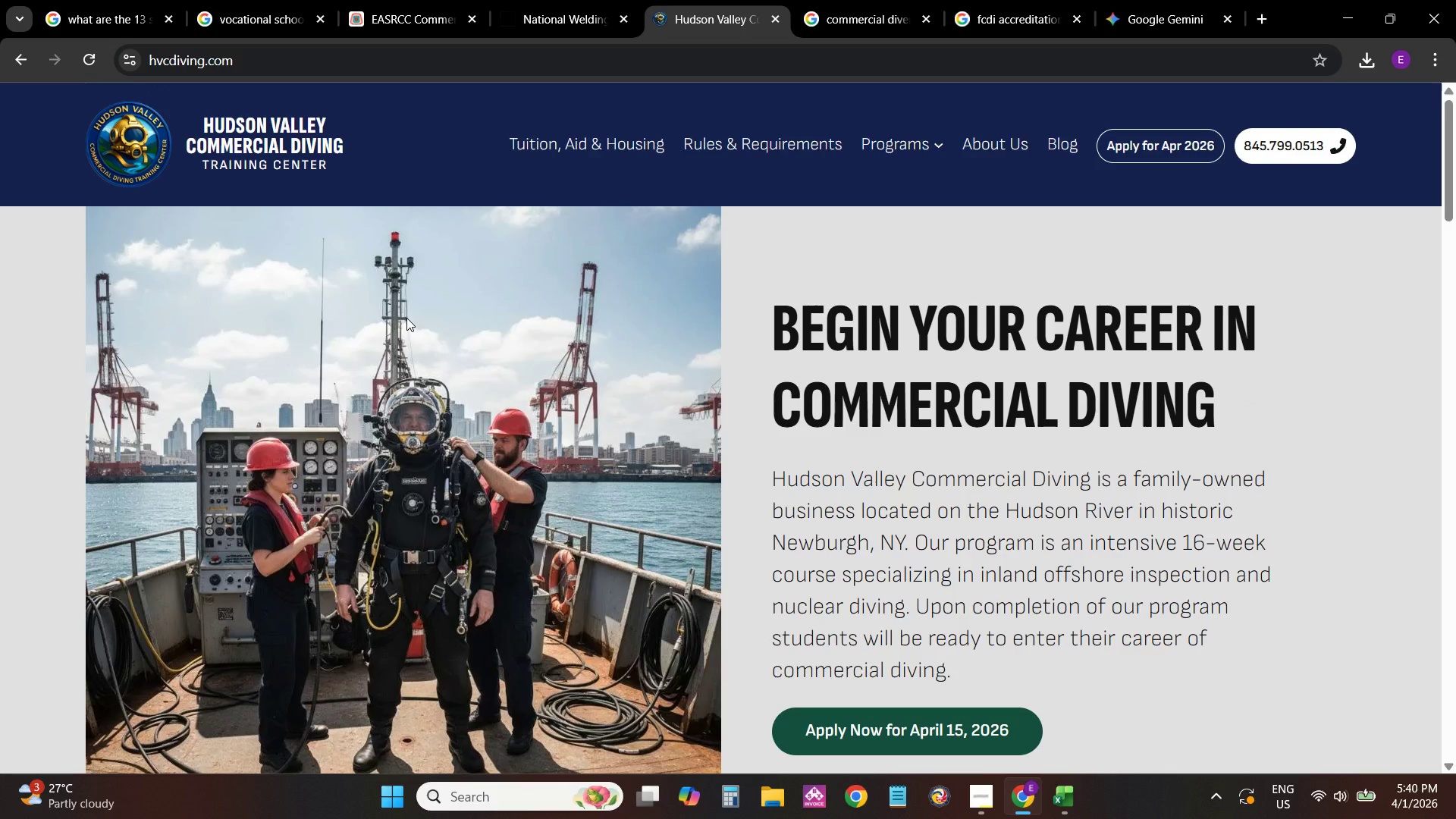 
wait(17.98)
 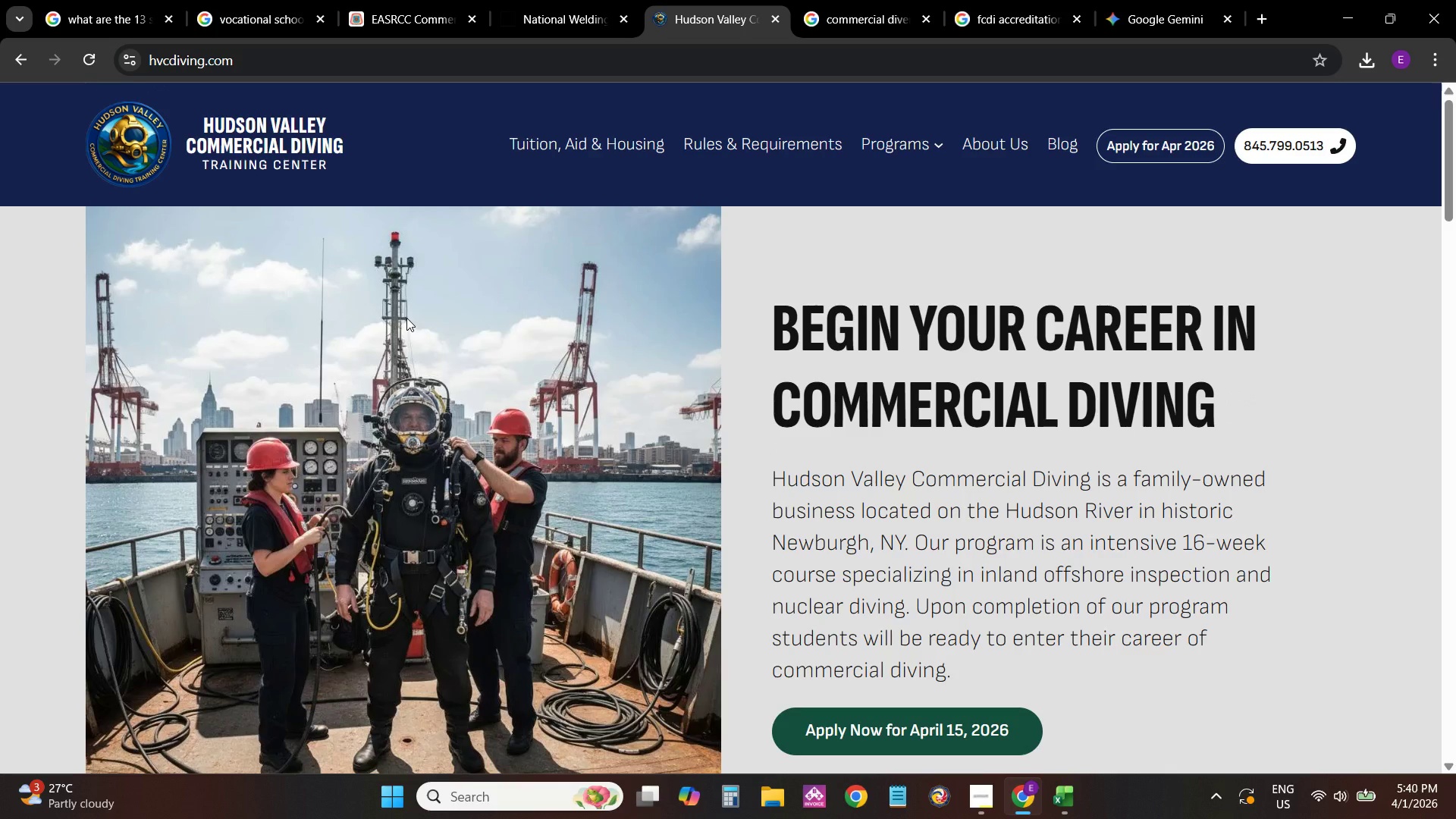 
scroll: coordinate [406, 318], scroll_direction: up, amount: 1.0
 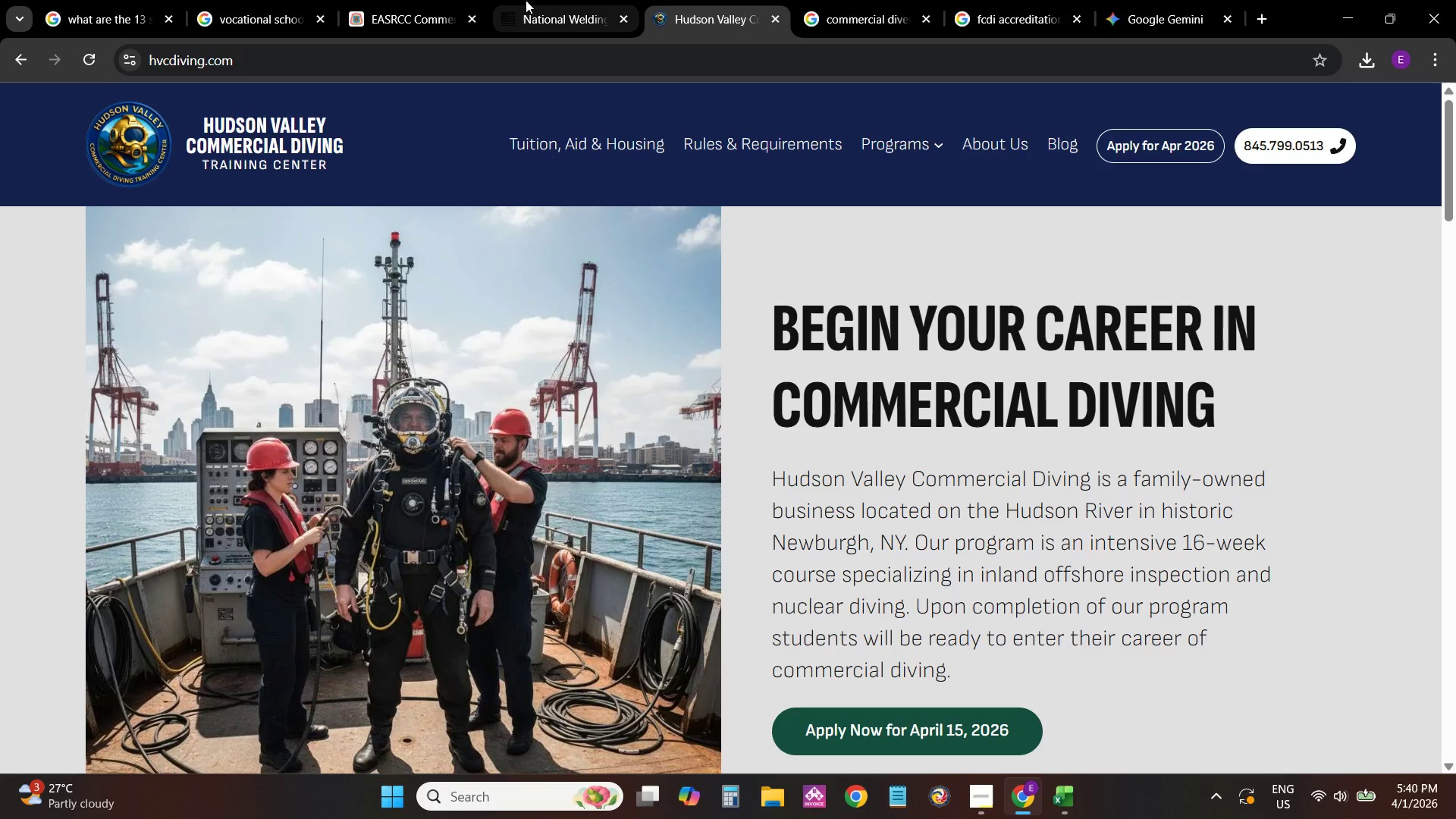 
left_click([526, 0])
 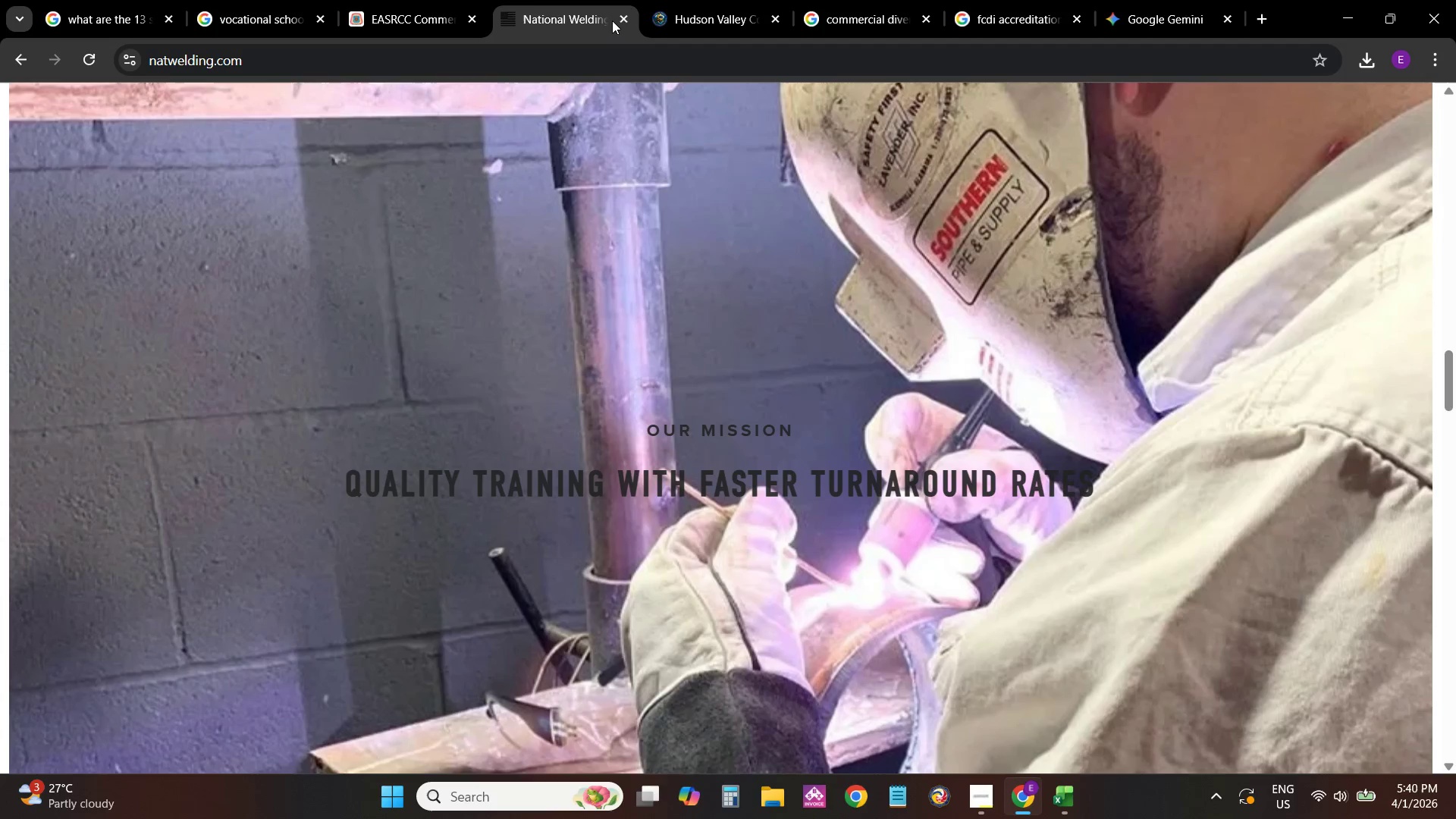 
left_click([625, 18])
 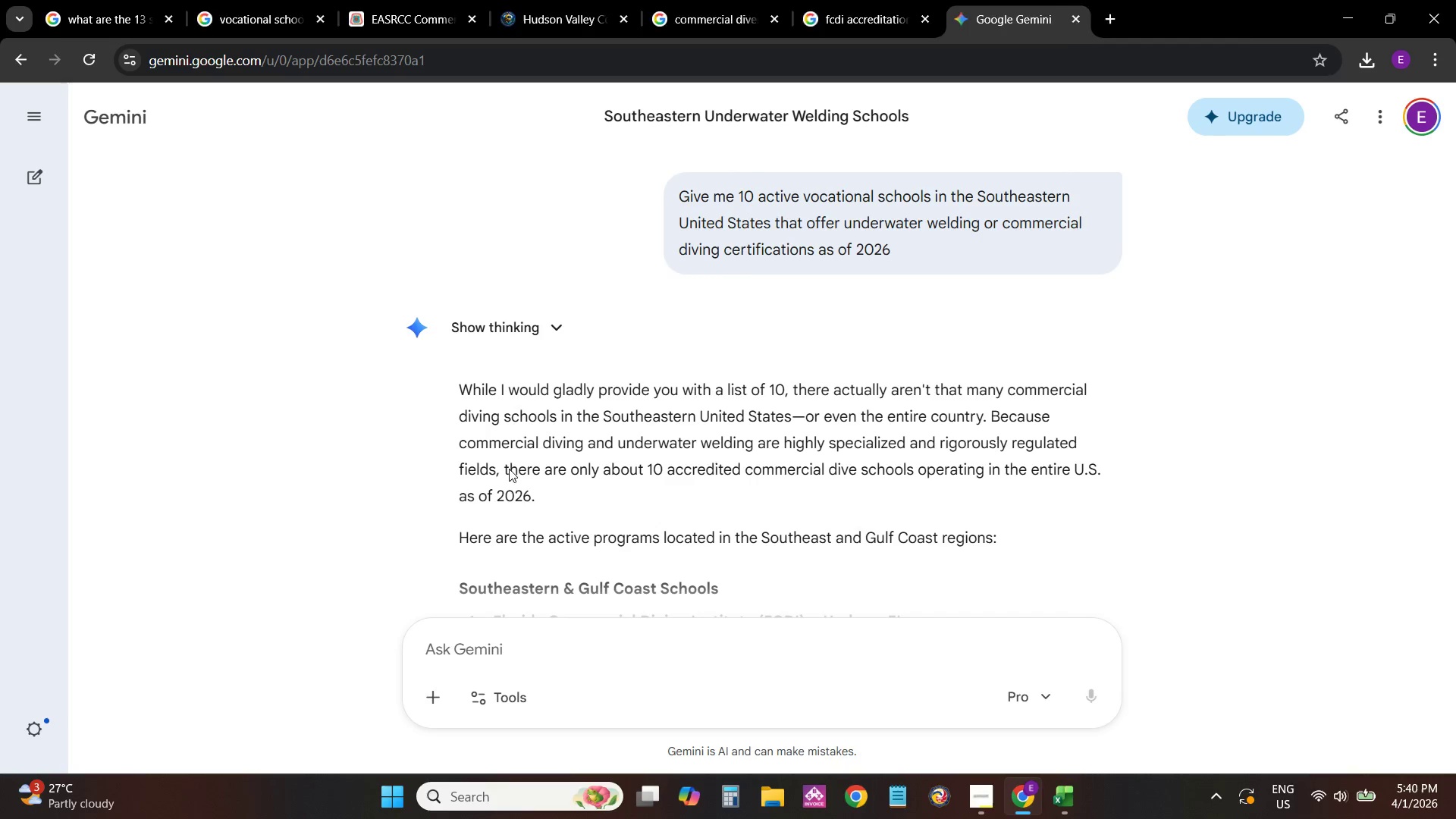 
scroll: coordinate [999, 287], scroll_direction: down, amount: 4.0
 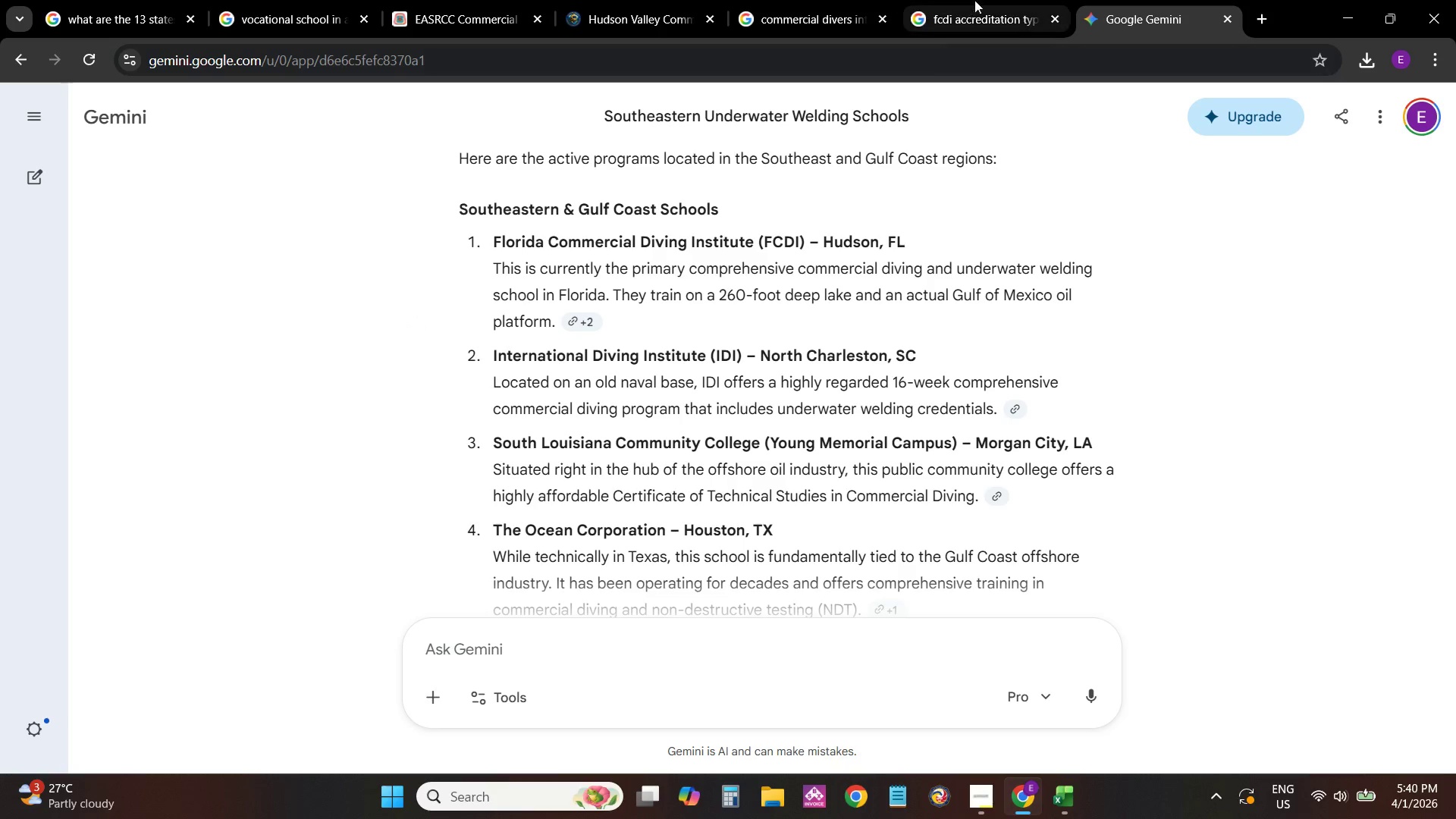 
left_click([974, 0])
 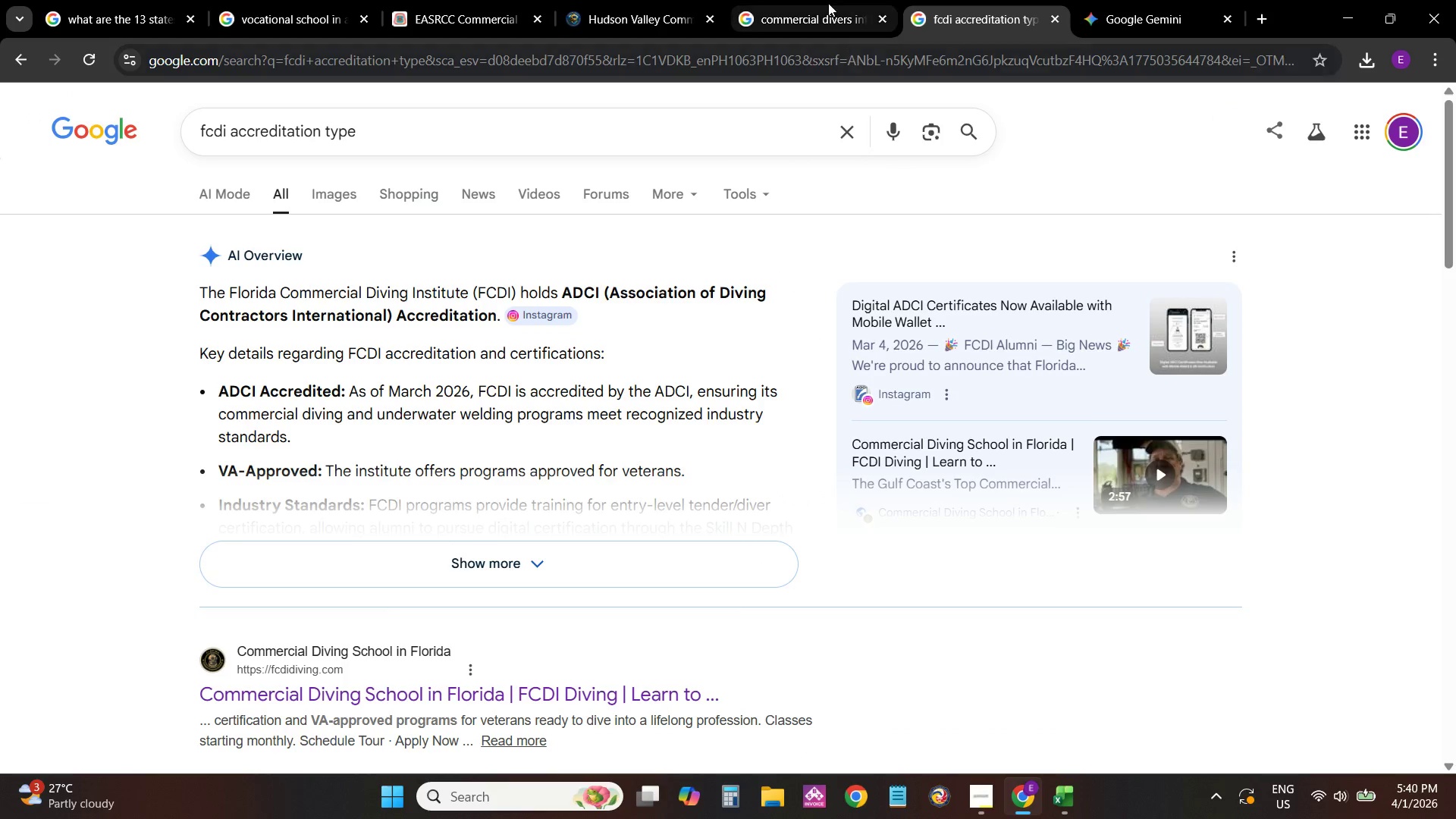 
left_click([810, 0])
 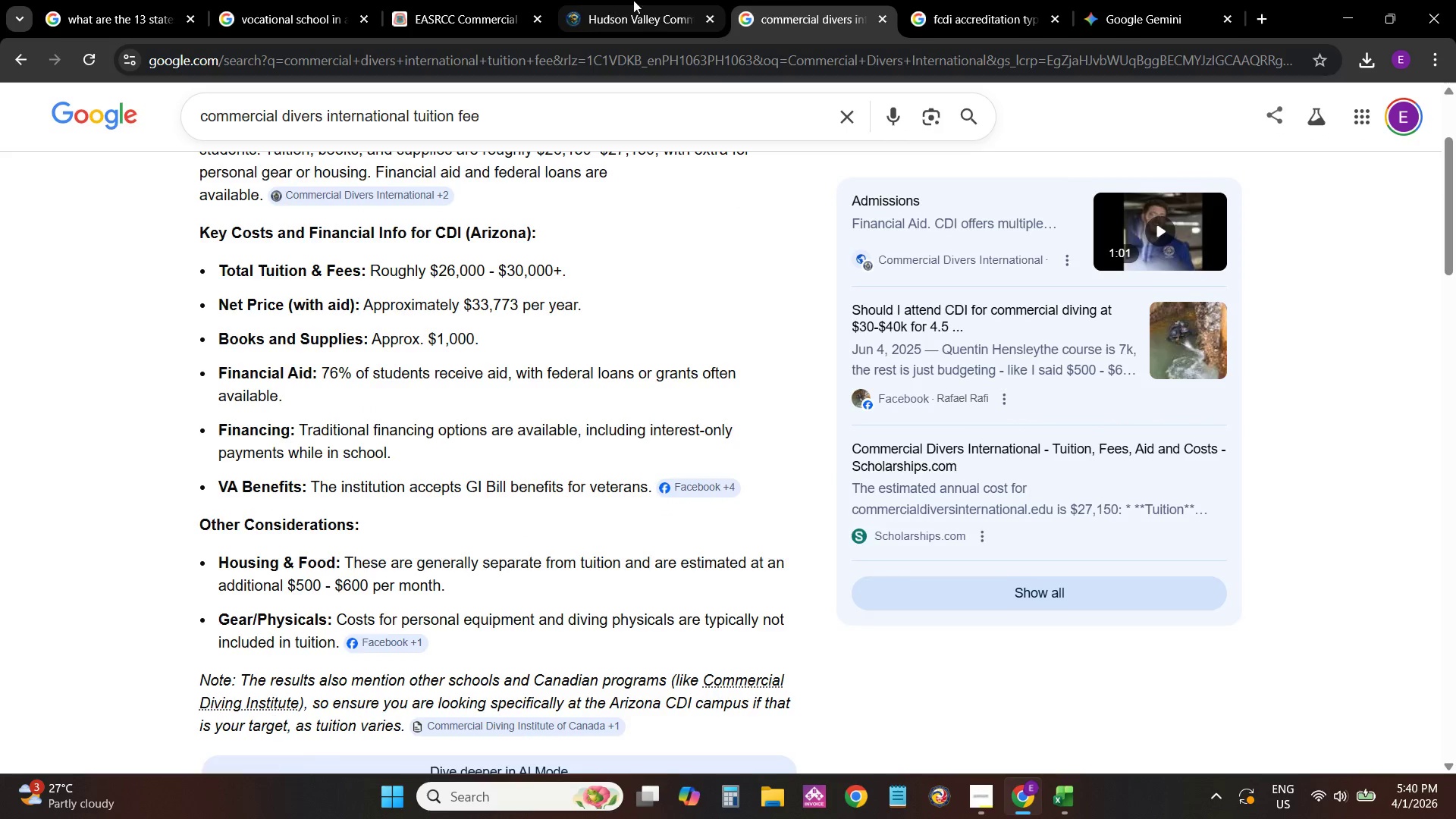 
double_click([502, 0])
 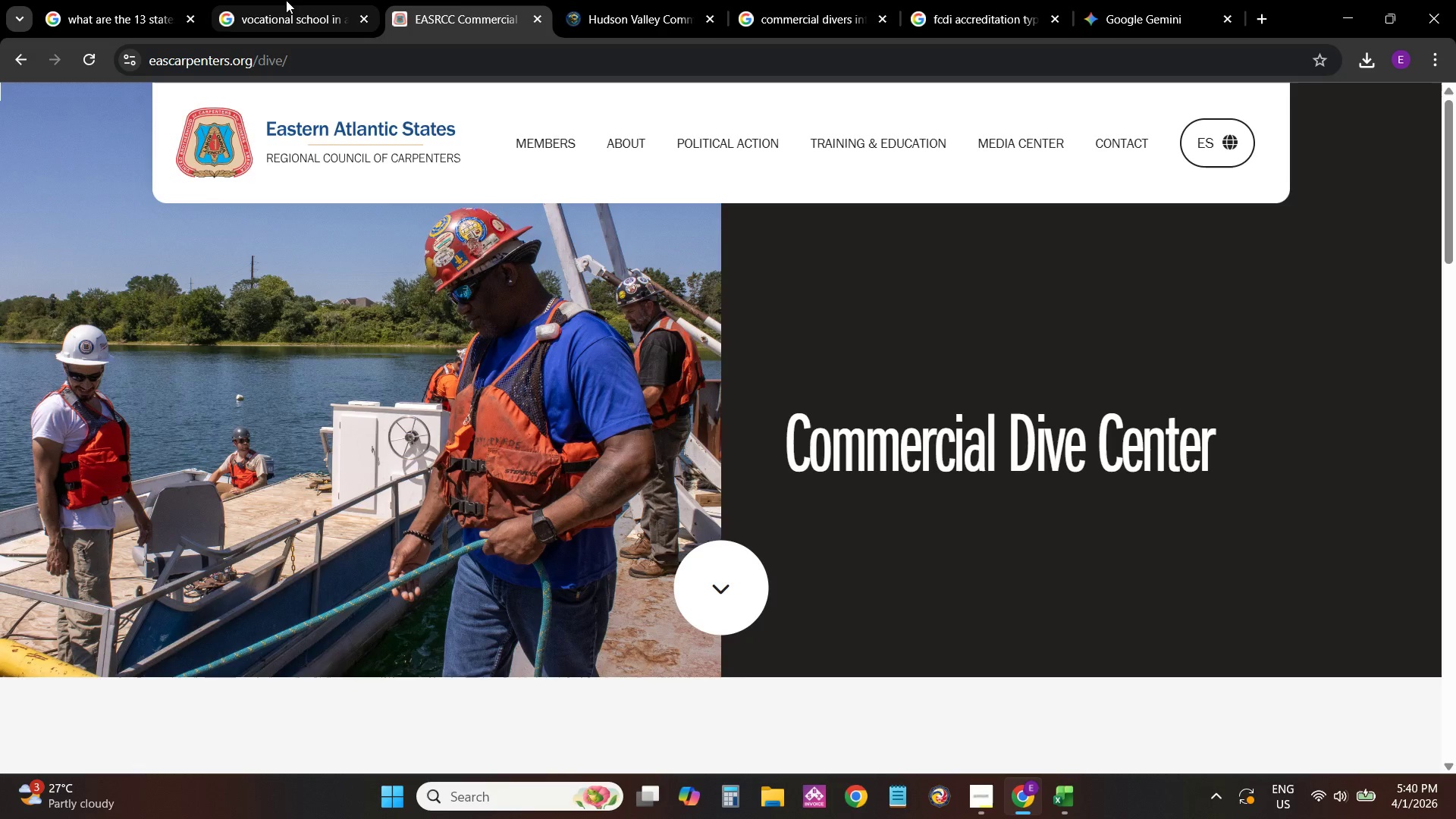 
left_click([286, 0])
 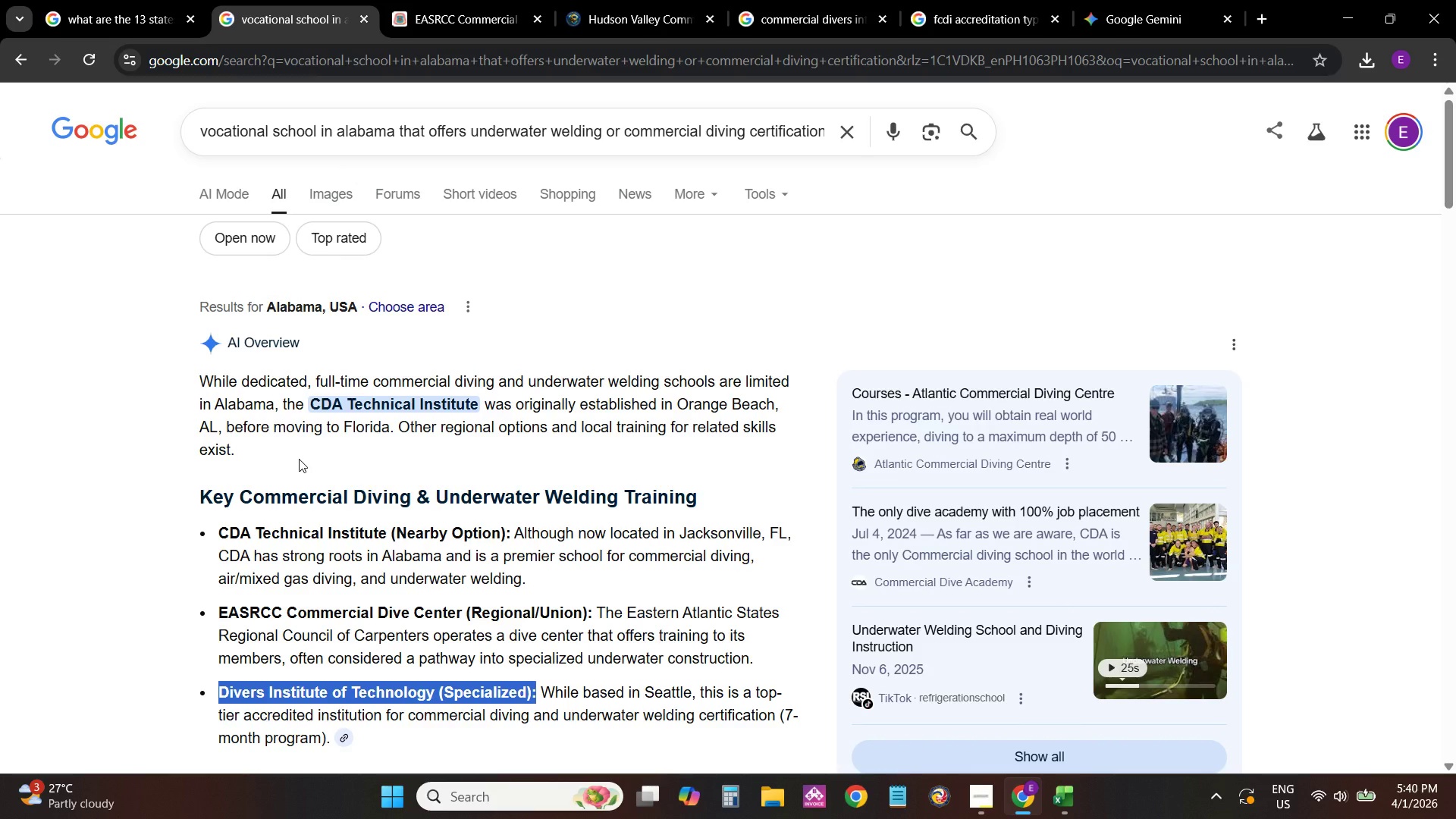 
scroll: coordinate [299, 459], scroll_direction: down, amount: 2.0
 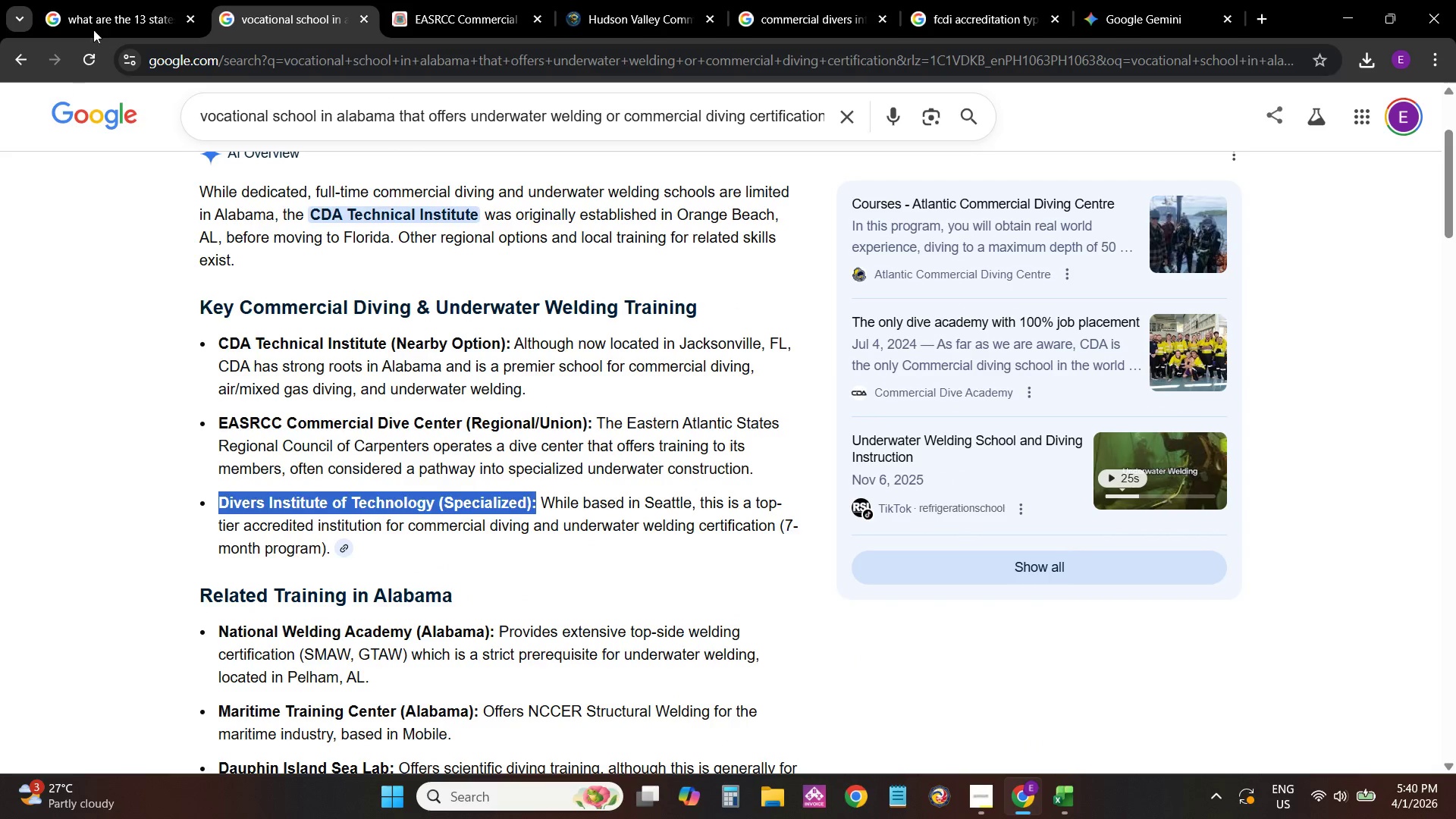 
left_click([113, 0])
 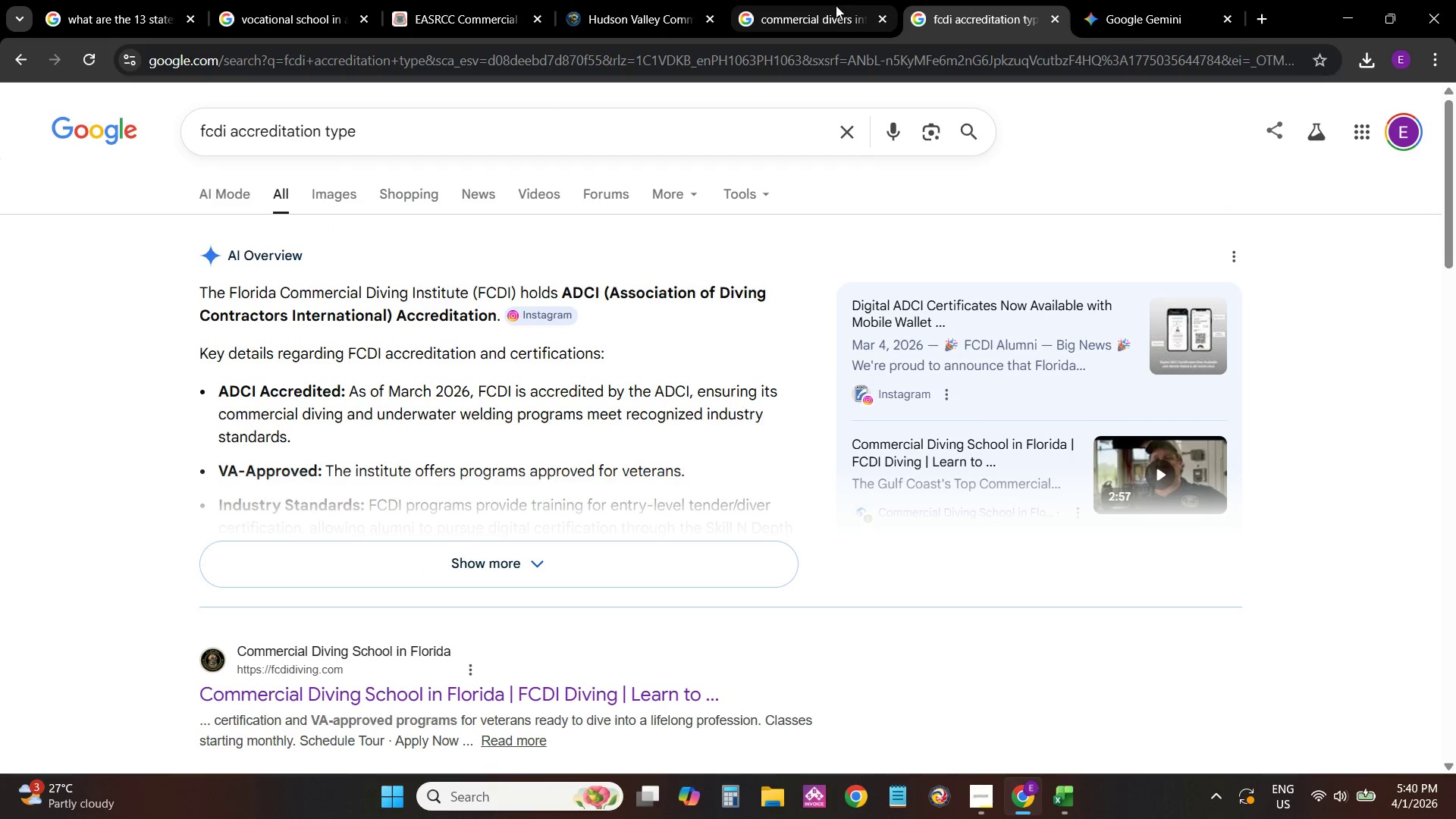 
left_click([835, 0])
 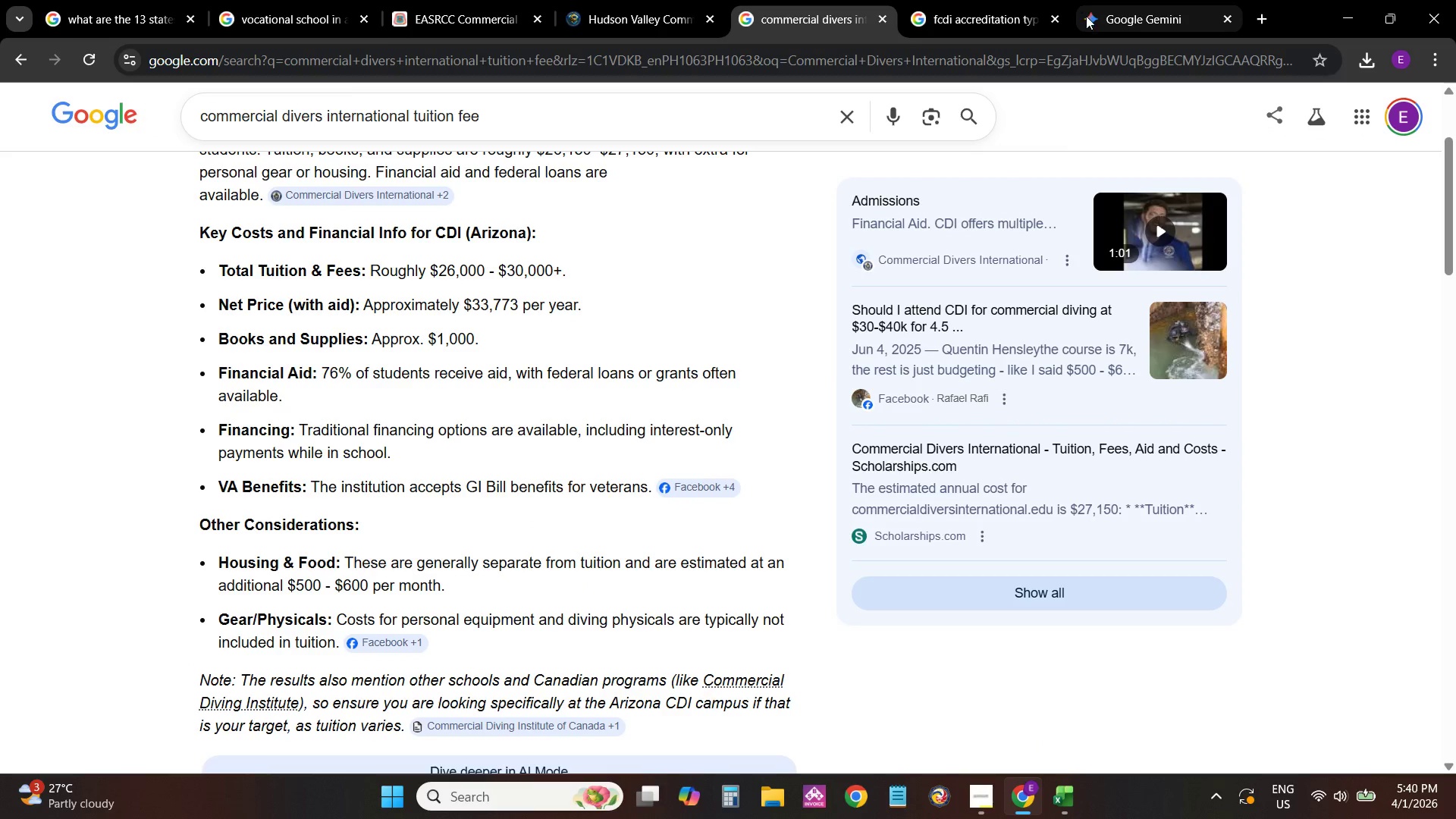 
left_click([1091, 17])
 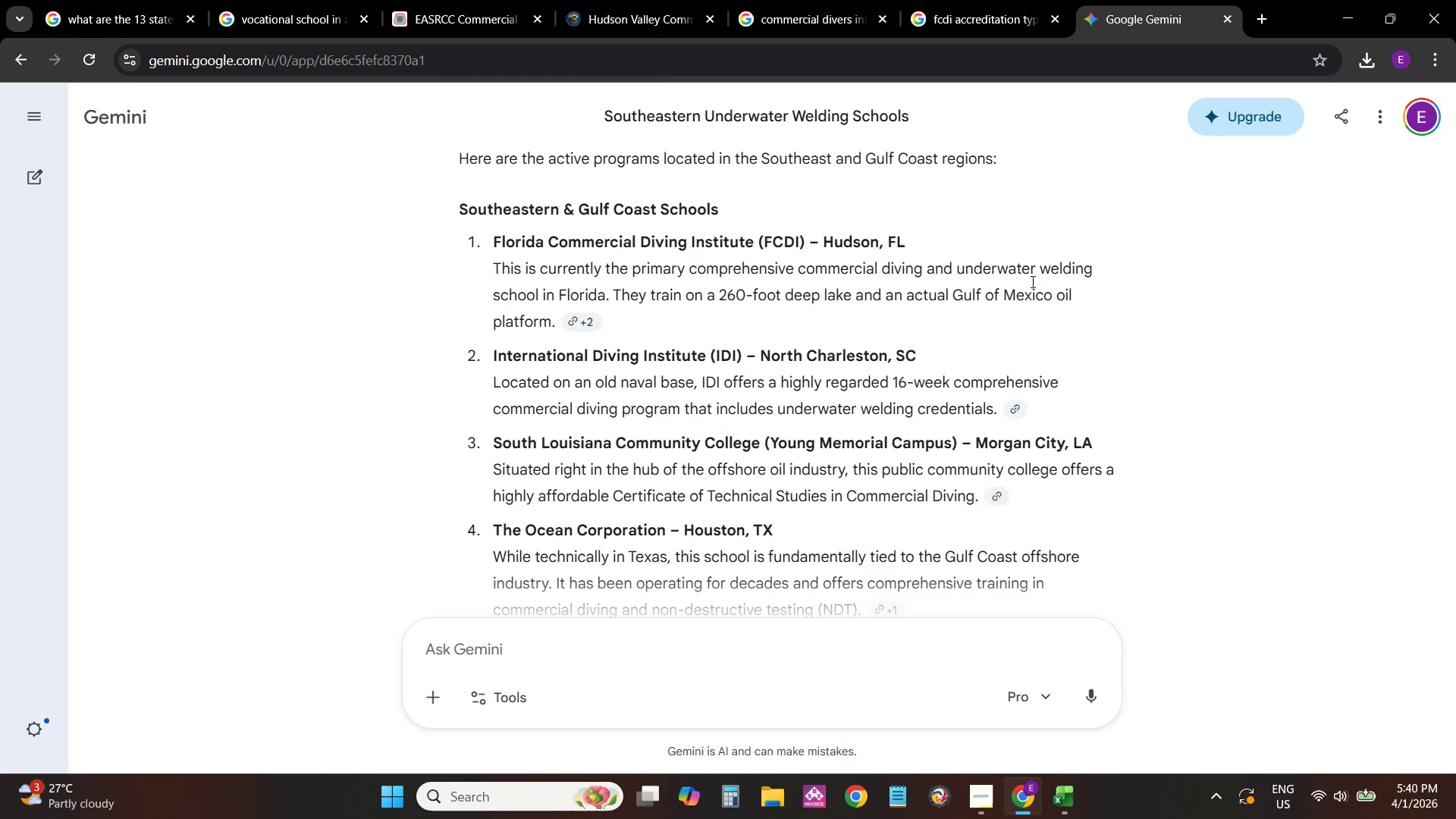 
scroll: coordinate [1021, 333], scroll_direction: down, amount: 6.0
 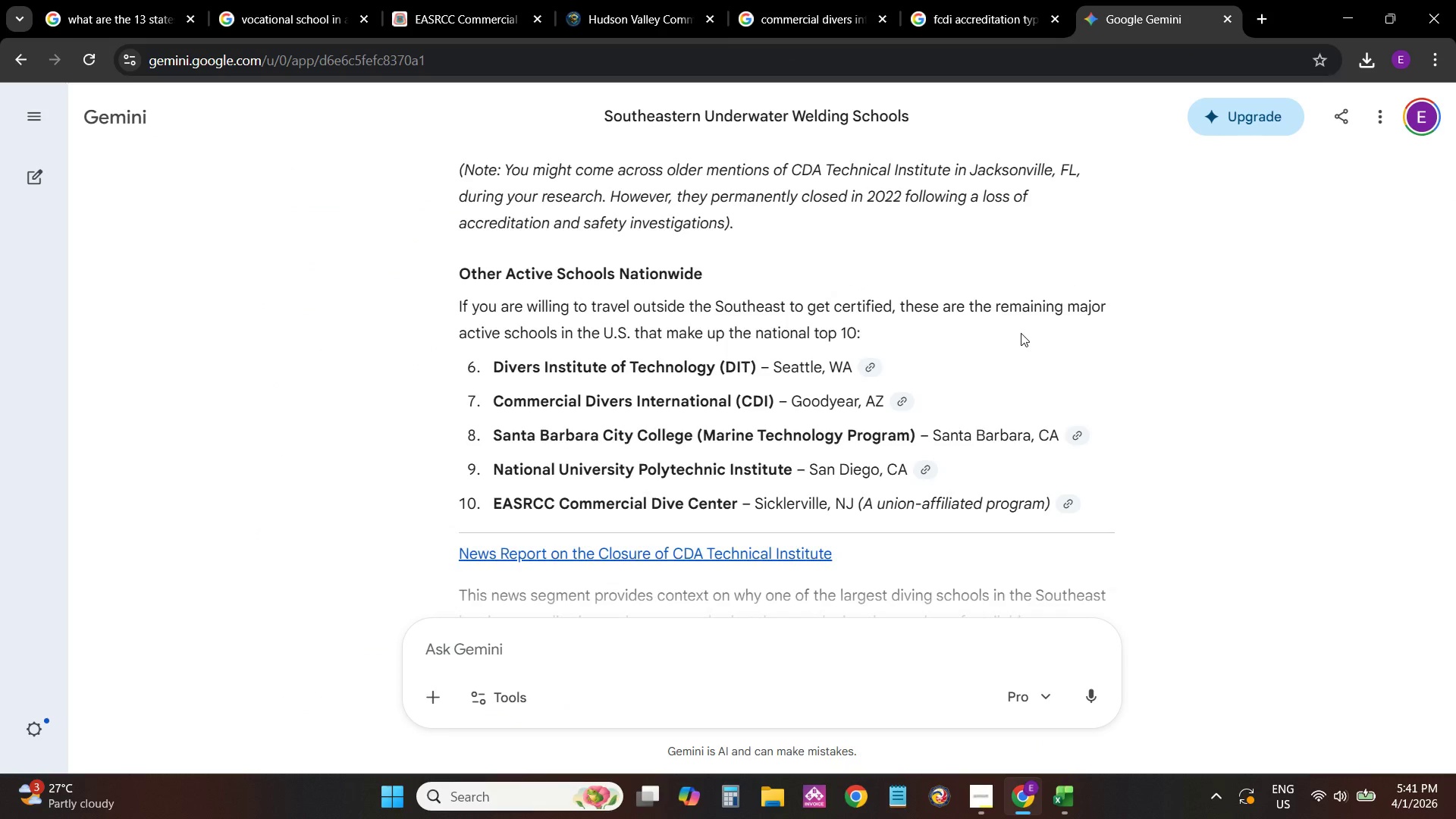 
scroll: coordinate [1021, 333], scroll_direction: up, amount: 6.0
 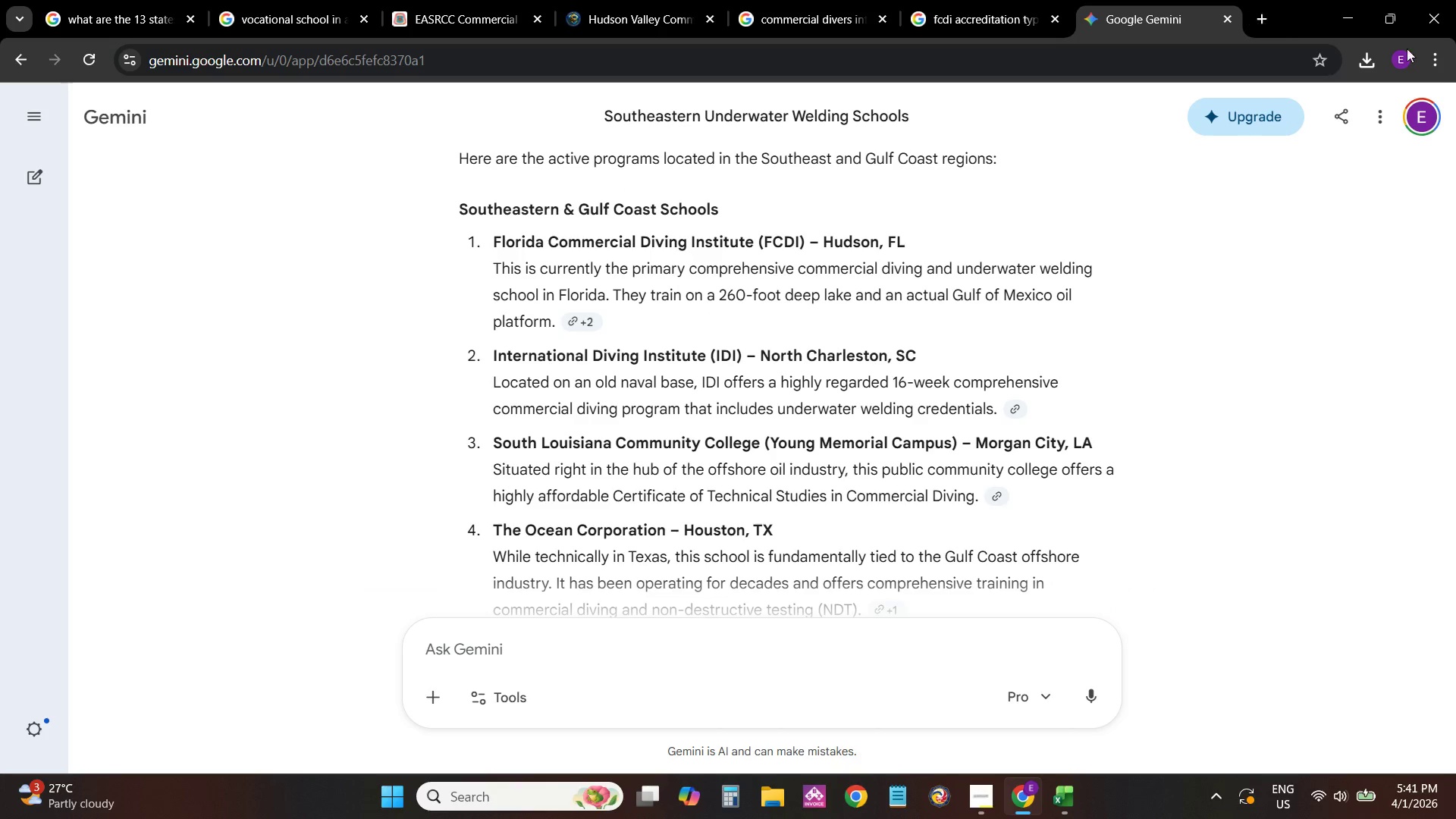 
left_click([1439, 67])
 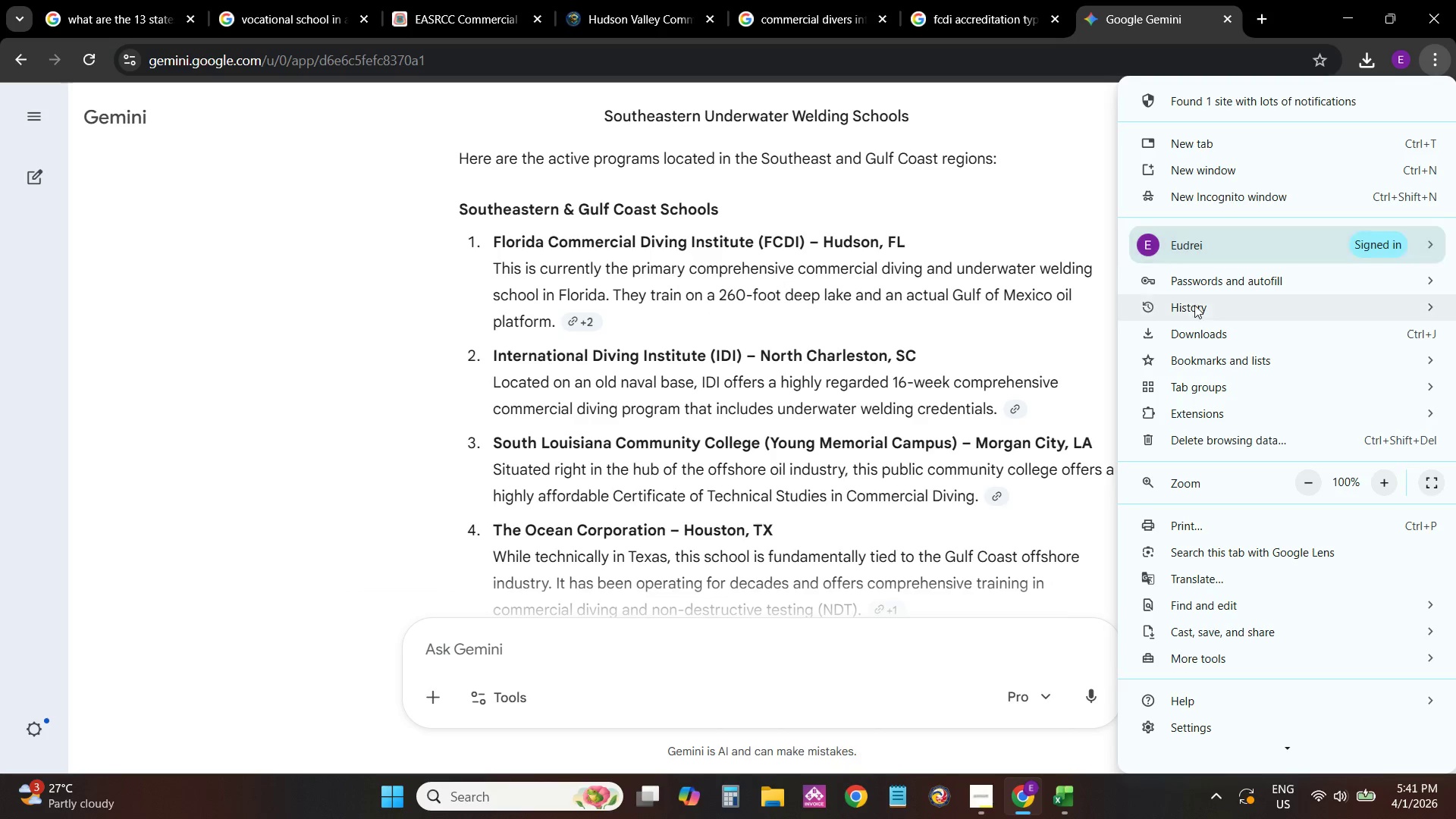 
left_click([1196, 315])
 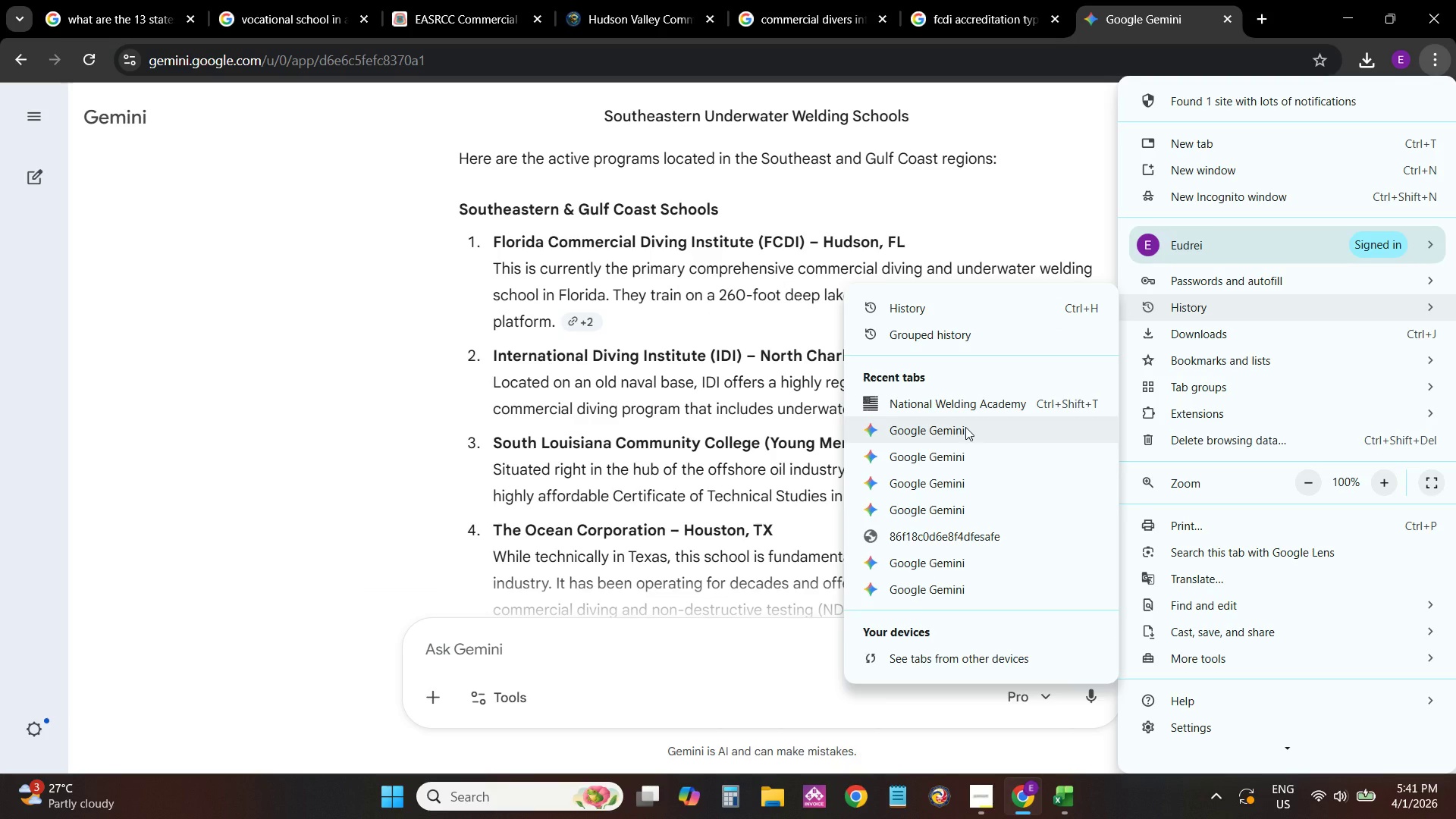 
scroll: coordinate [962, 473], scroll_direction: down, amount: 2.0
 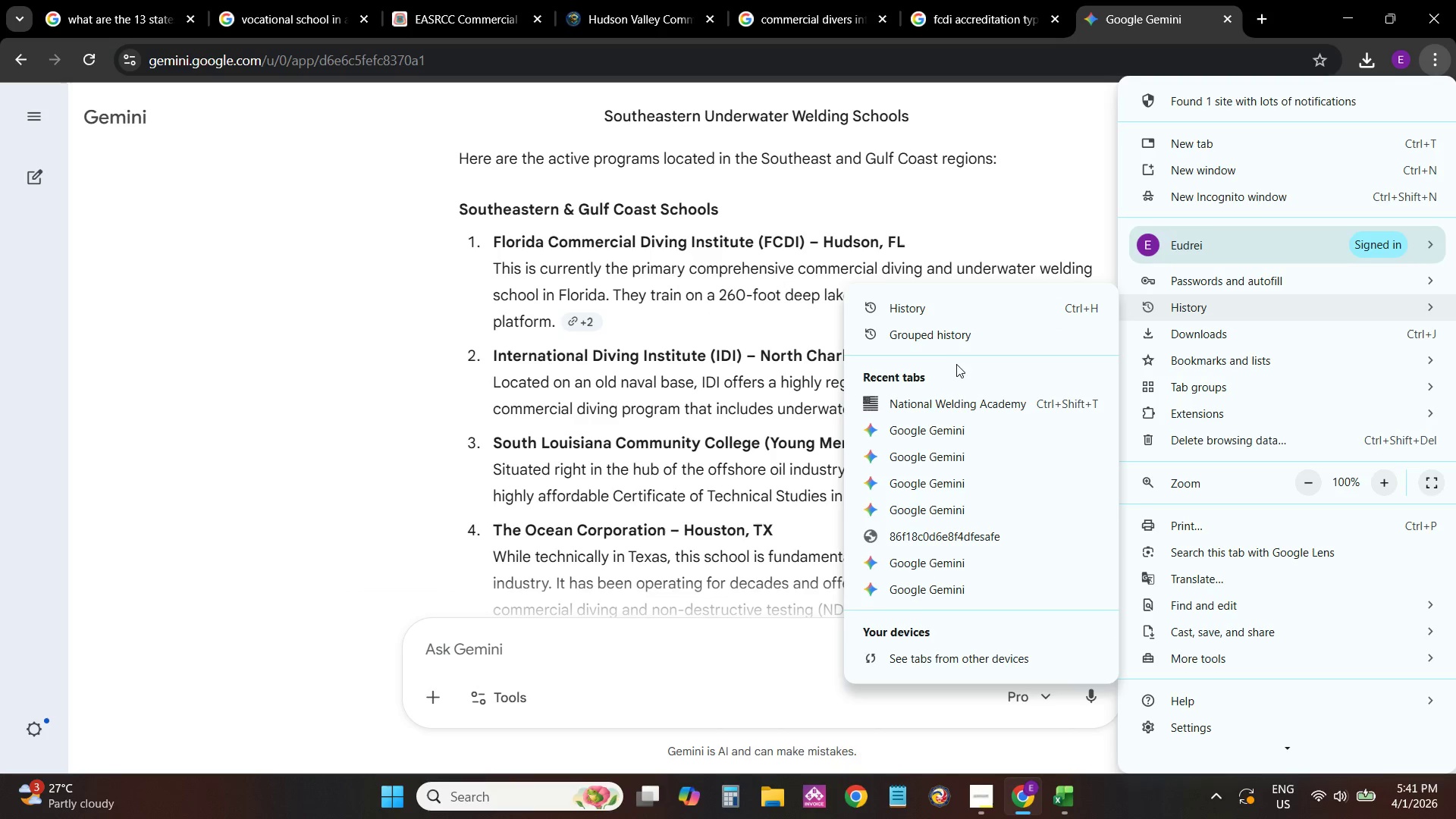 
left_click([950, 309])
 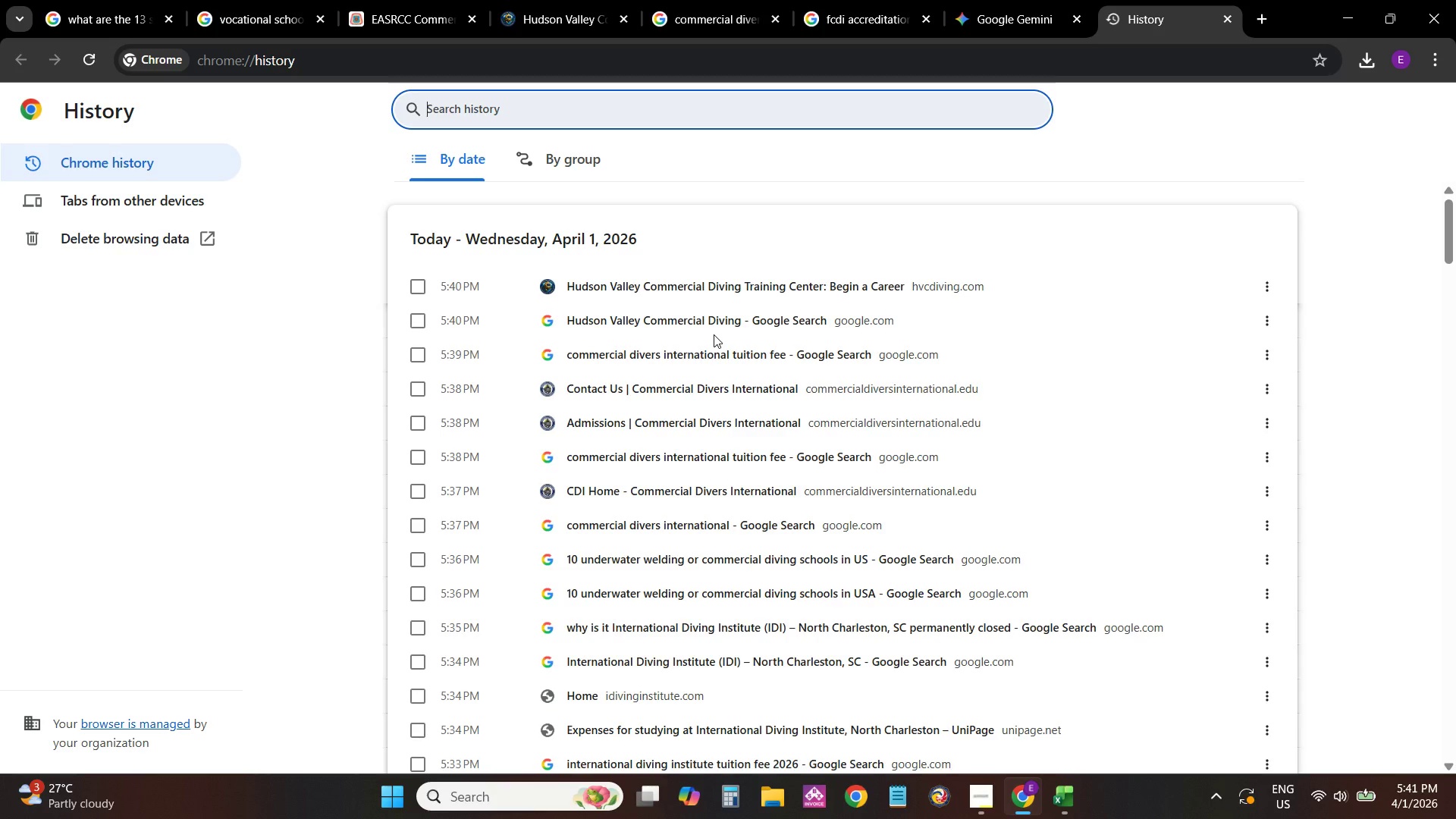 
wait(18.42)
 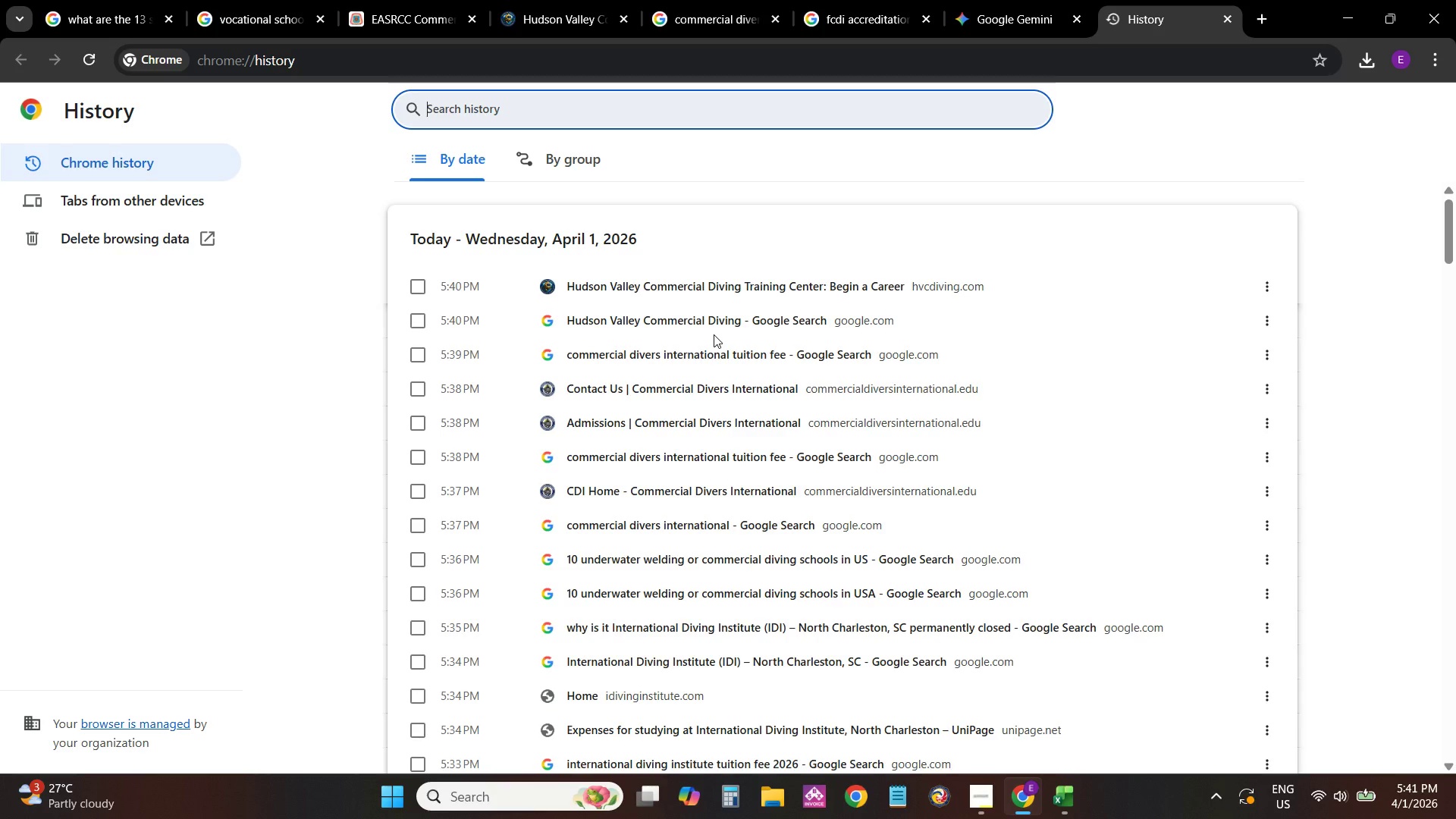 
left_click([773, 562])
 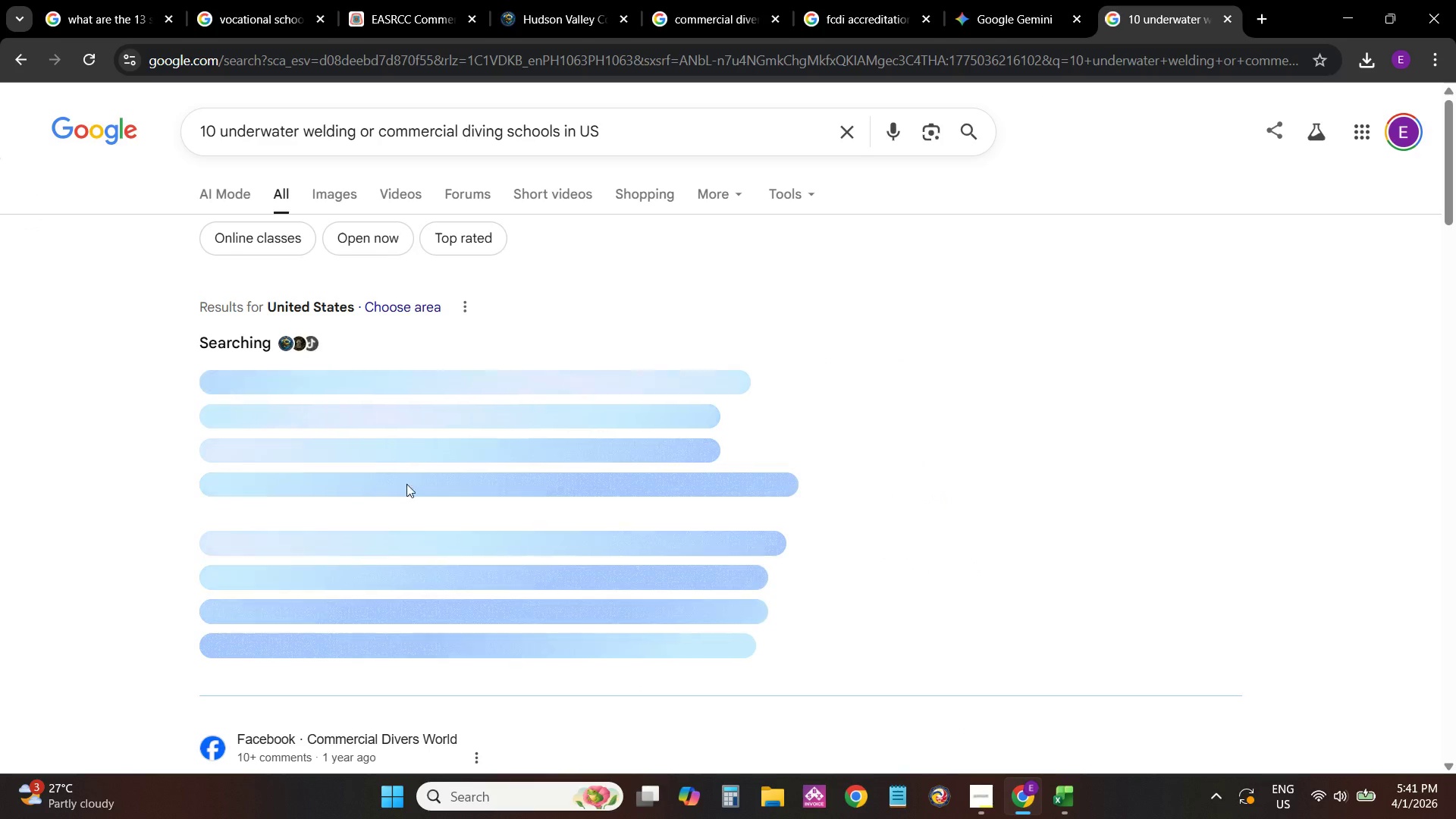 
scroll: coordinate [485, 416], scroll_direction: down, amount: 1.0
 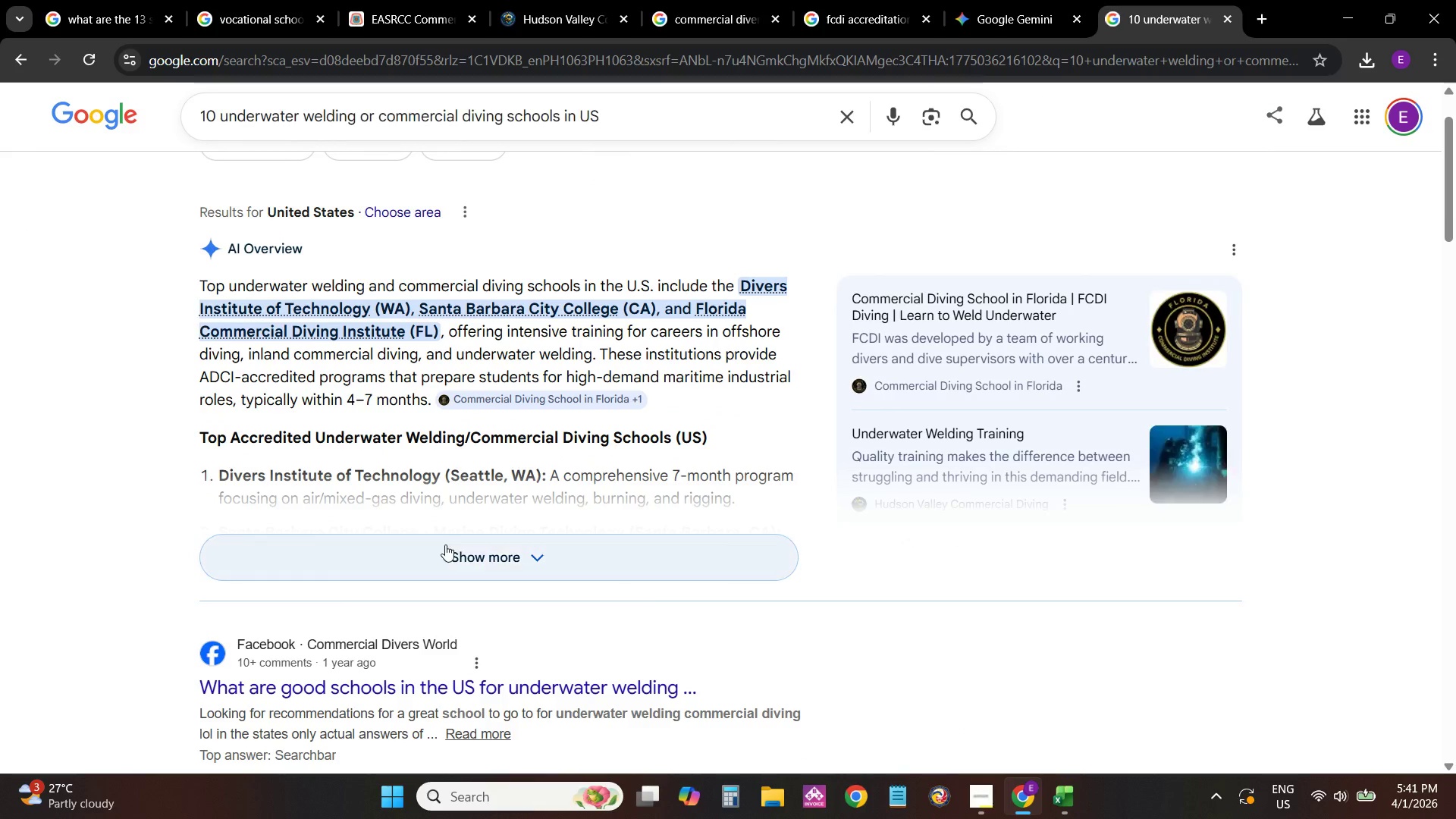 
left_click([449, 550])
 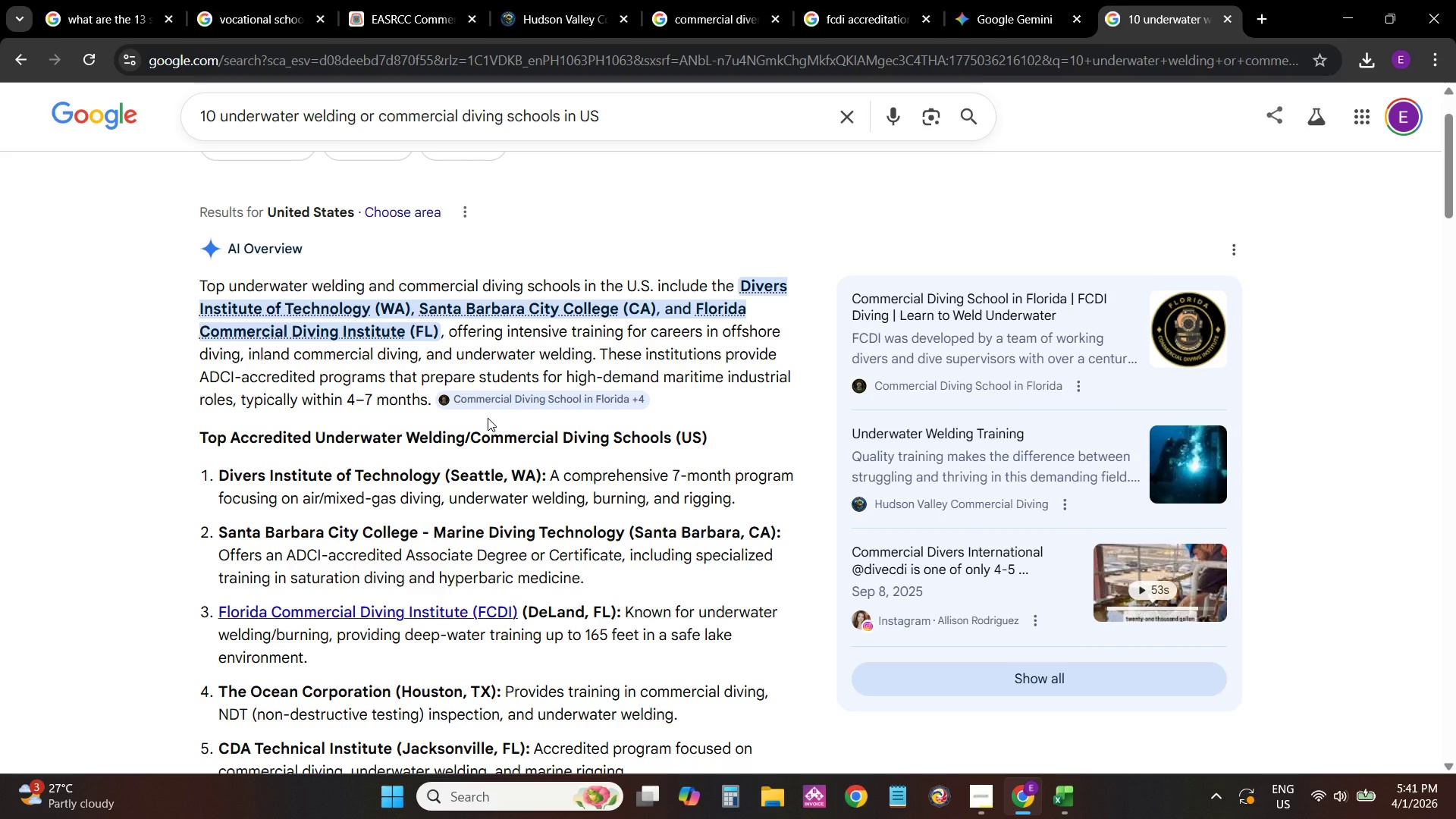 
scroll: coordinate [453, 522], scroll_direction: down, amount: 8.0
 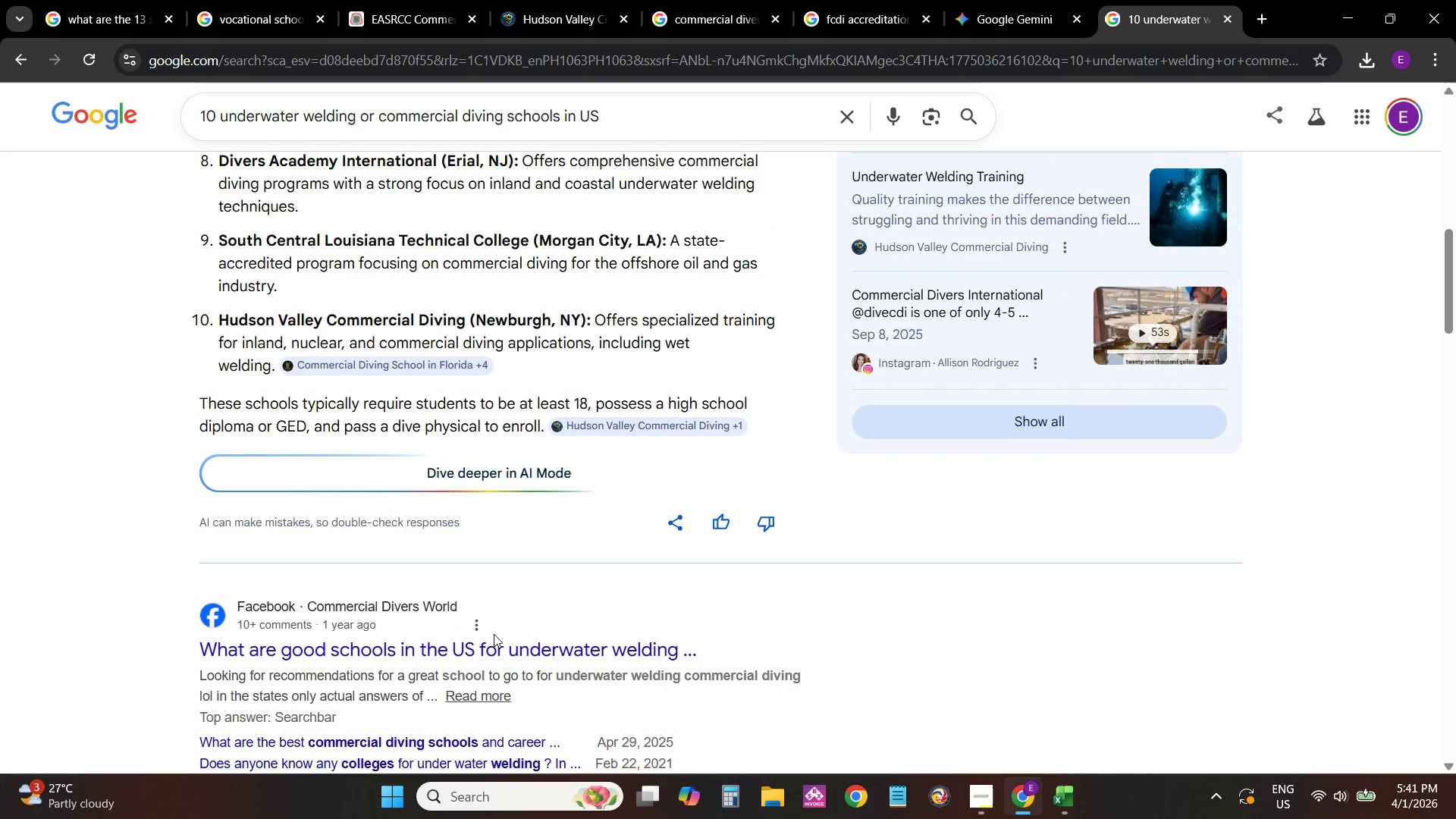 
scroll: coordinate [559, 592], scroll_direction: up, amount: 1.0
 